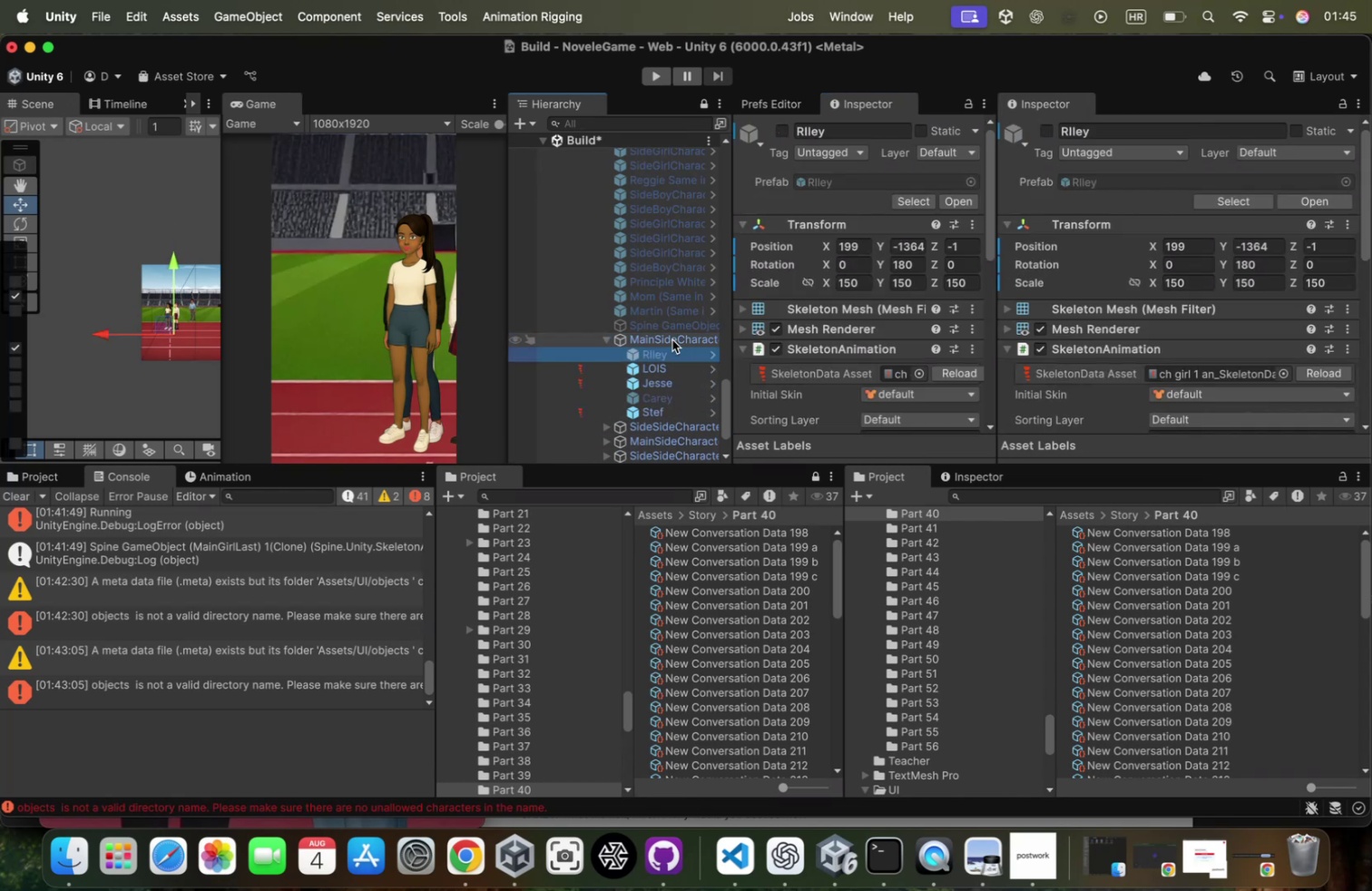 
key(ArrowDown)
 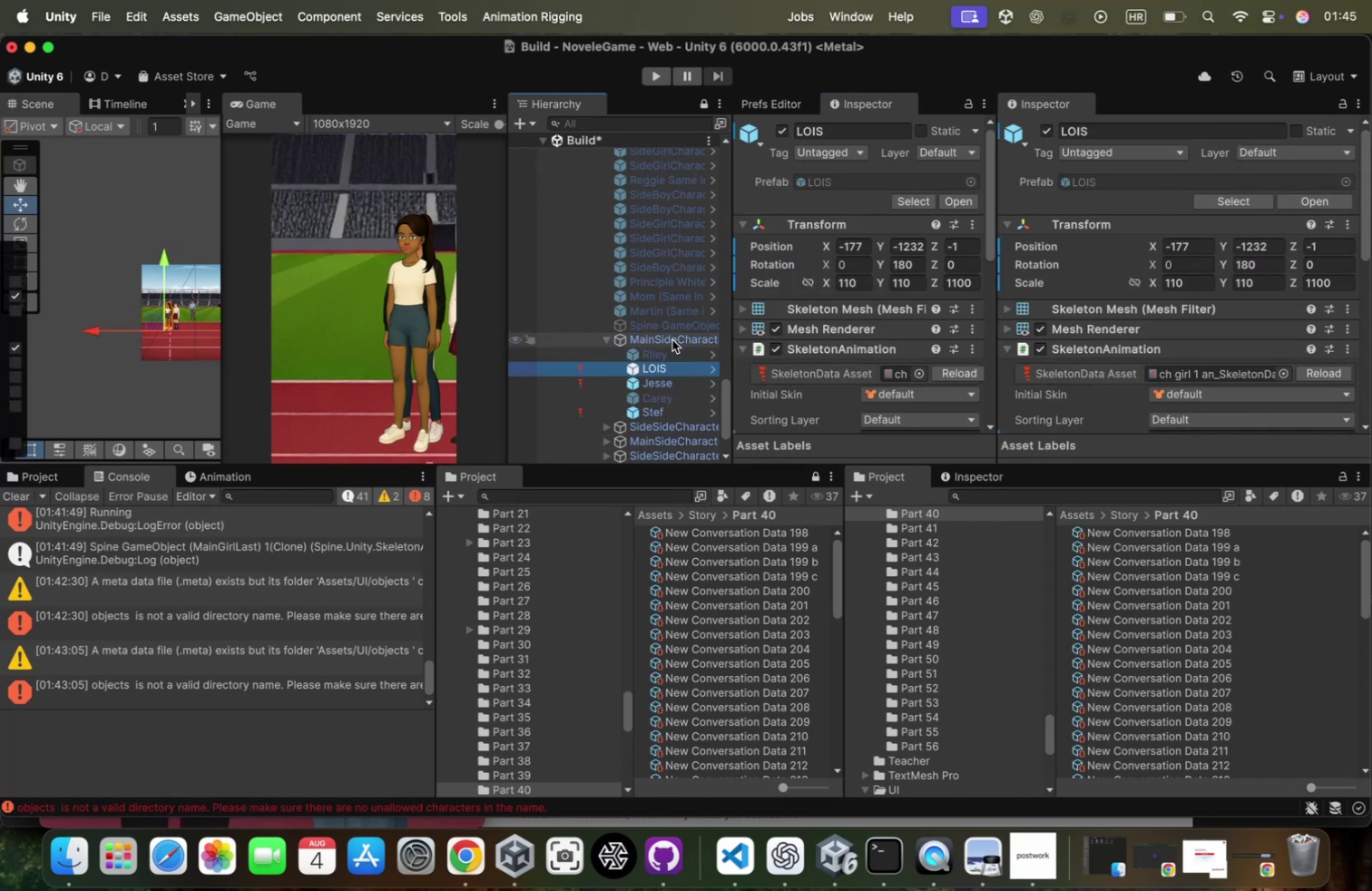 
key(Meta+ArrowDown)
 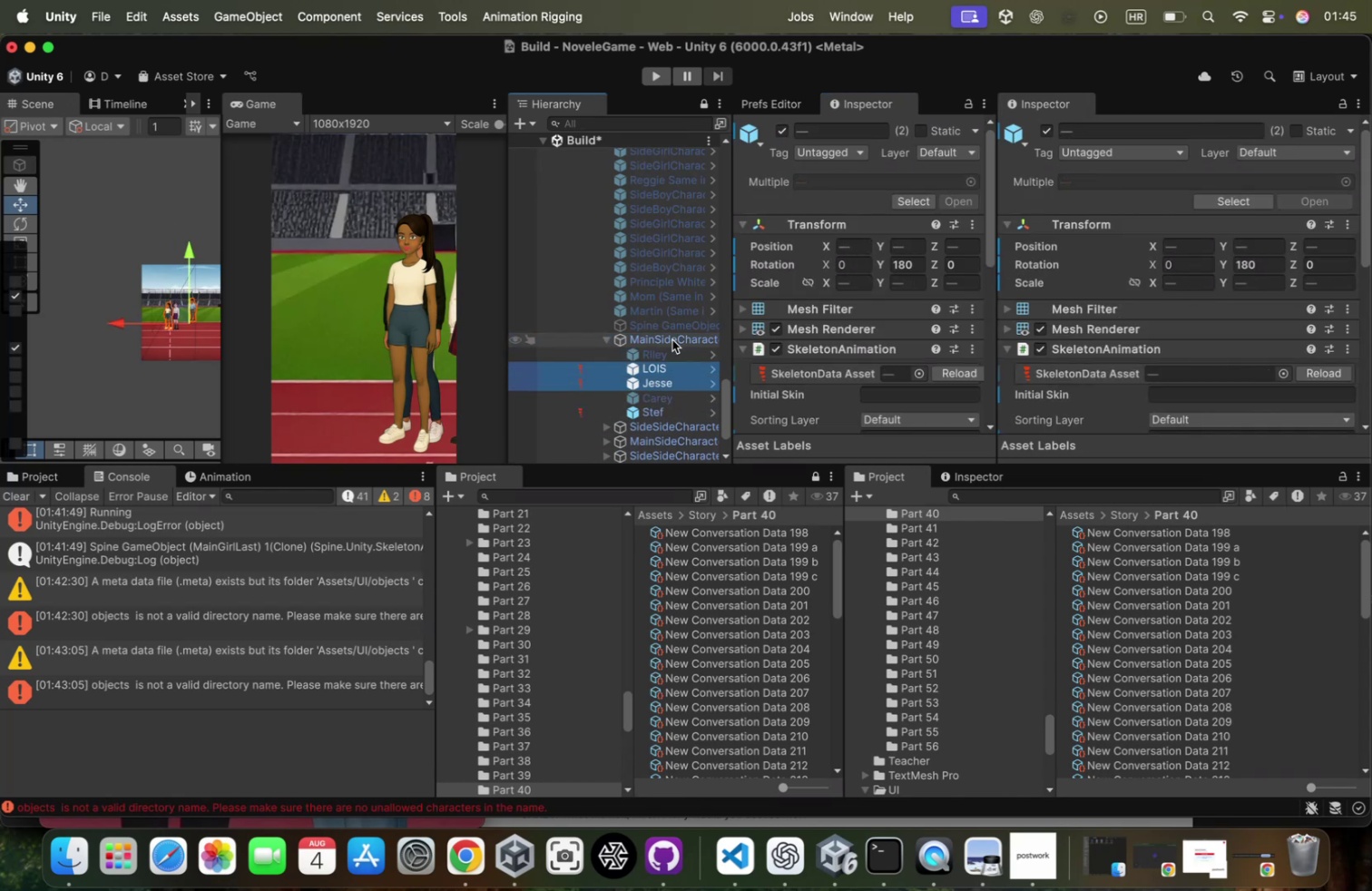 
hold_key(key=CommandLeft, duration=1.21)
left_click([666, 409])
 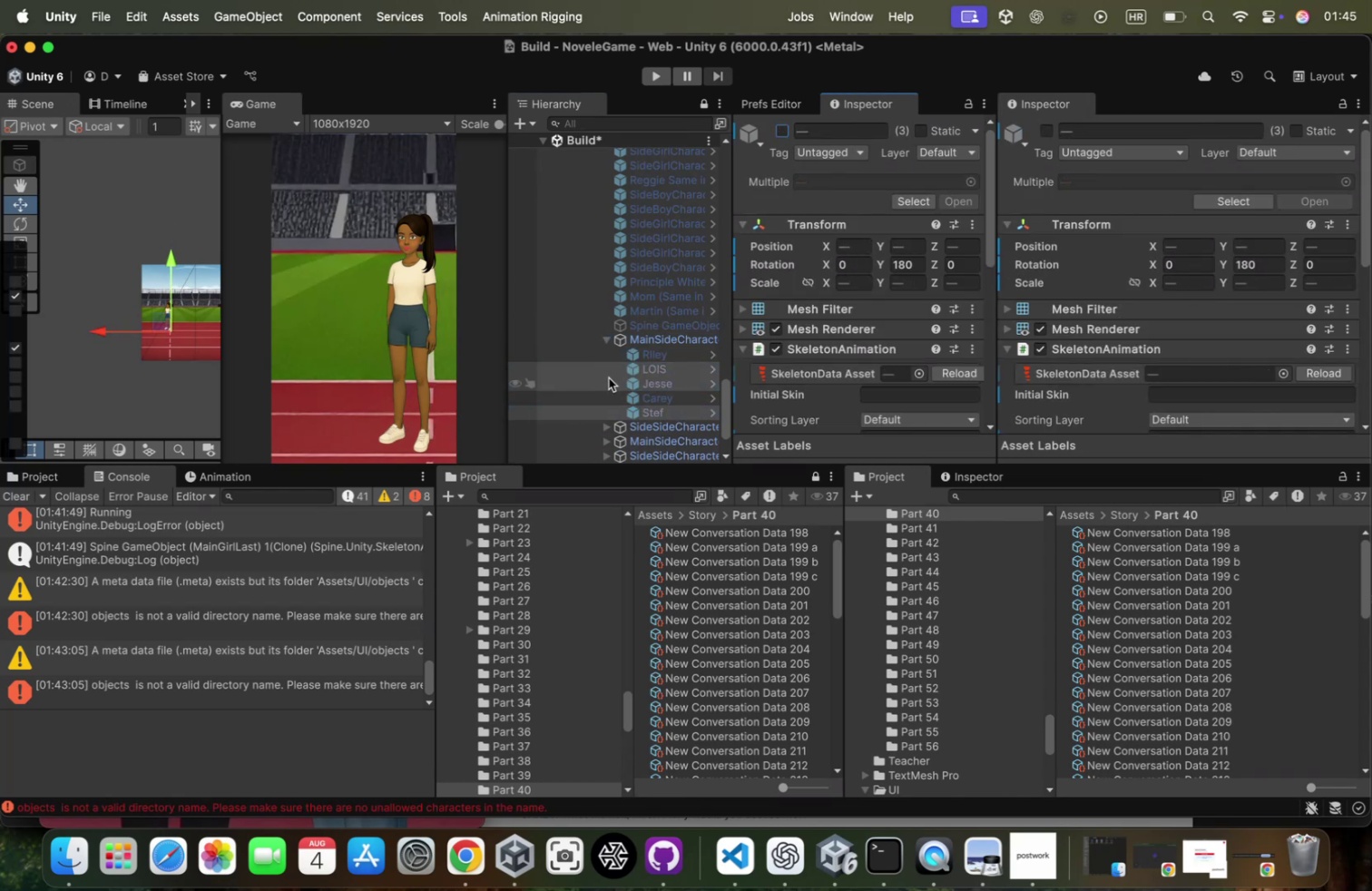 
left_click([662, 377])
 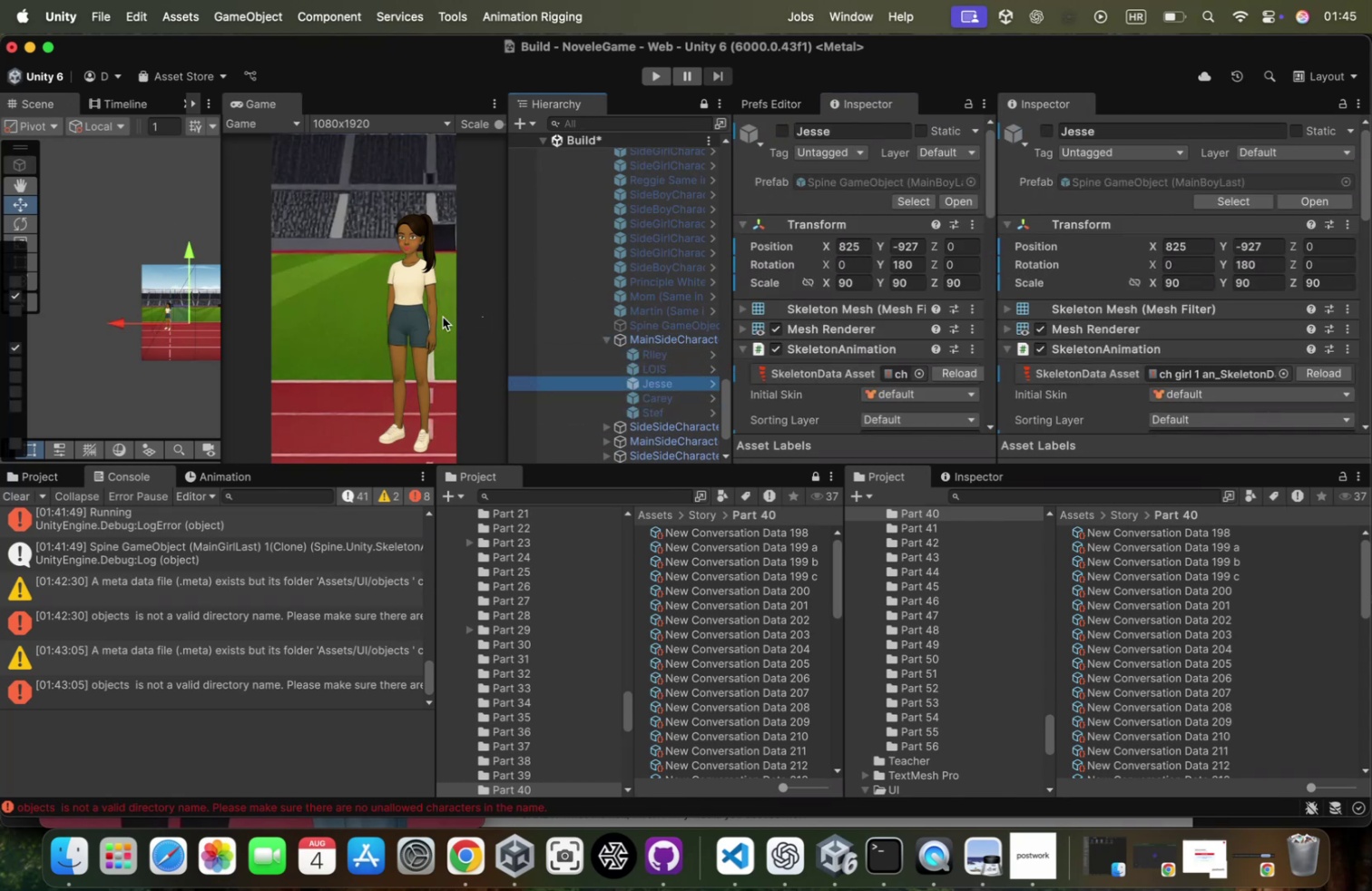 
scroll: coordinate [639, 301], scroll_direction: down, amount: 11.0
 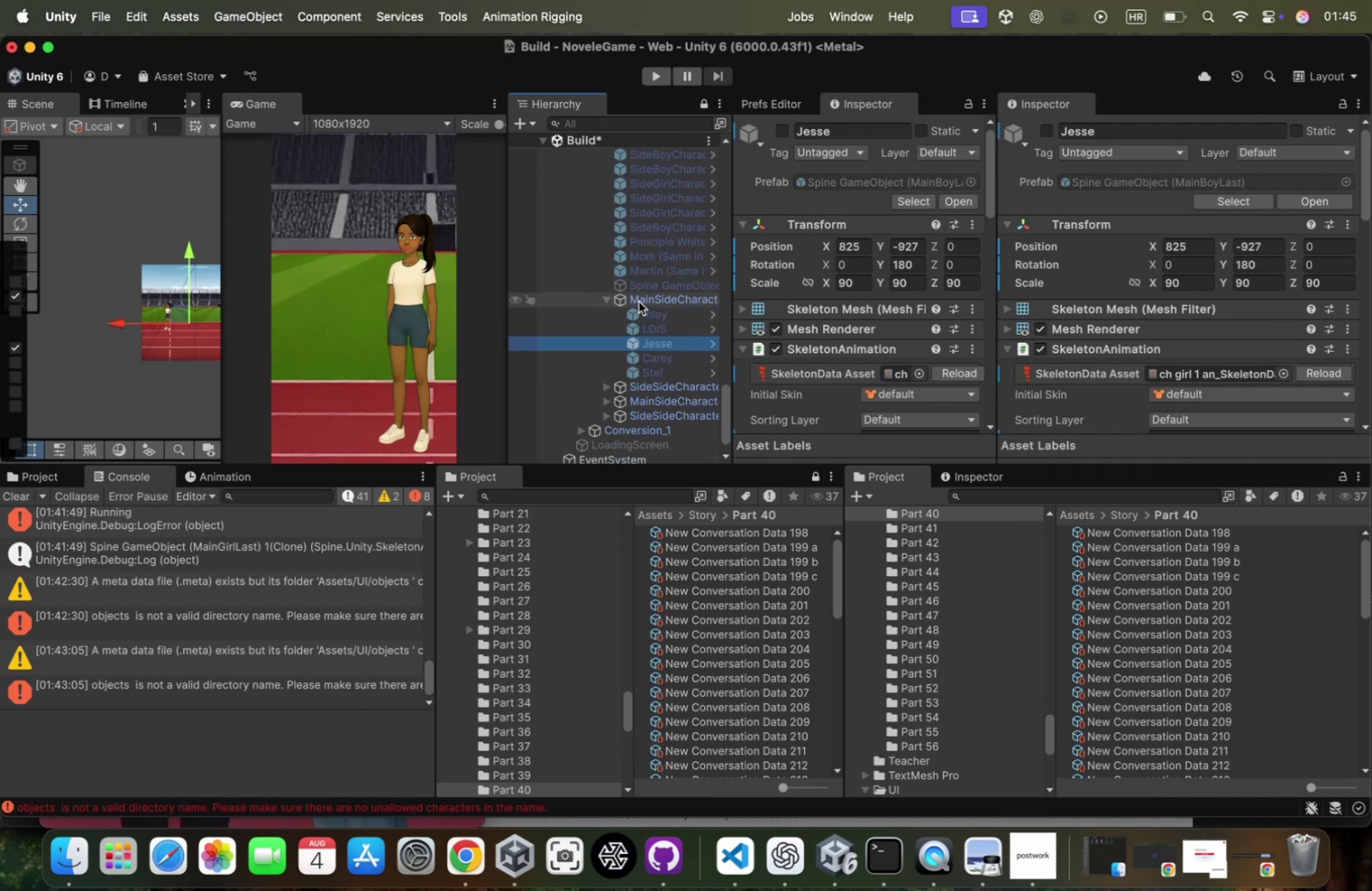 
scroll: coordinate [639, 301], scroll_direction: up, amount: 15.0
 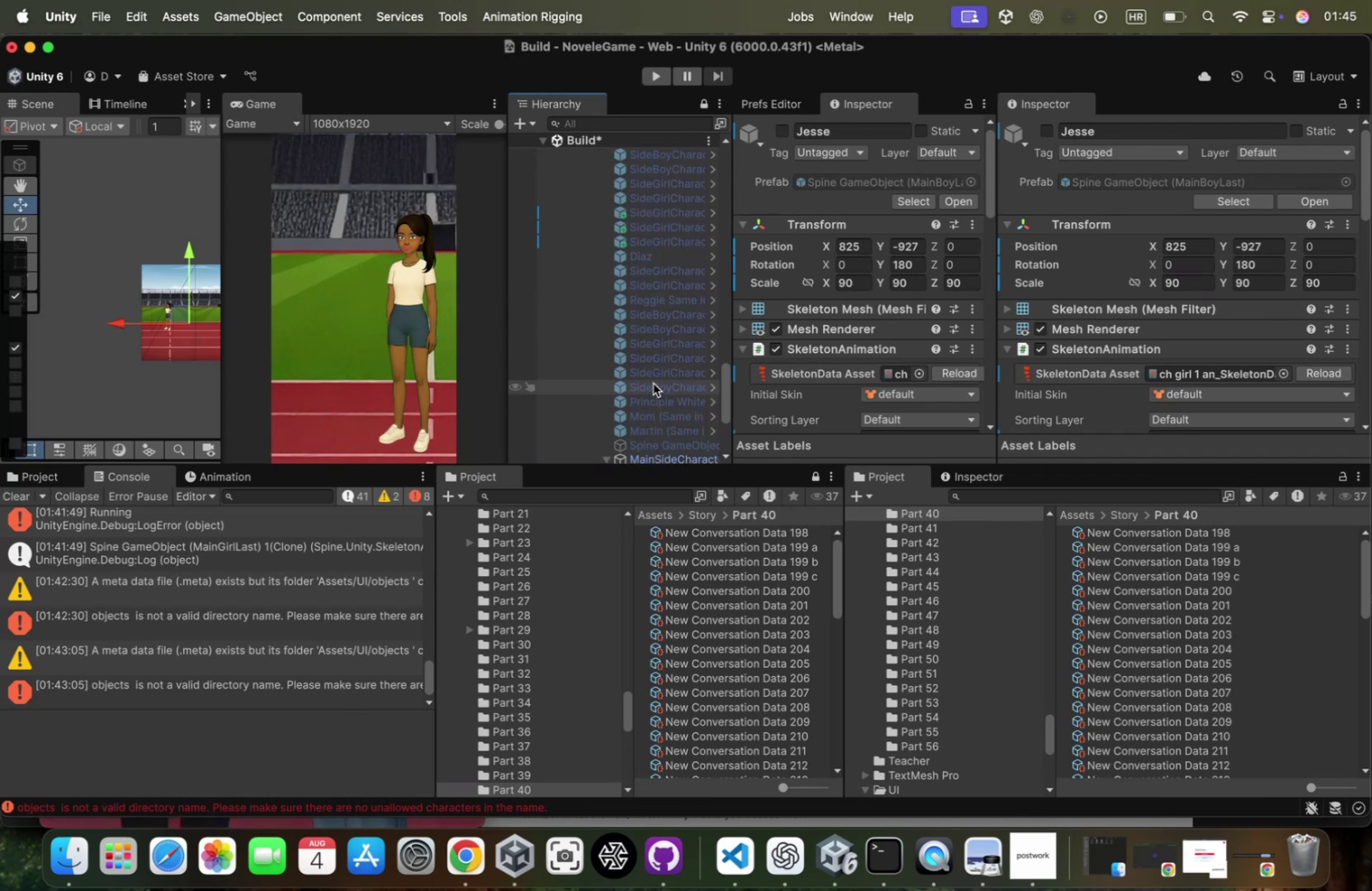 
left_click([654, 397])
 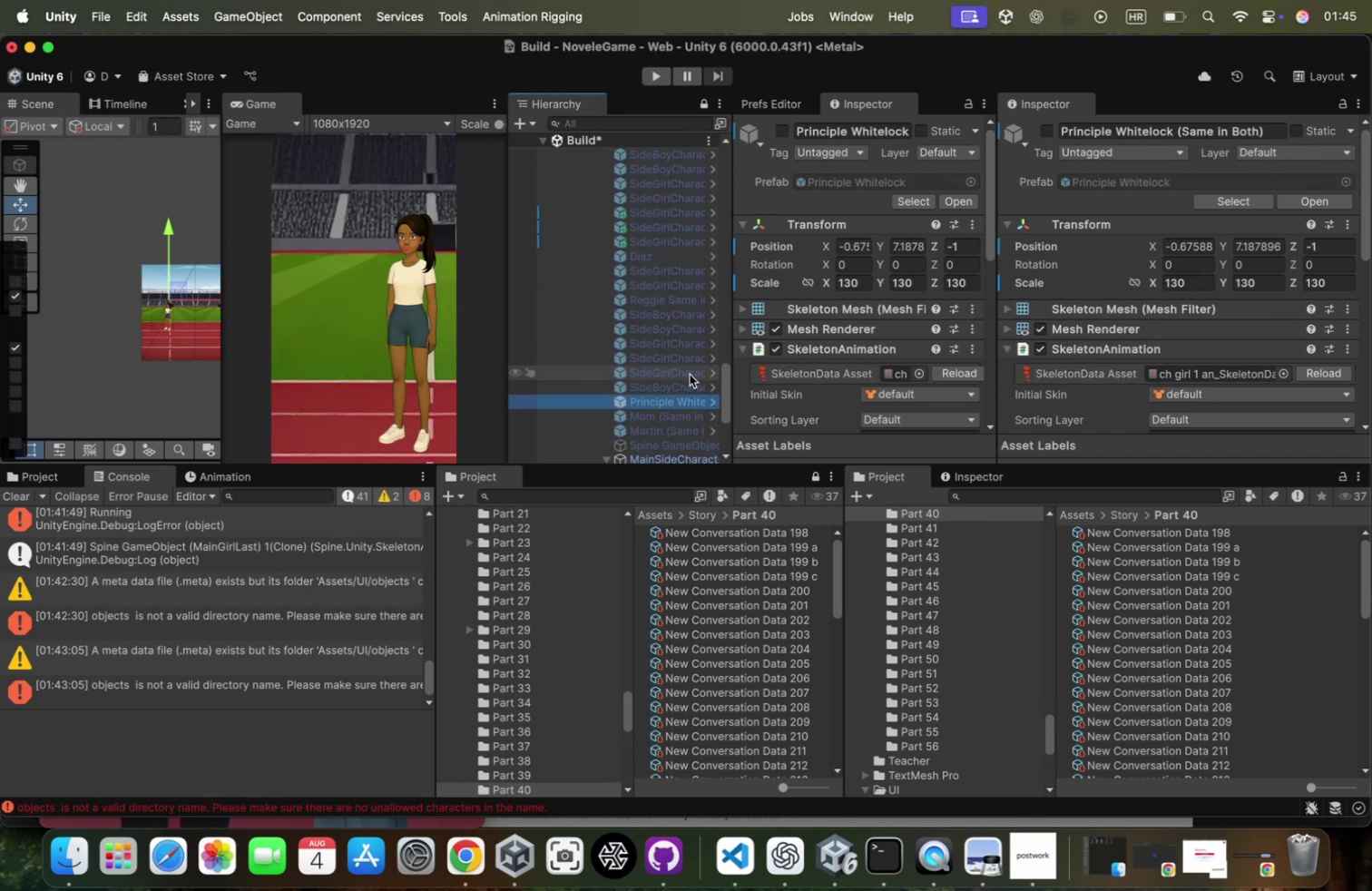 
left_click([688, 385])
 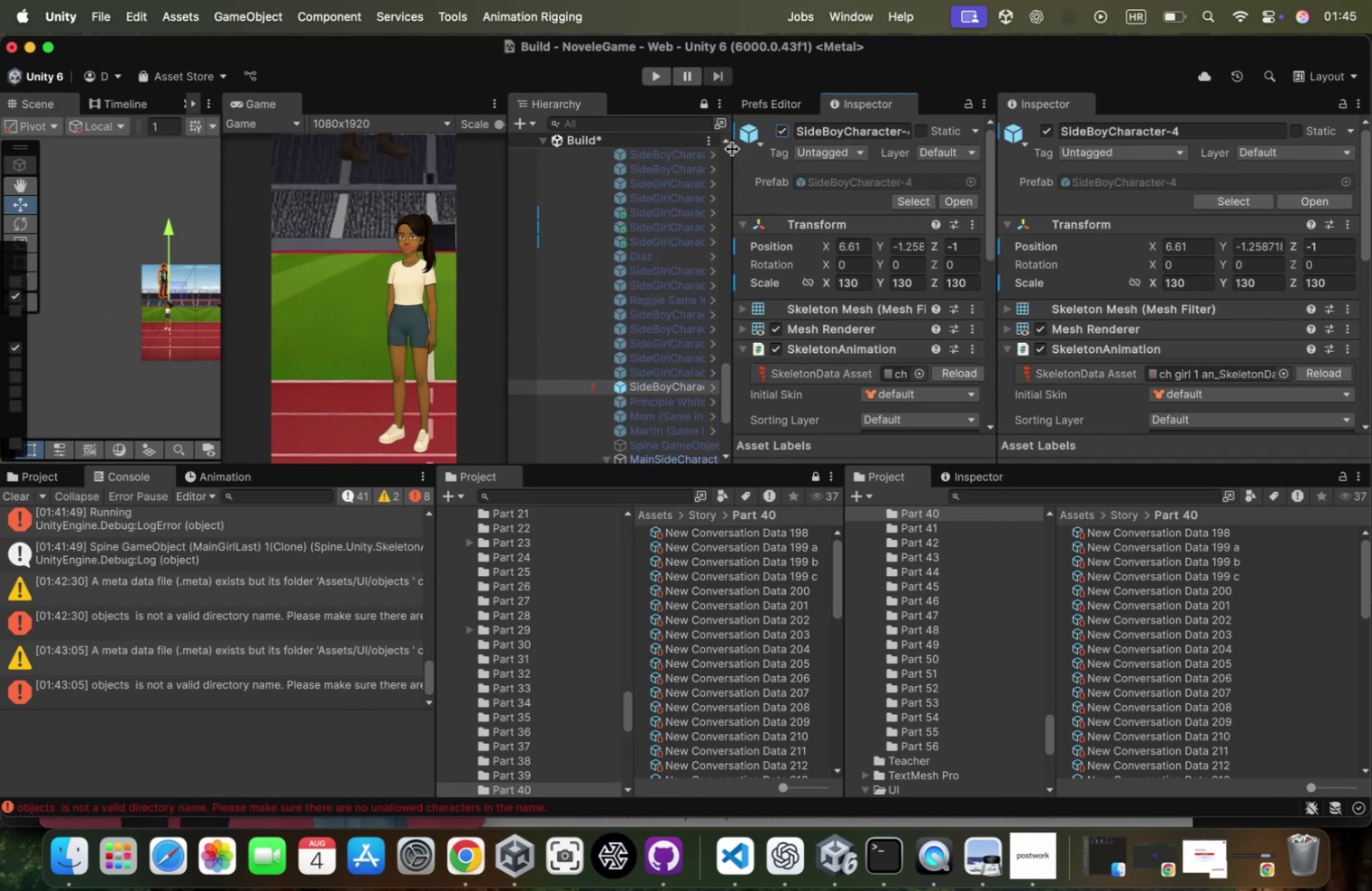 
left_click([780, 128])
 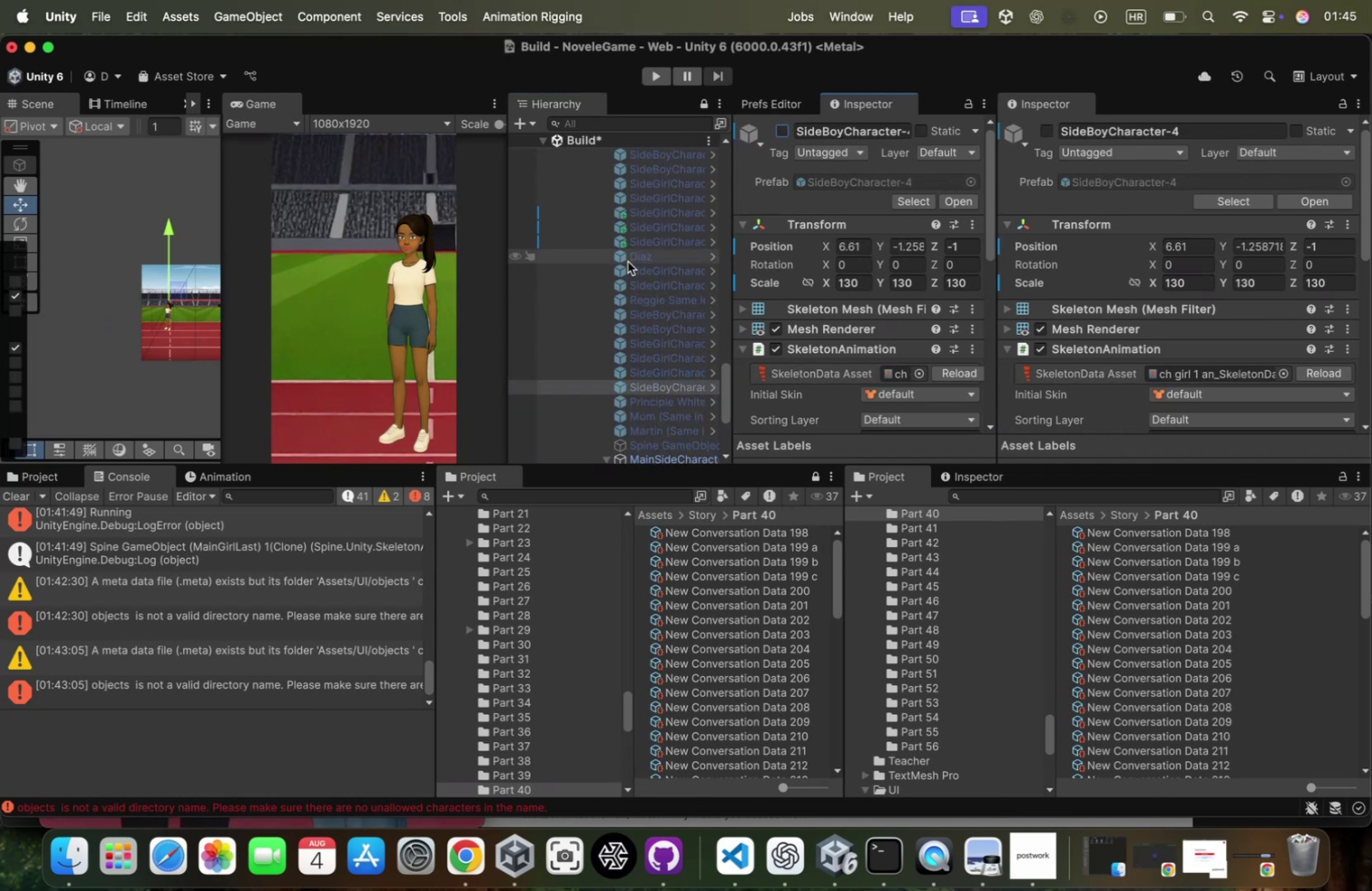 
scroll: coordinate [635, 275], scroll_direction: up, amount: 18.0
 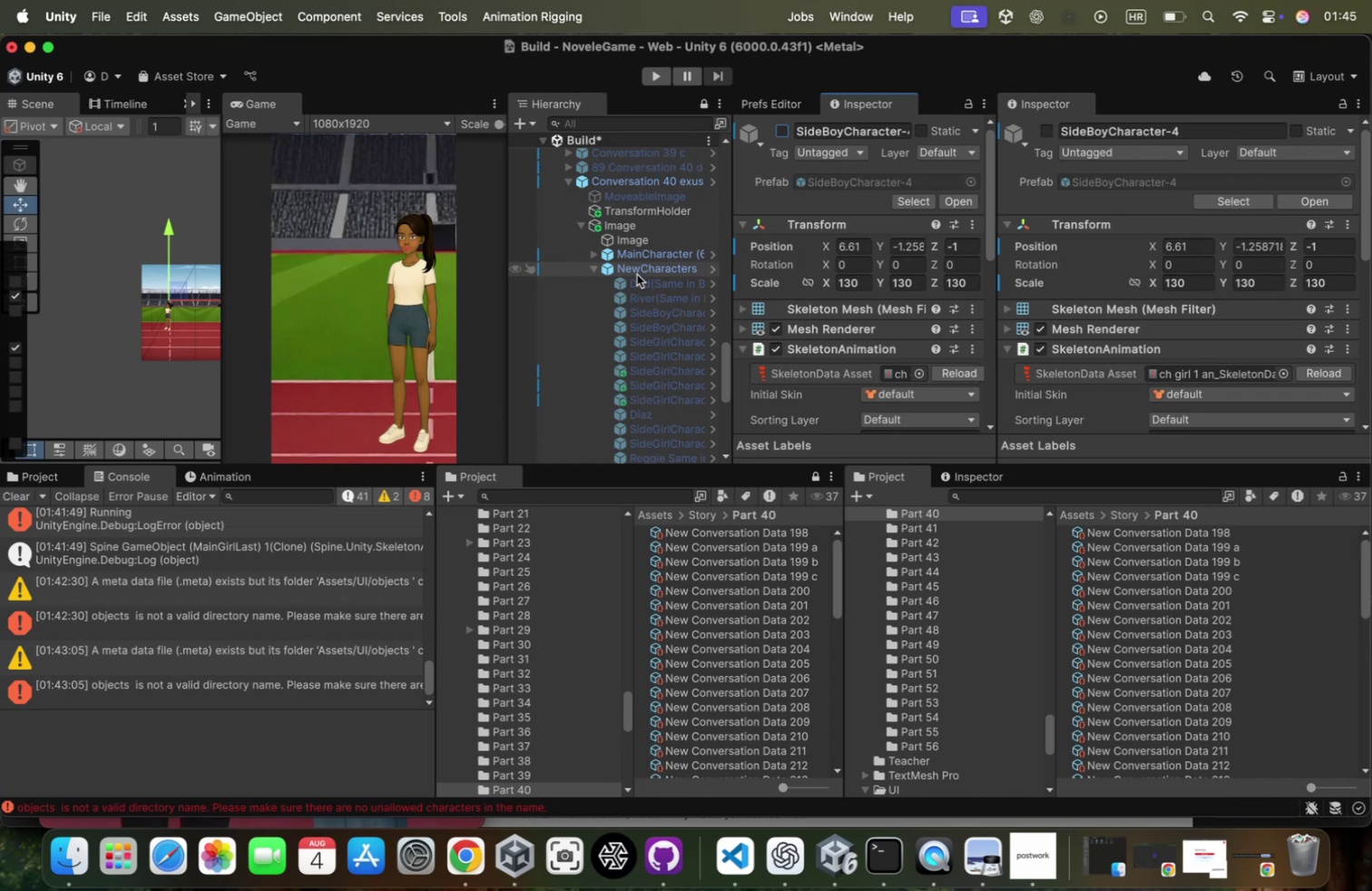 
left_click([638, 274])
 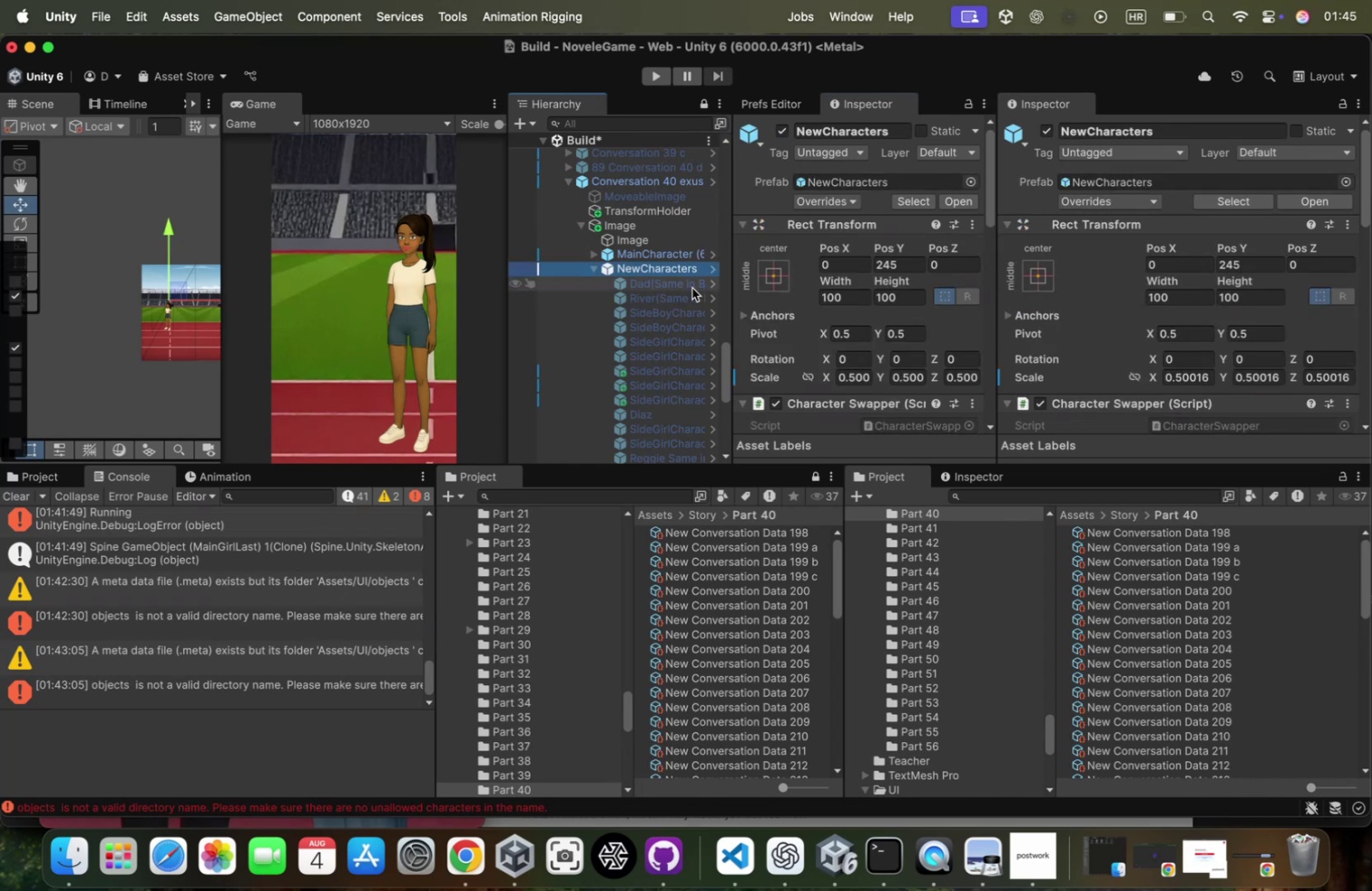 
scroll: coordinate [692, 287], scroll_direction: down, amount: 29.0
 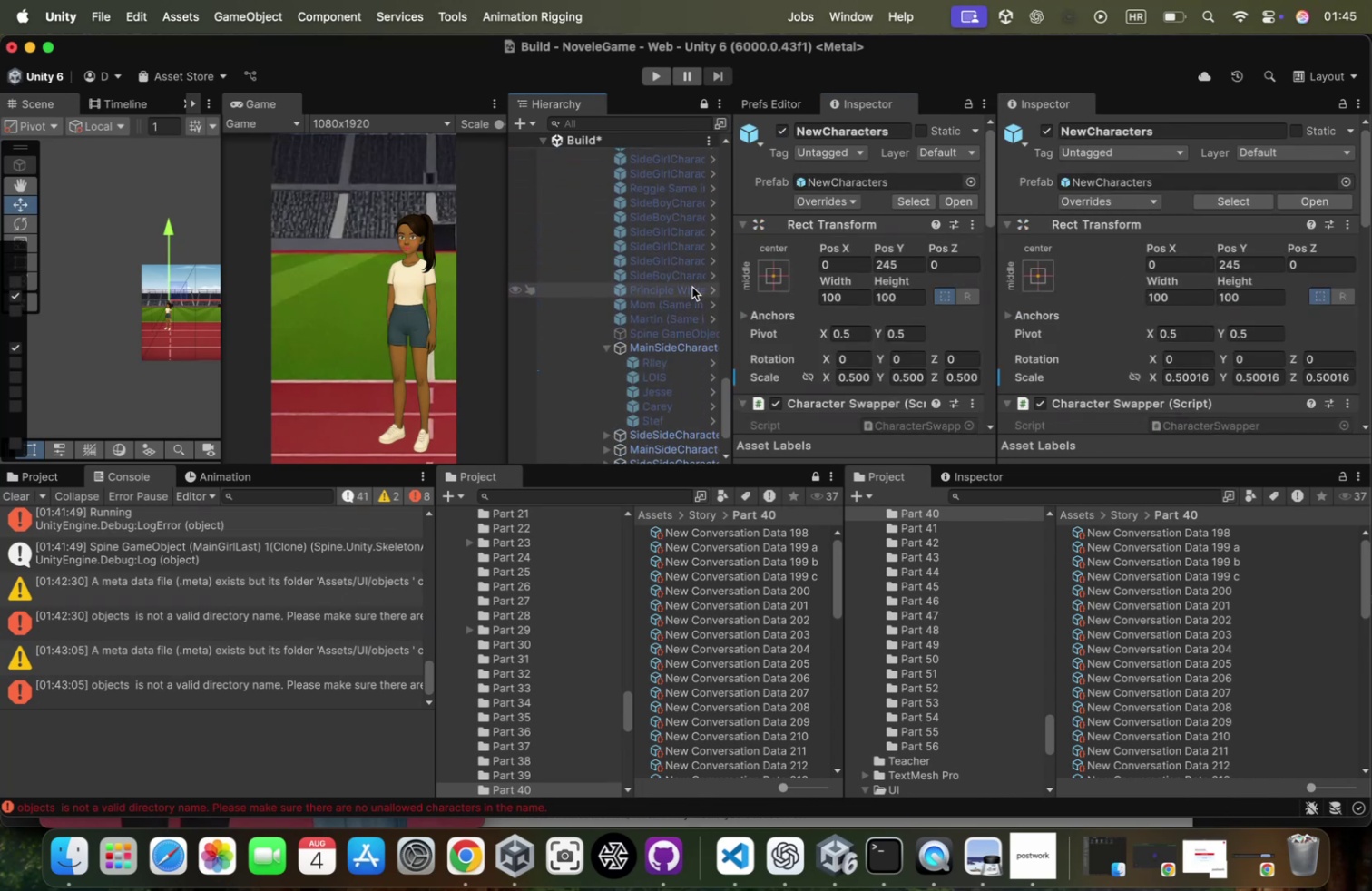 
scroll: coordinate [692, 287], scroll_direction: none, amount: 0.0
 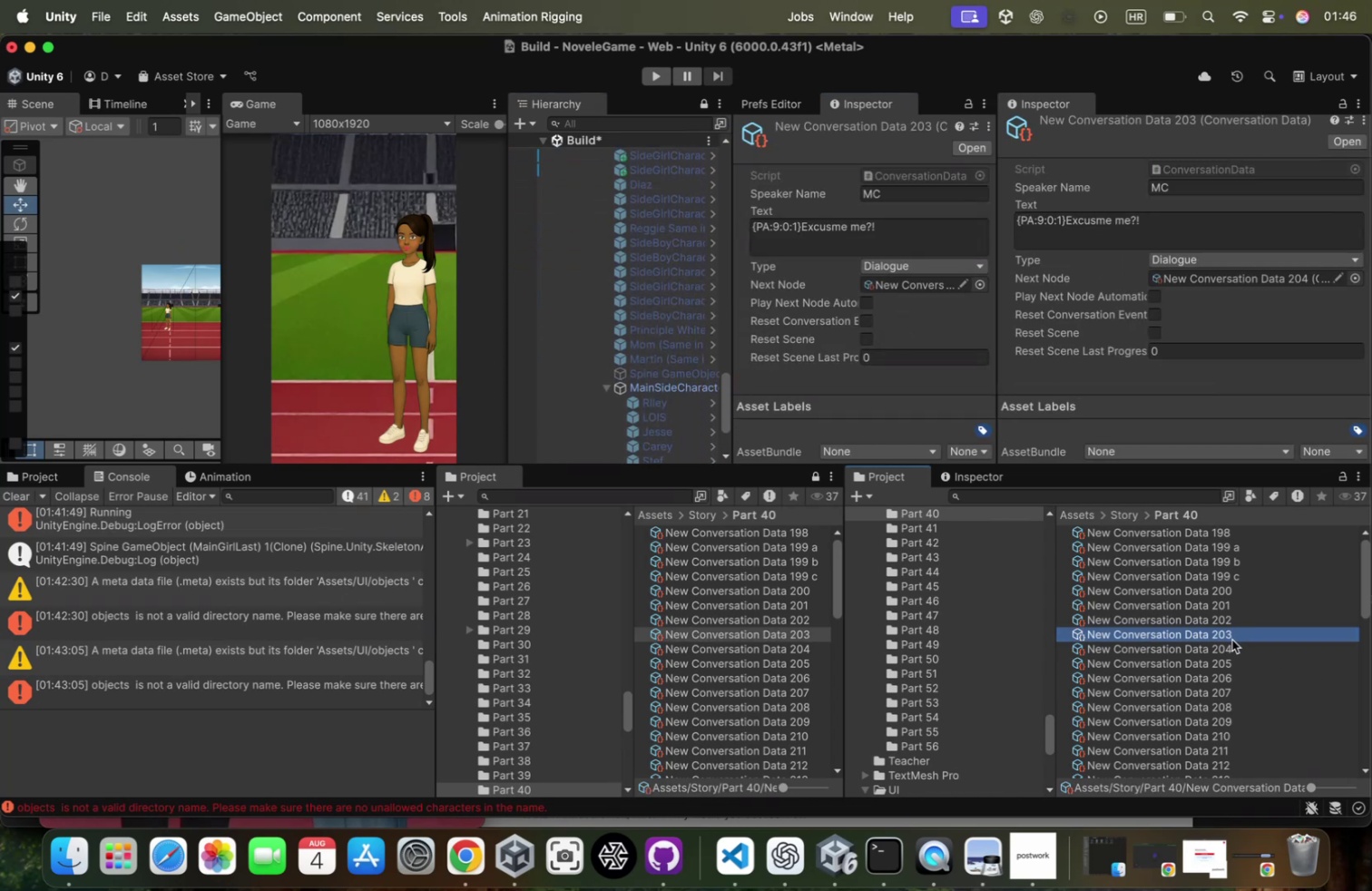 
wait(5.68)
 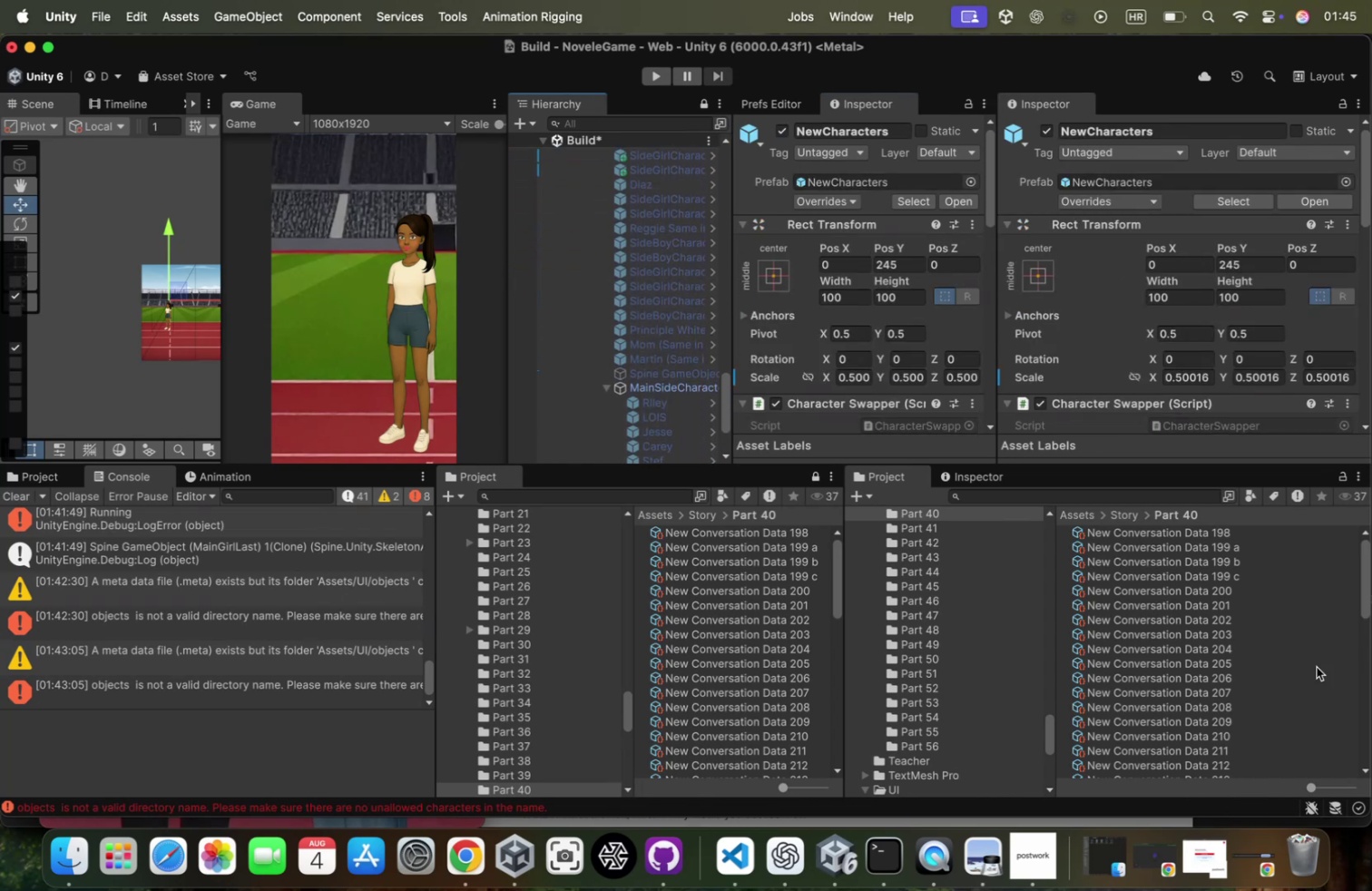 
left_click([1205, 189])
 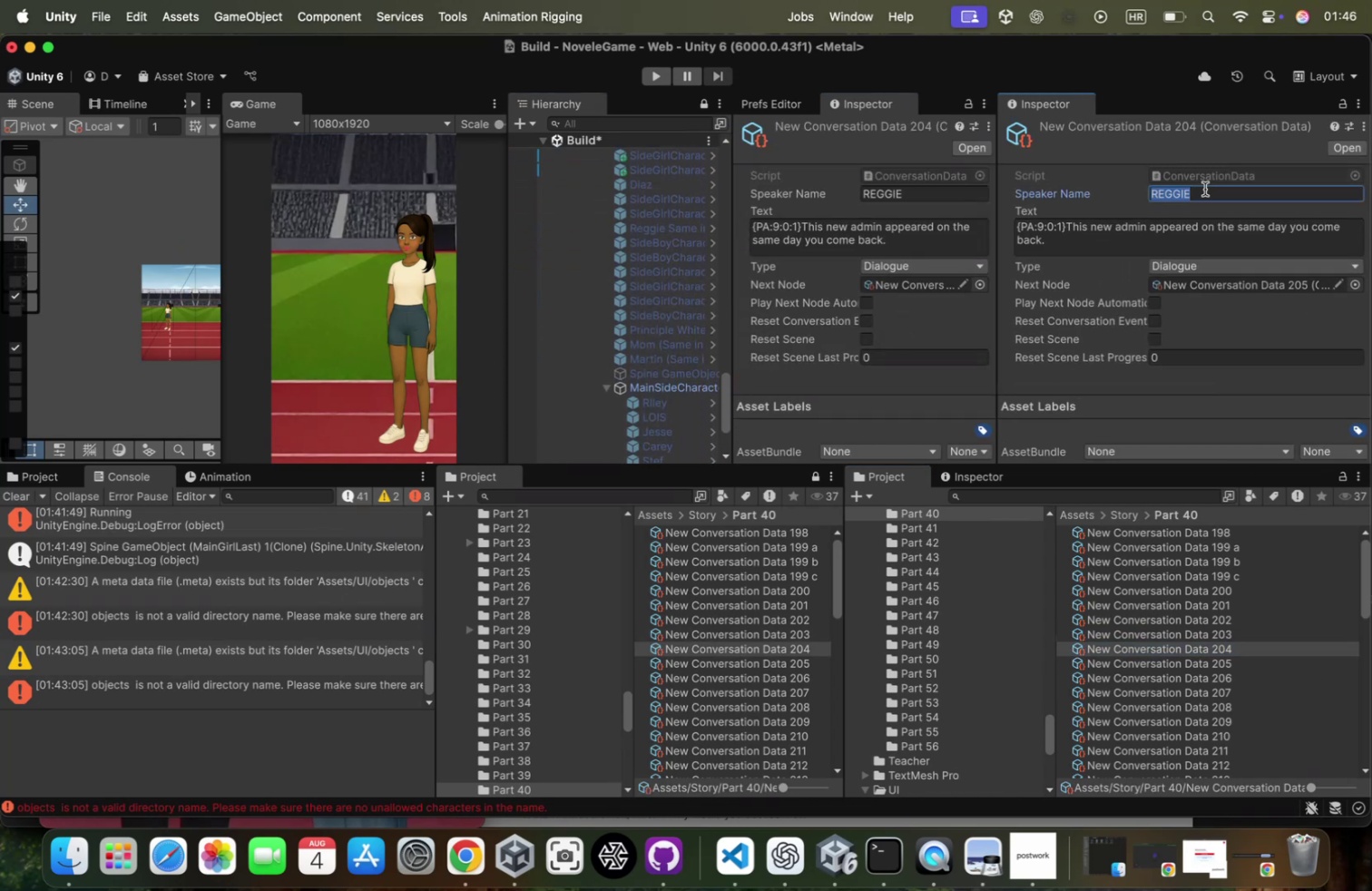 
key(Meta+CommandLeft)
 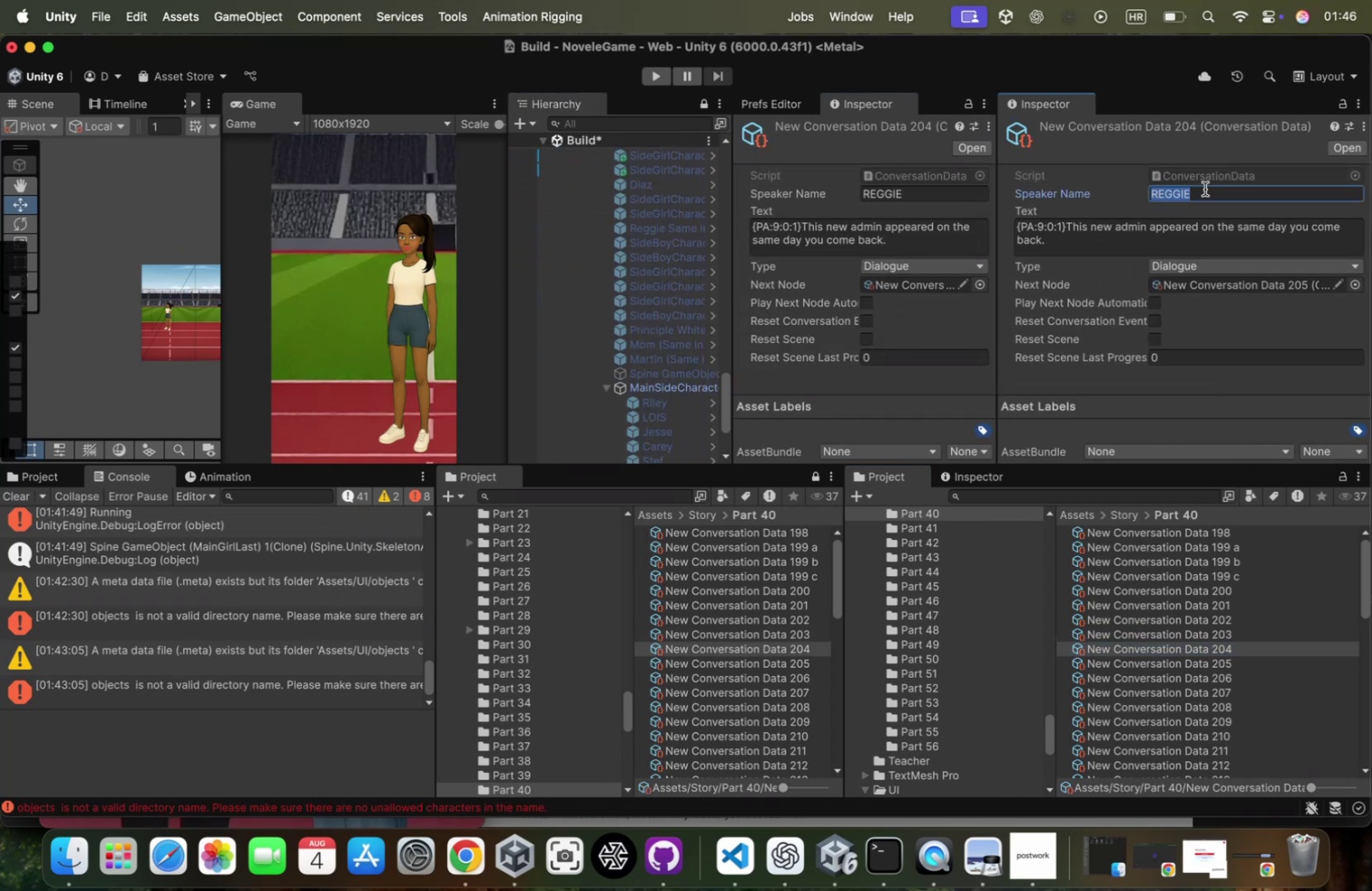 
key(Meta+C)
 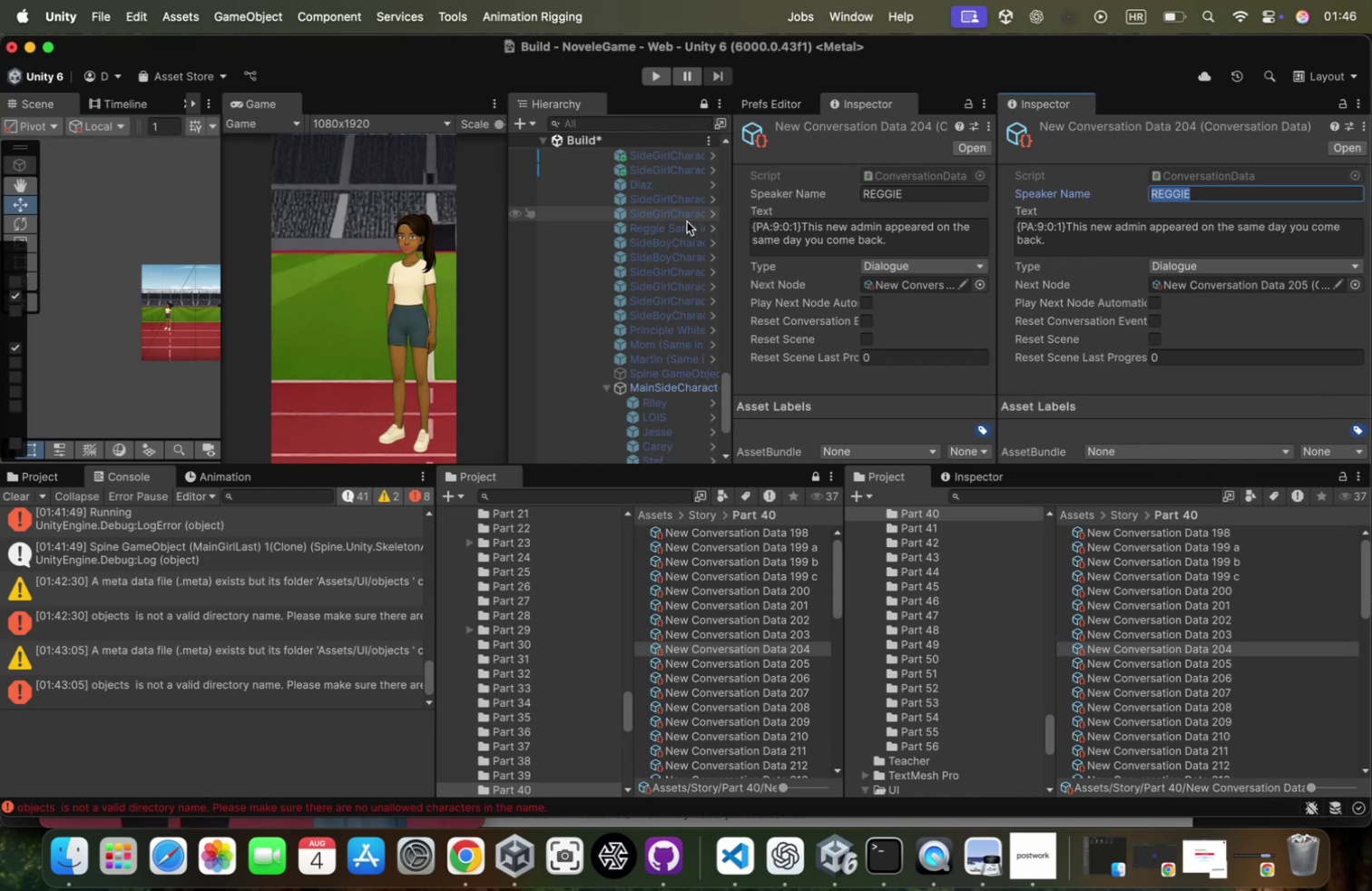 
scroll: coordinate [673, 289], scroll_direction: down, amount: 16.0
 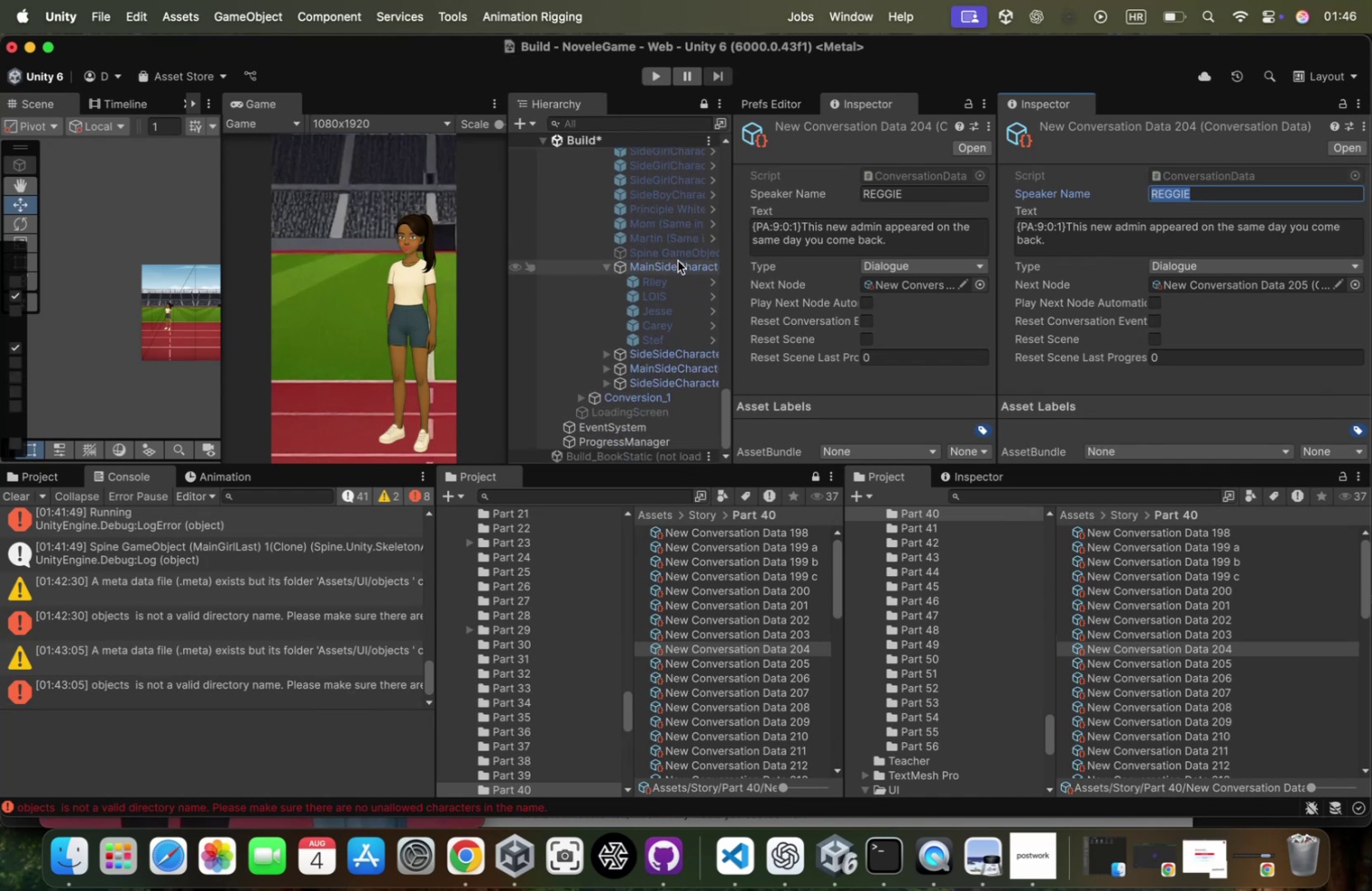 
left_click([674, 270])
 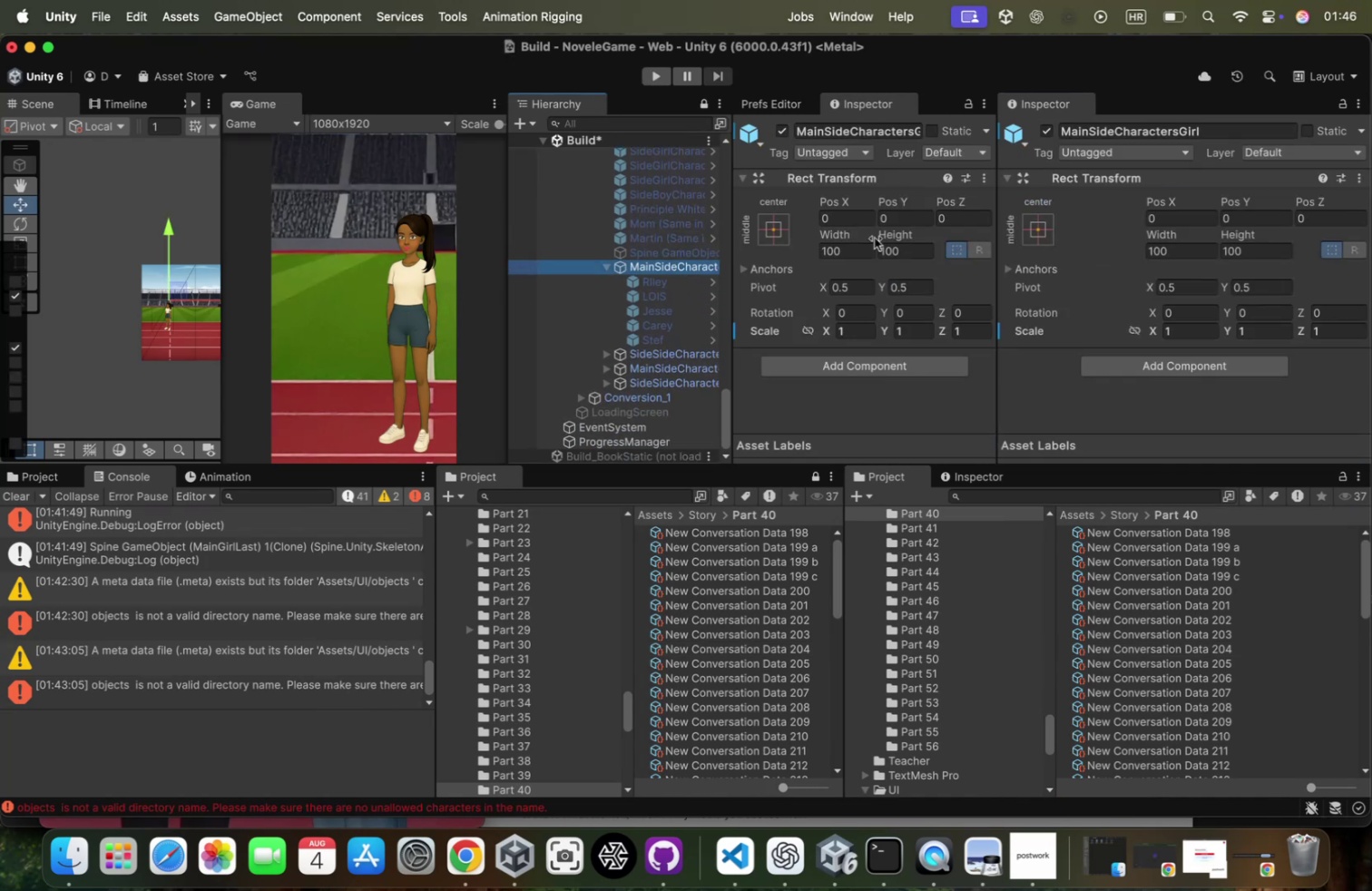 
scroll: coordinate [875, 238], scroll_direction: down, amount: 15.0
 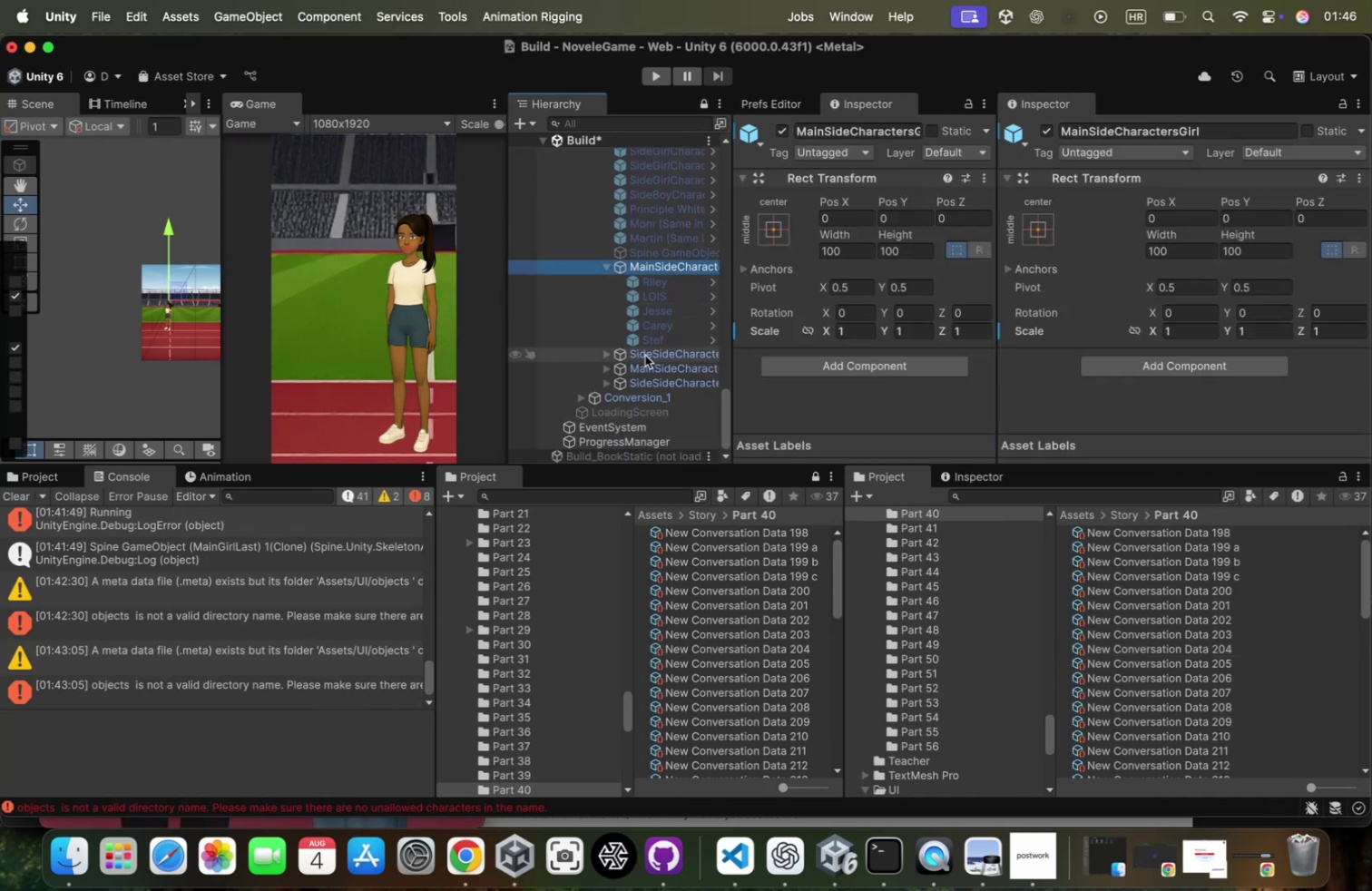 
scroll: coordinate [663, 340], scroll_direction: up, amount: 49.0
 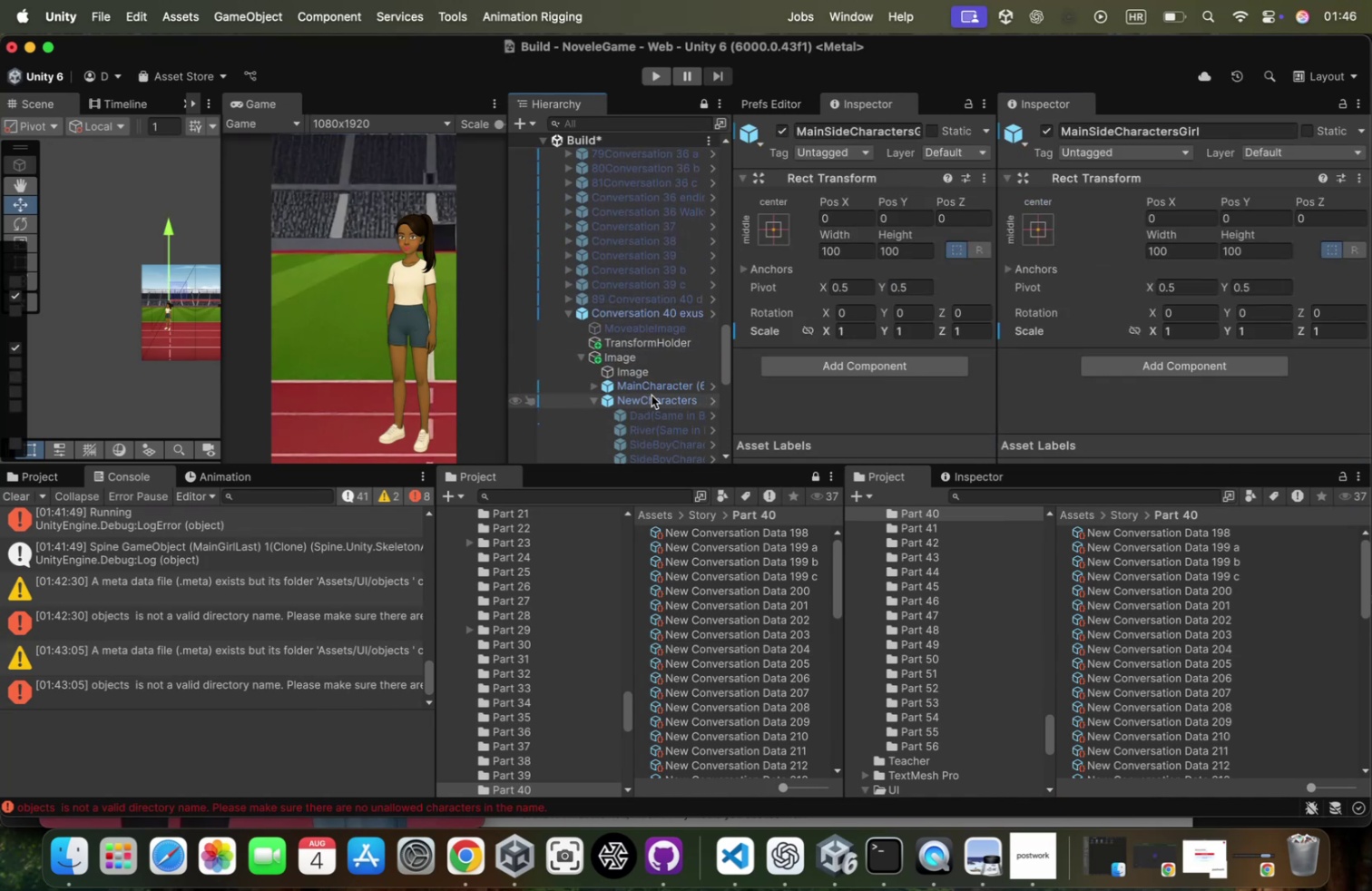 
left_click([652, 397])
 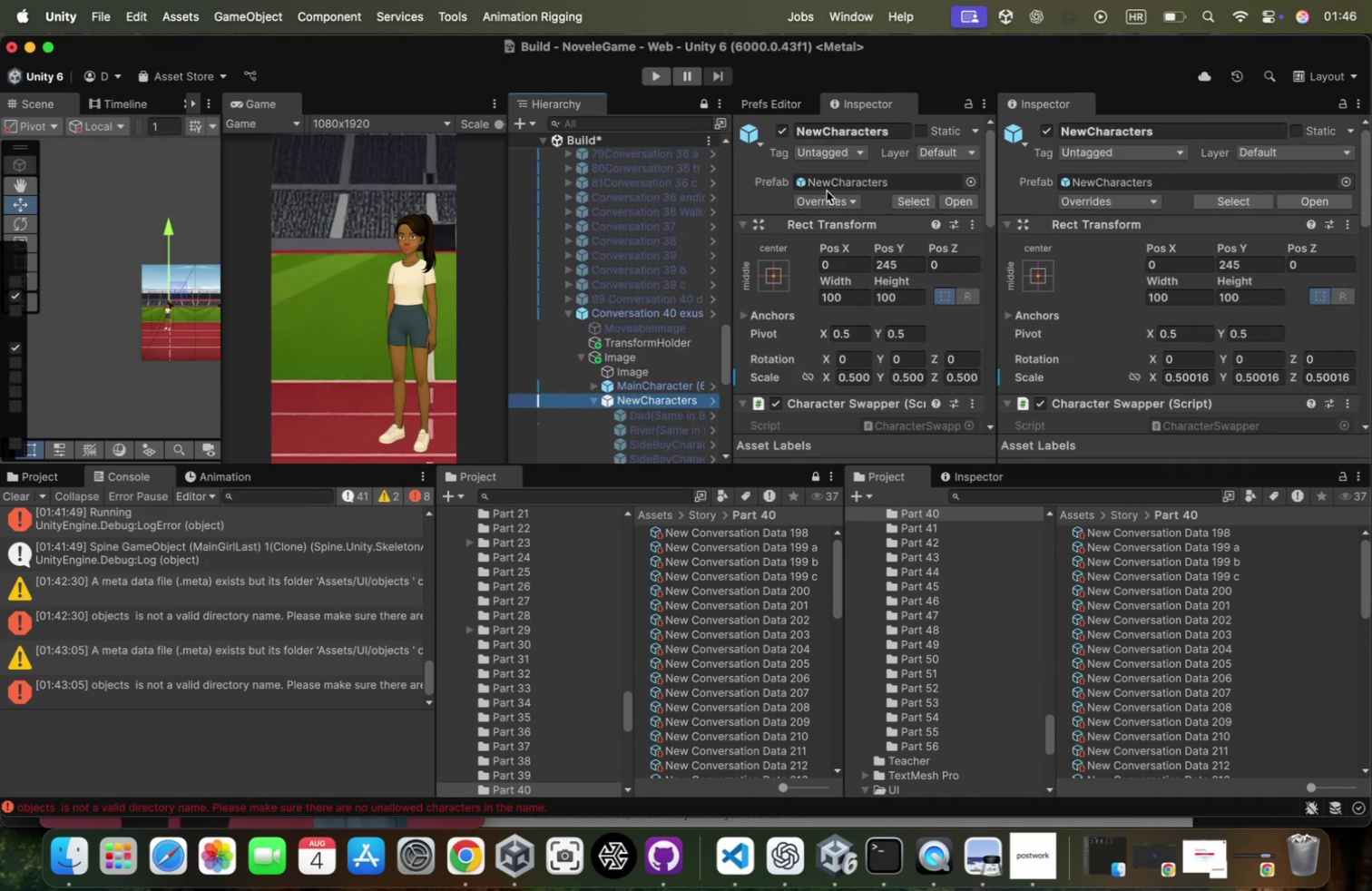 
scroll: coordinate [827, 191], scroll_direction: down, amount: 27.0
 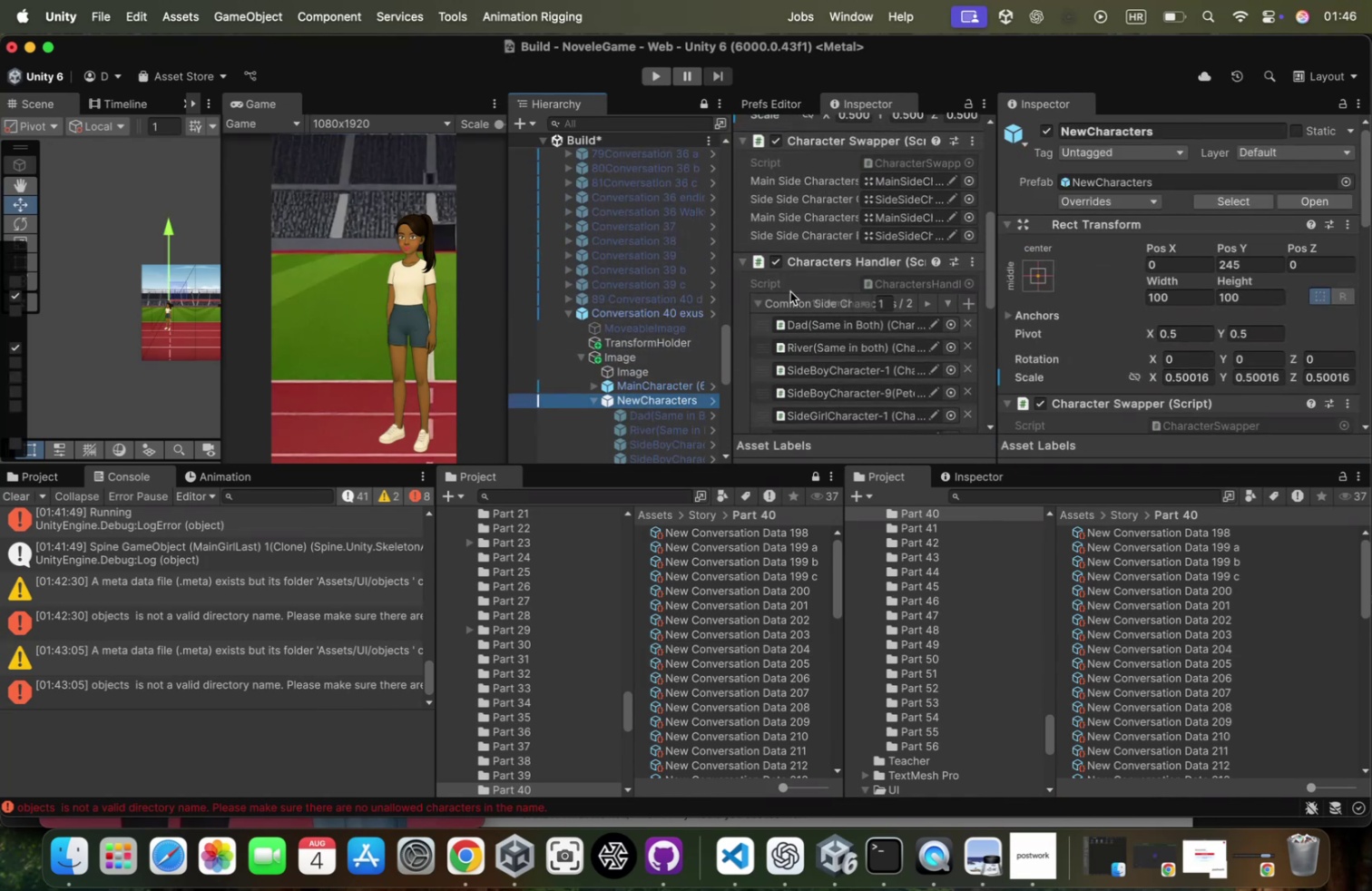 
left_click([782, 300])
 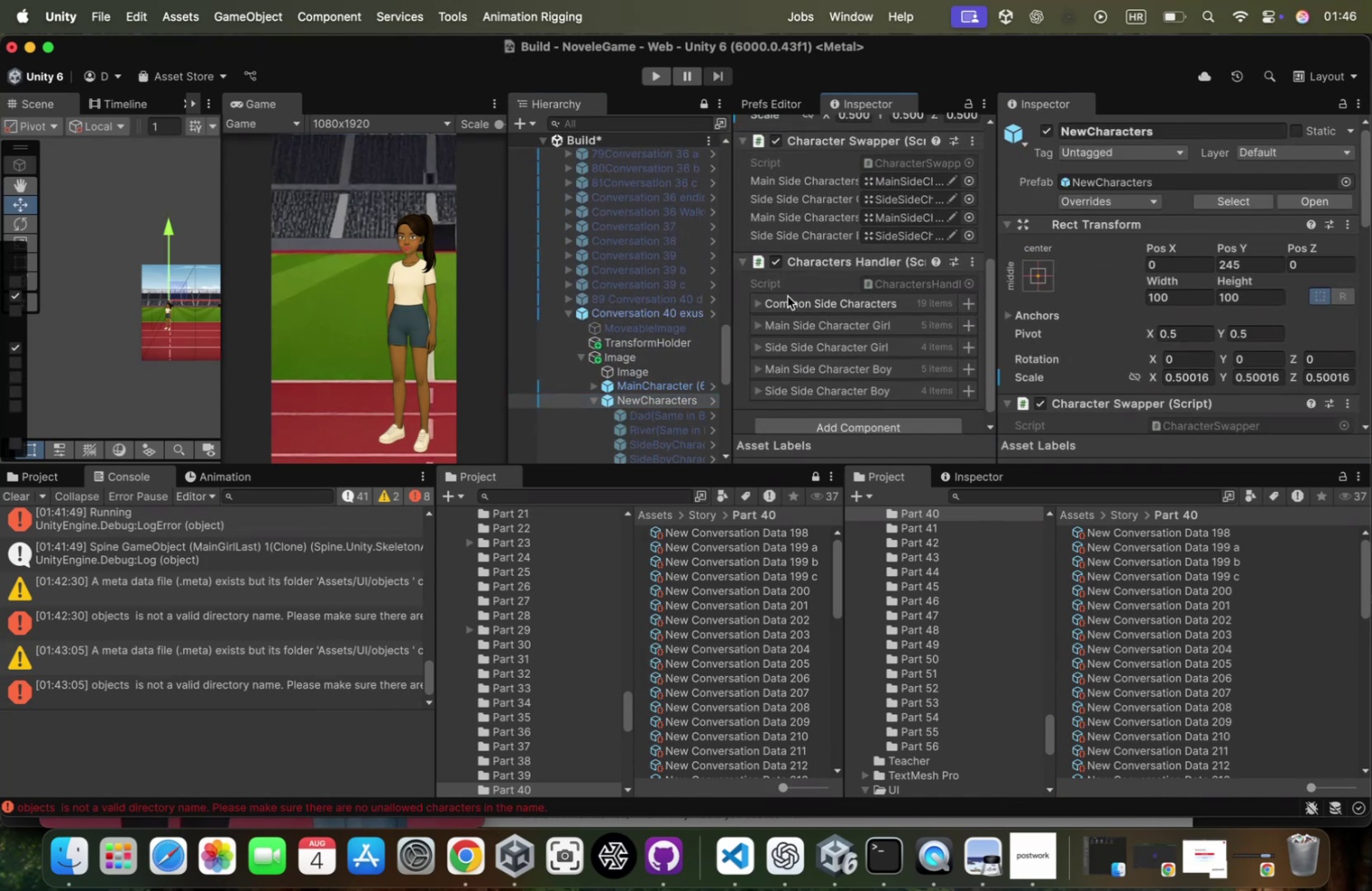 
left_click([788, 299])
 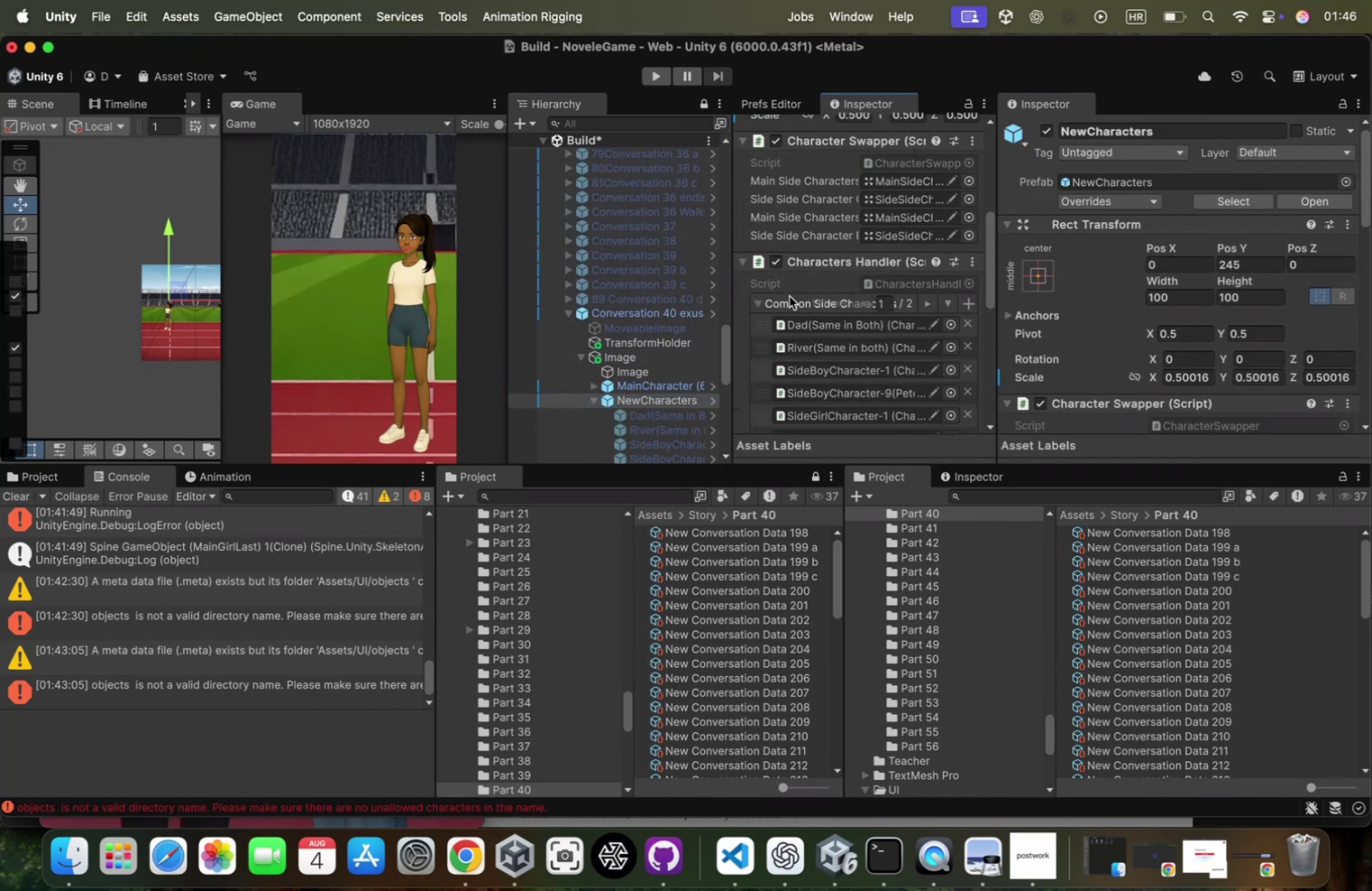 
scroll: coordinate [819, 254], scroll_direction: up, amount: 5.0
 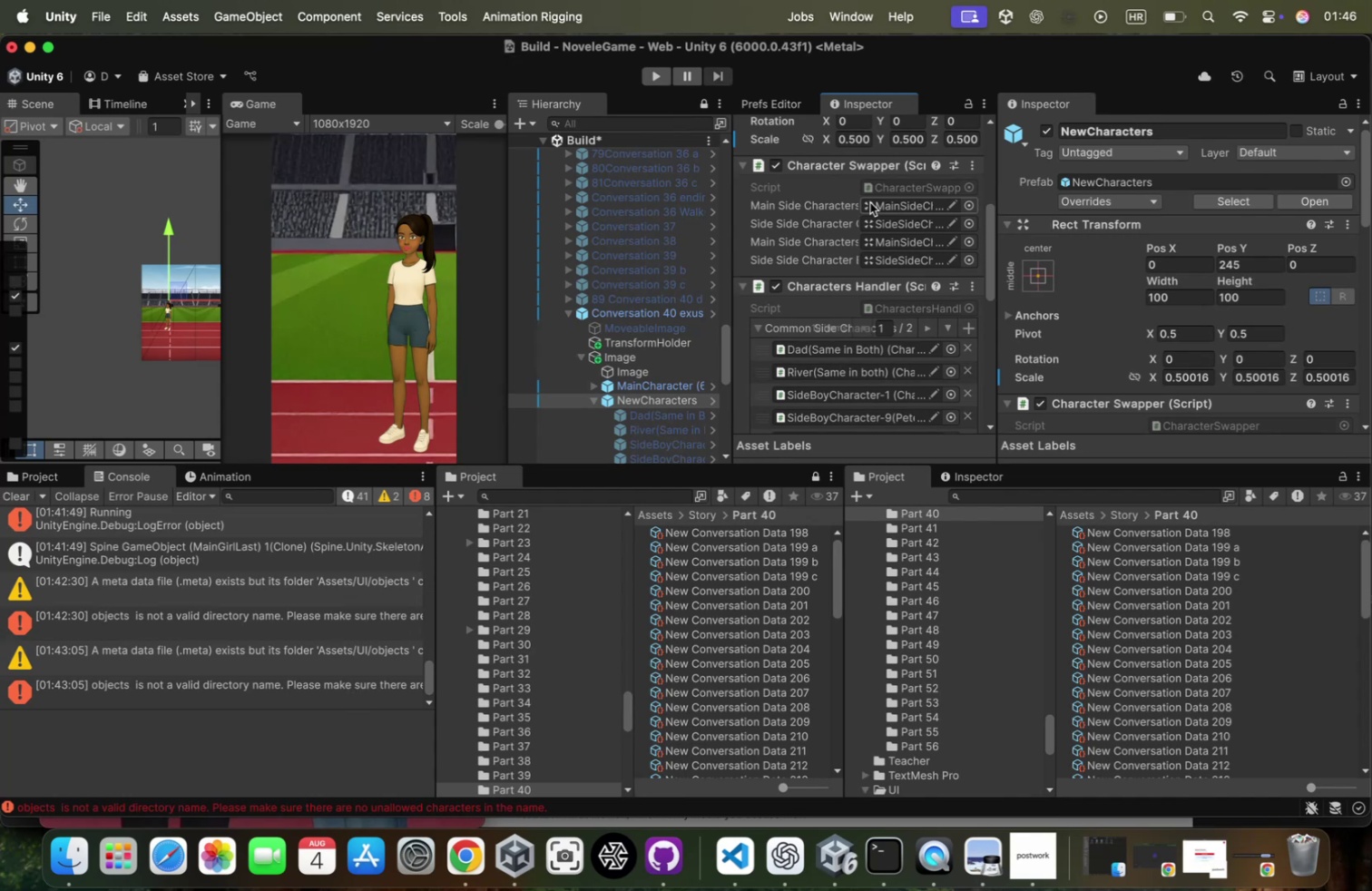 
scroll: coordinate [818, 337], scroll_direction: down, amount: 31.0
 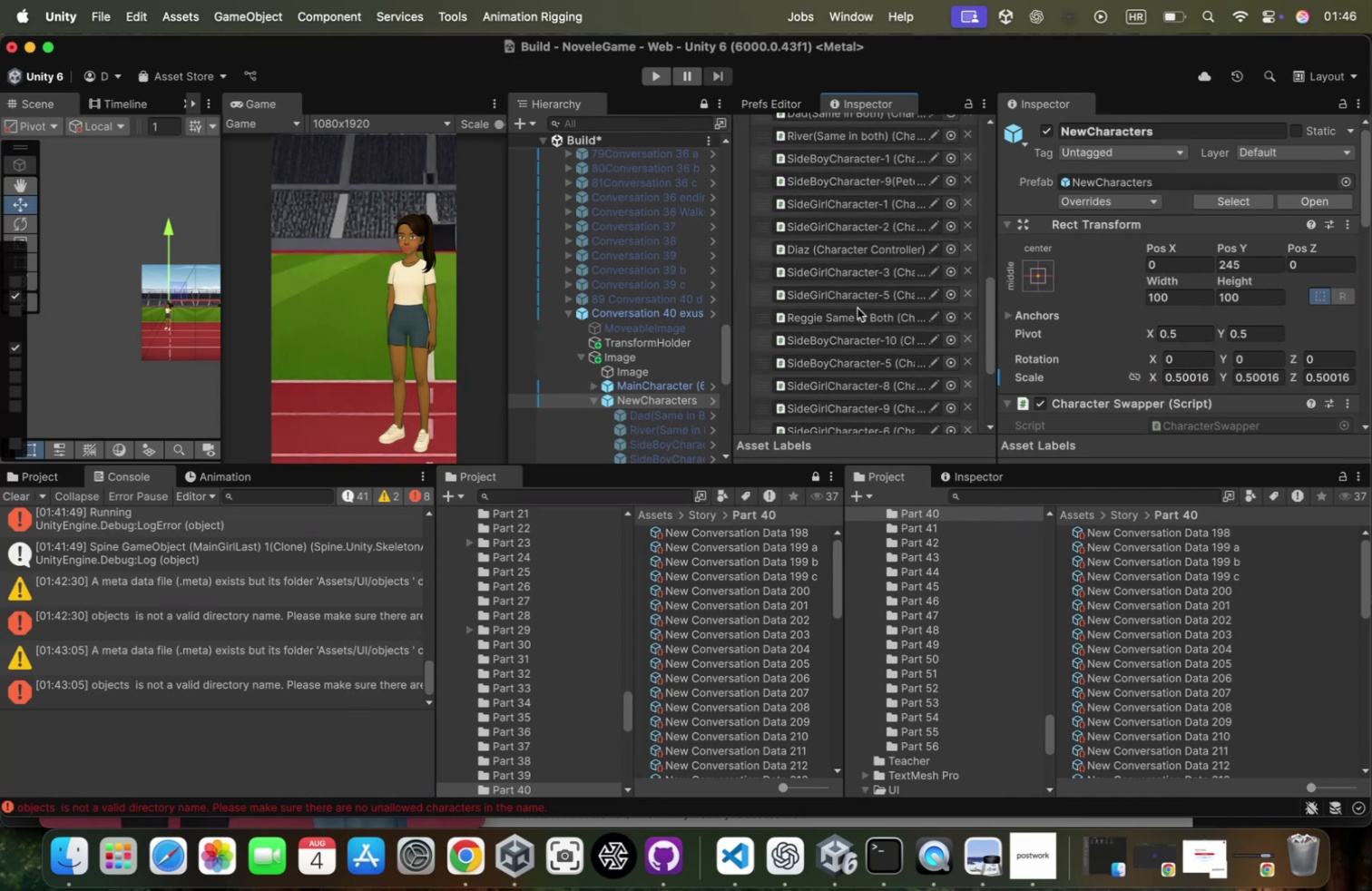 
left_click([864, 319])
 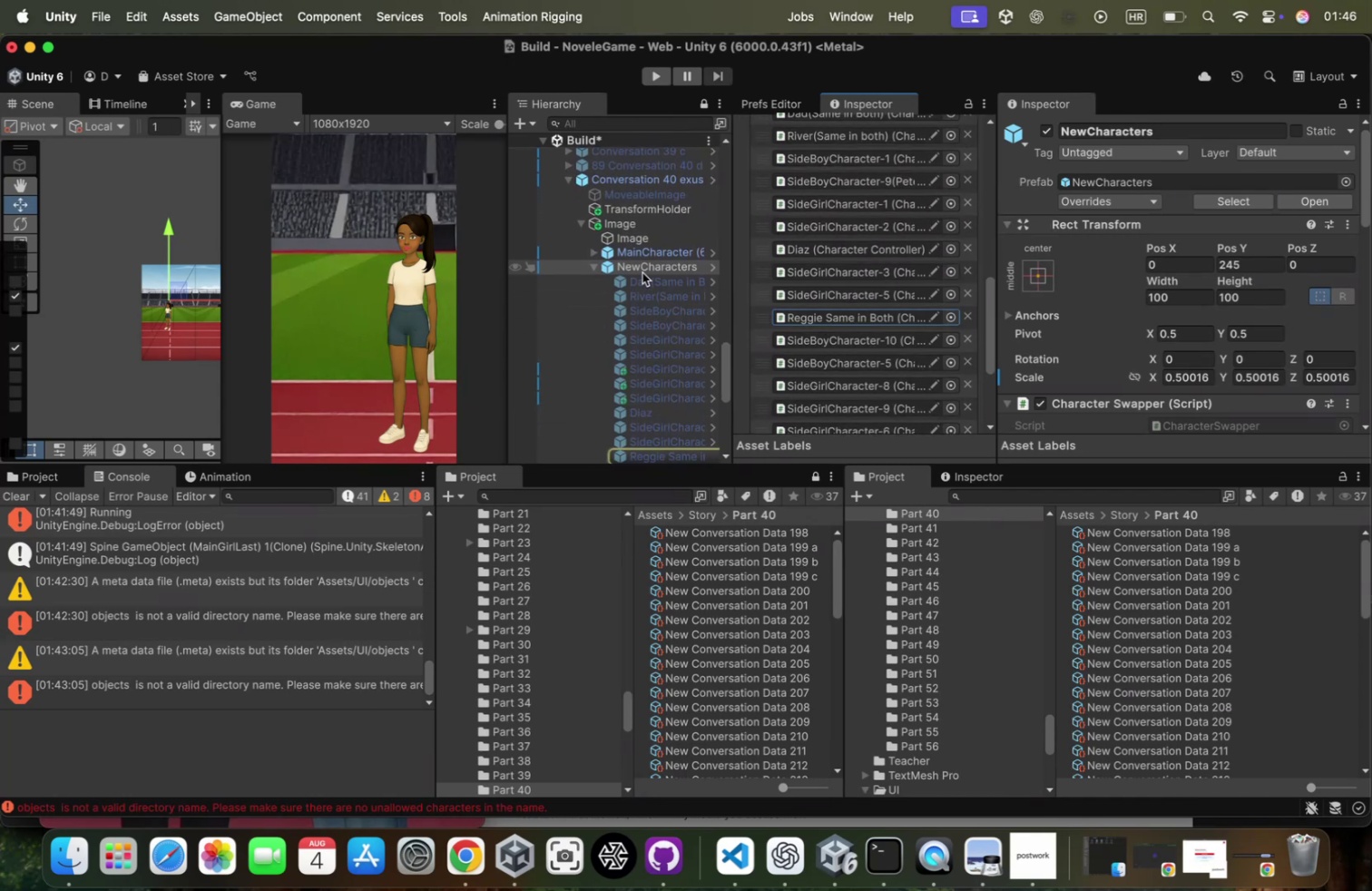 
scroll: coordinate [651, 281], scroll_direction: down, amount: 5.0
 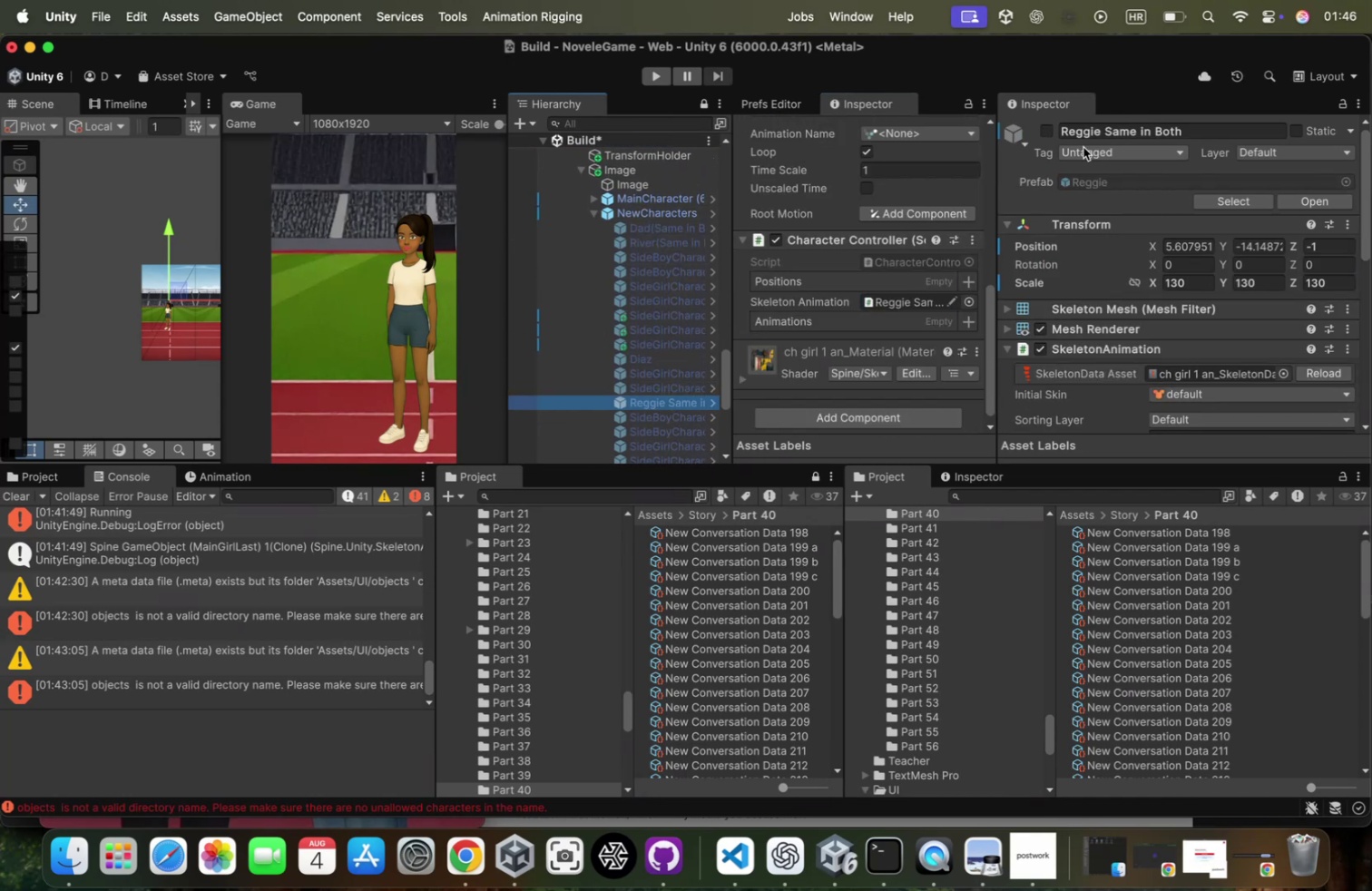 
left_click([1047, 127])
 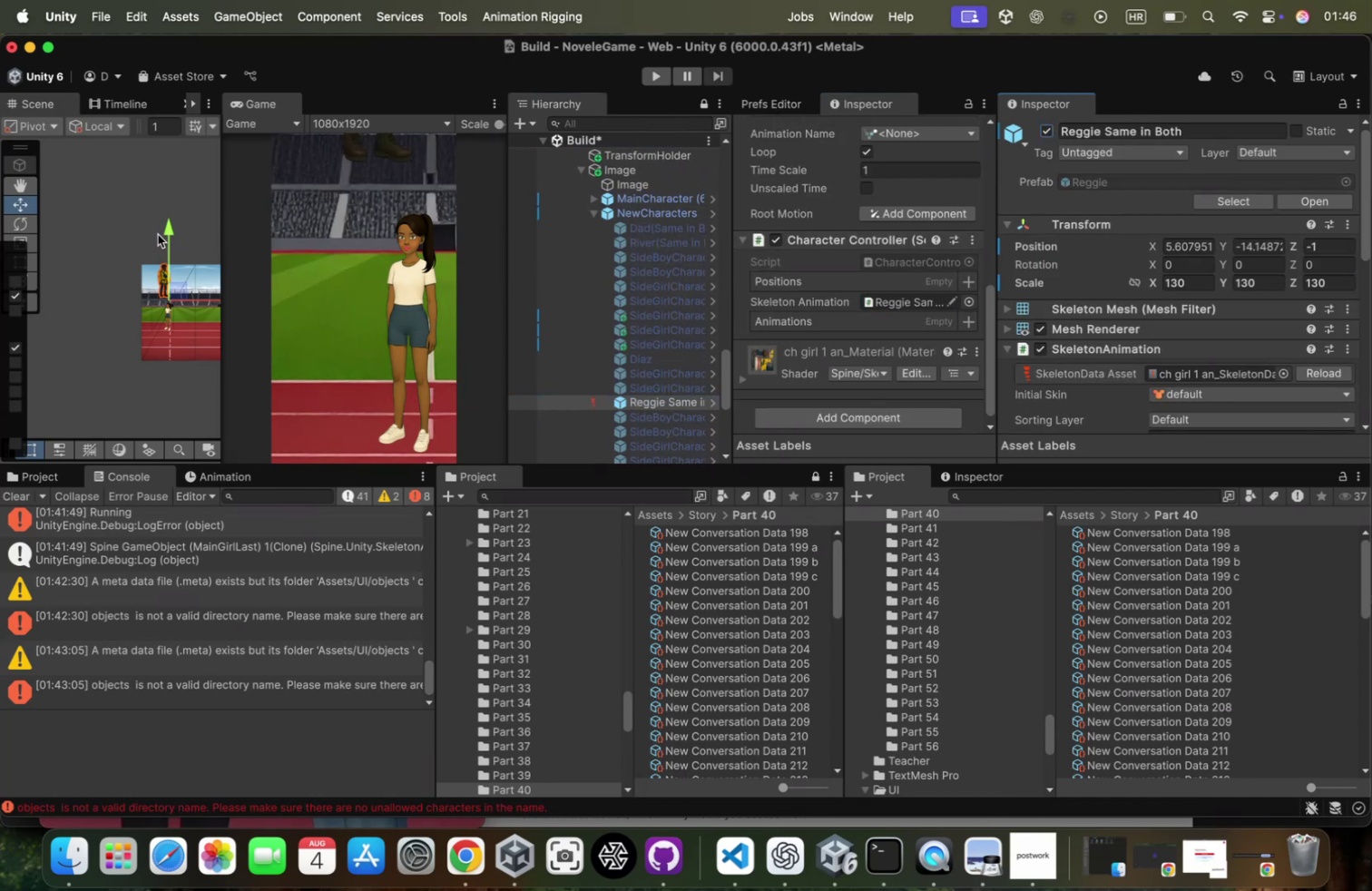 
left_click_drag(start_coordinate=[171, 224], to_coordinate=[166, 259])
 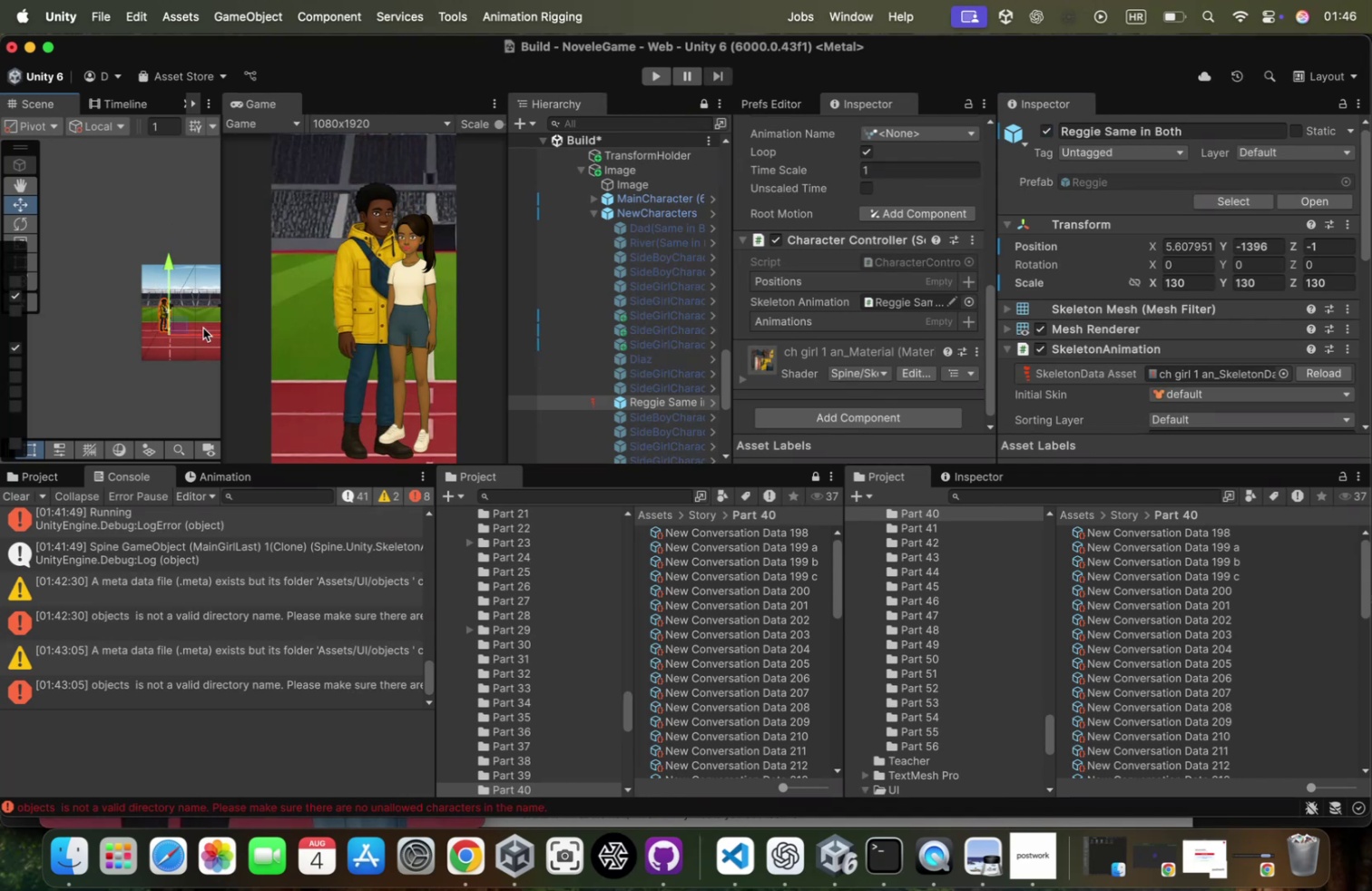 
left_click_drag(start_coordinate=[202, 332], to_coordinate=[198, 332])
 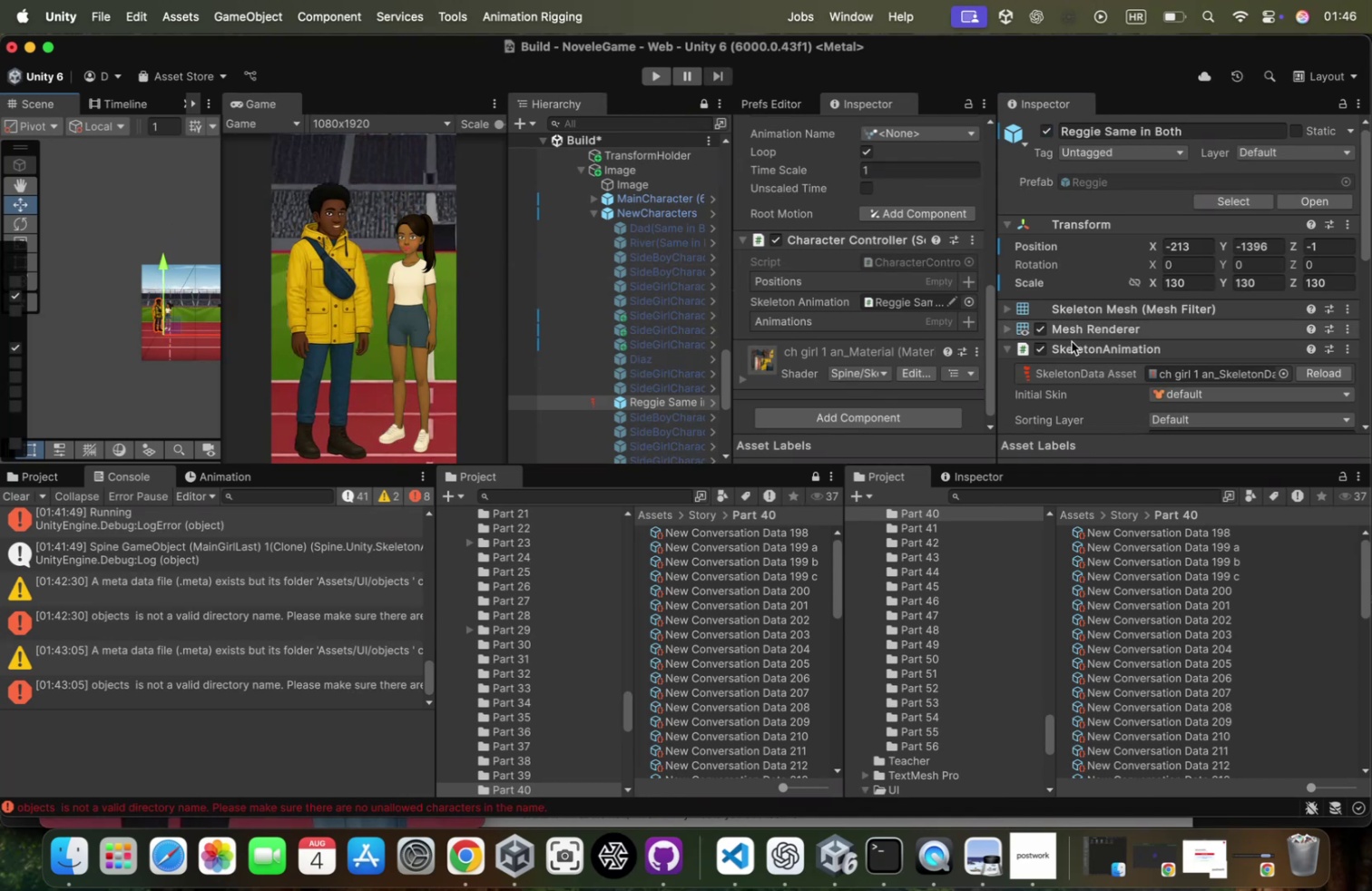 
left_click([1180, 276])
 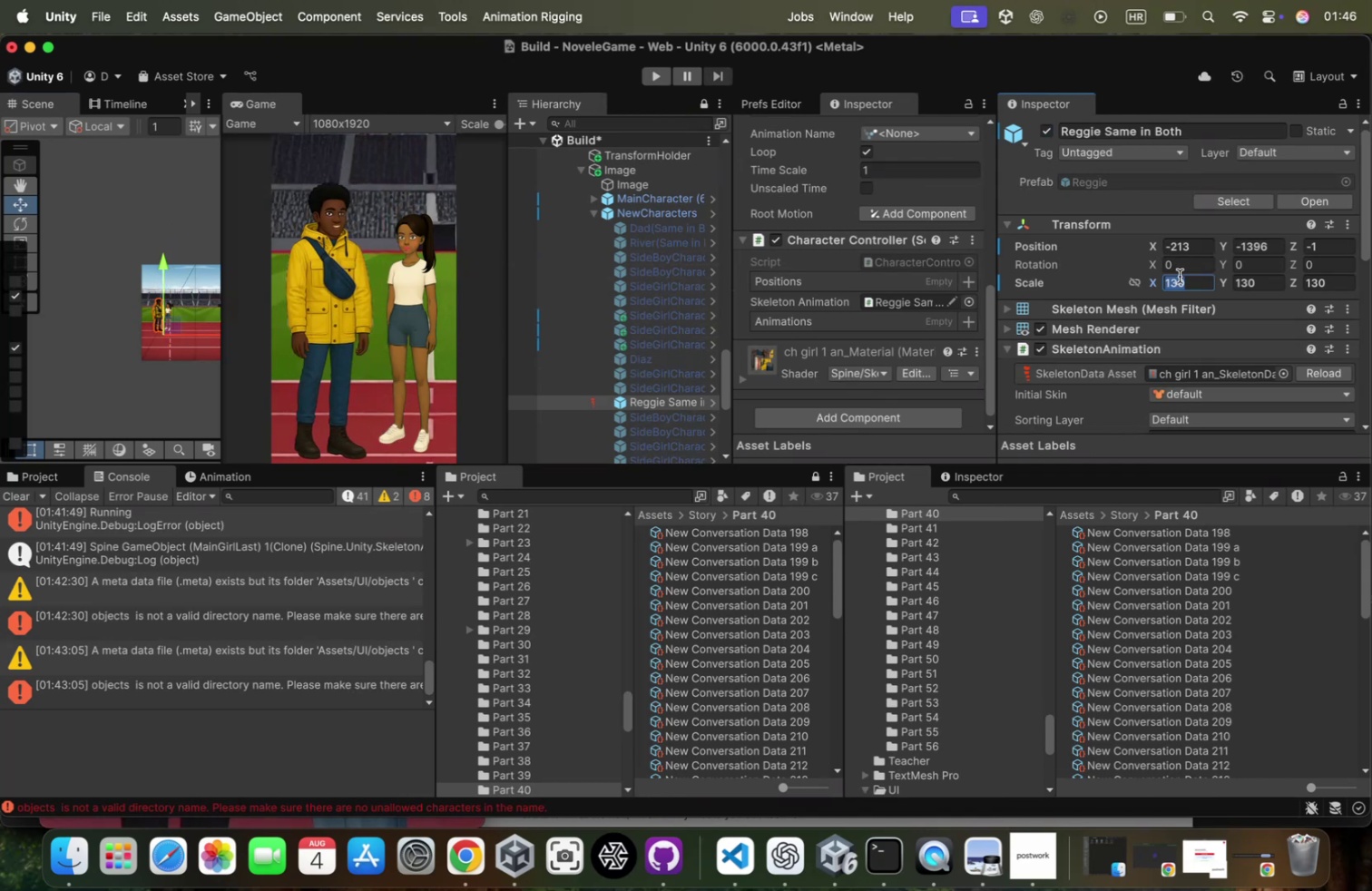 
type(119)
key(Tab)
type(119)
key(Tab)
type(119)
key(Backspace)
type(0)
 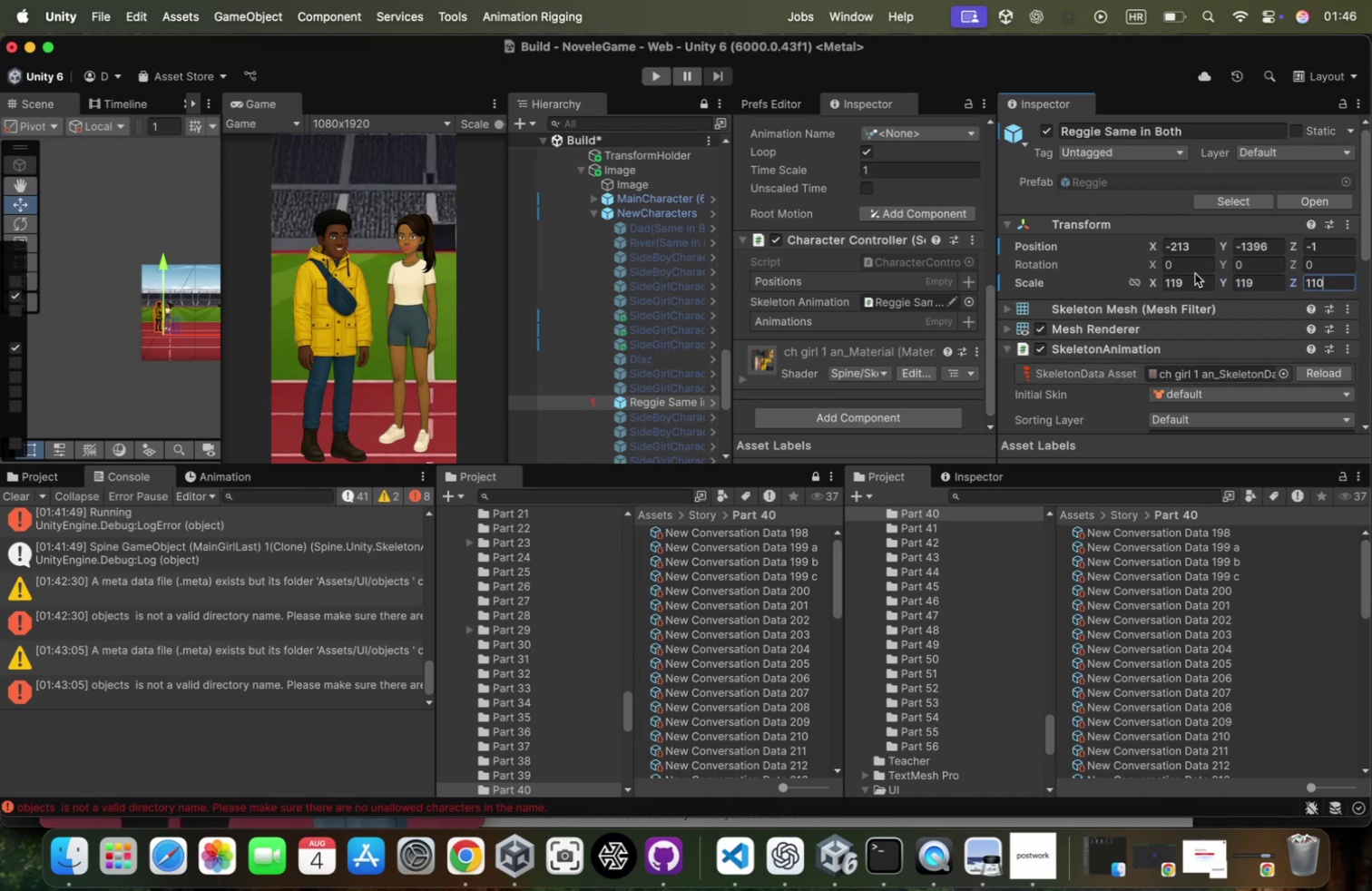 
left_click([1249, 282])
 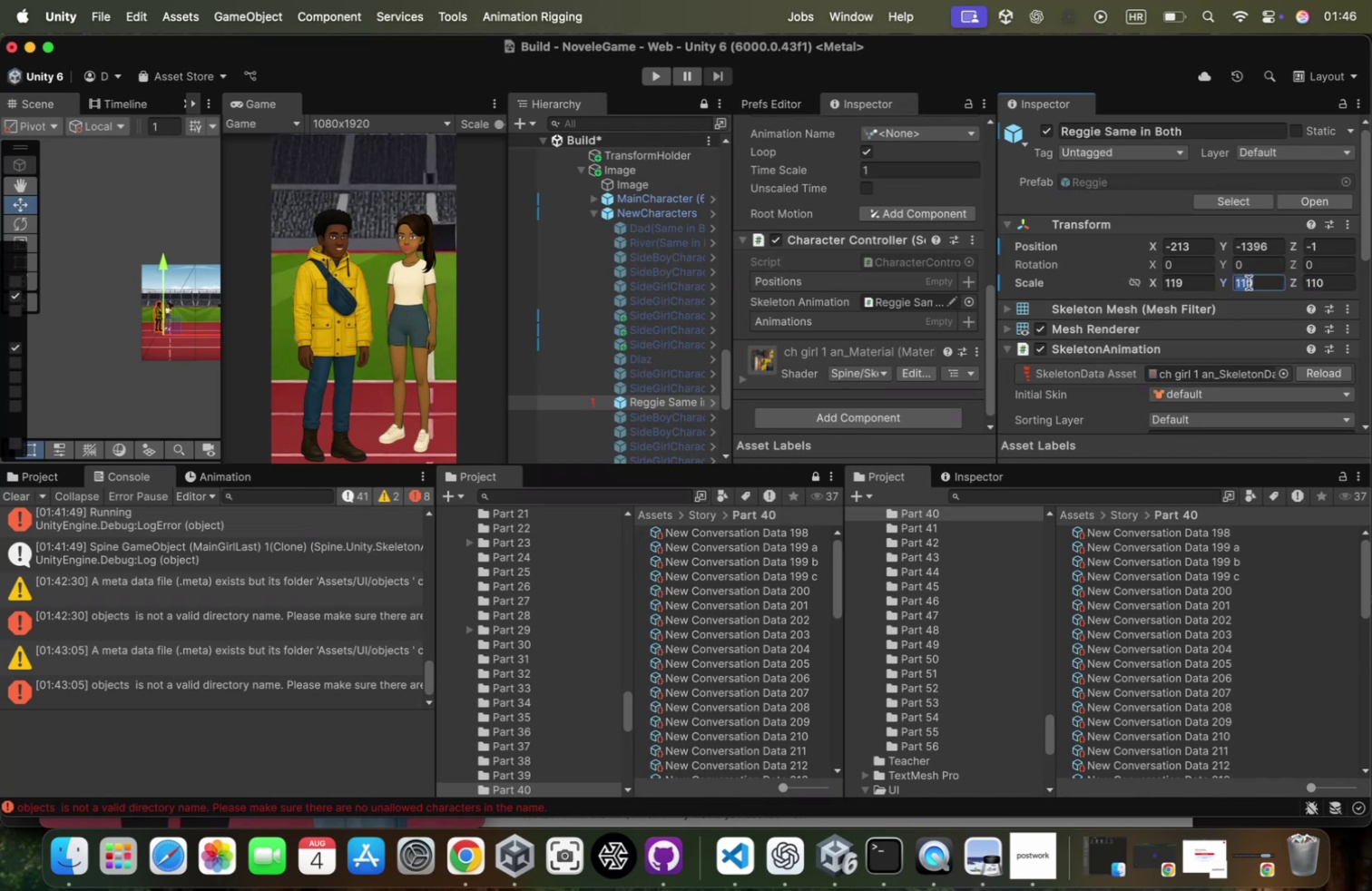 
type(110)
 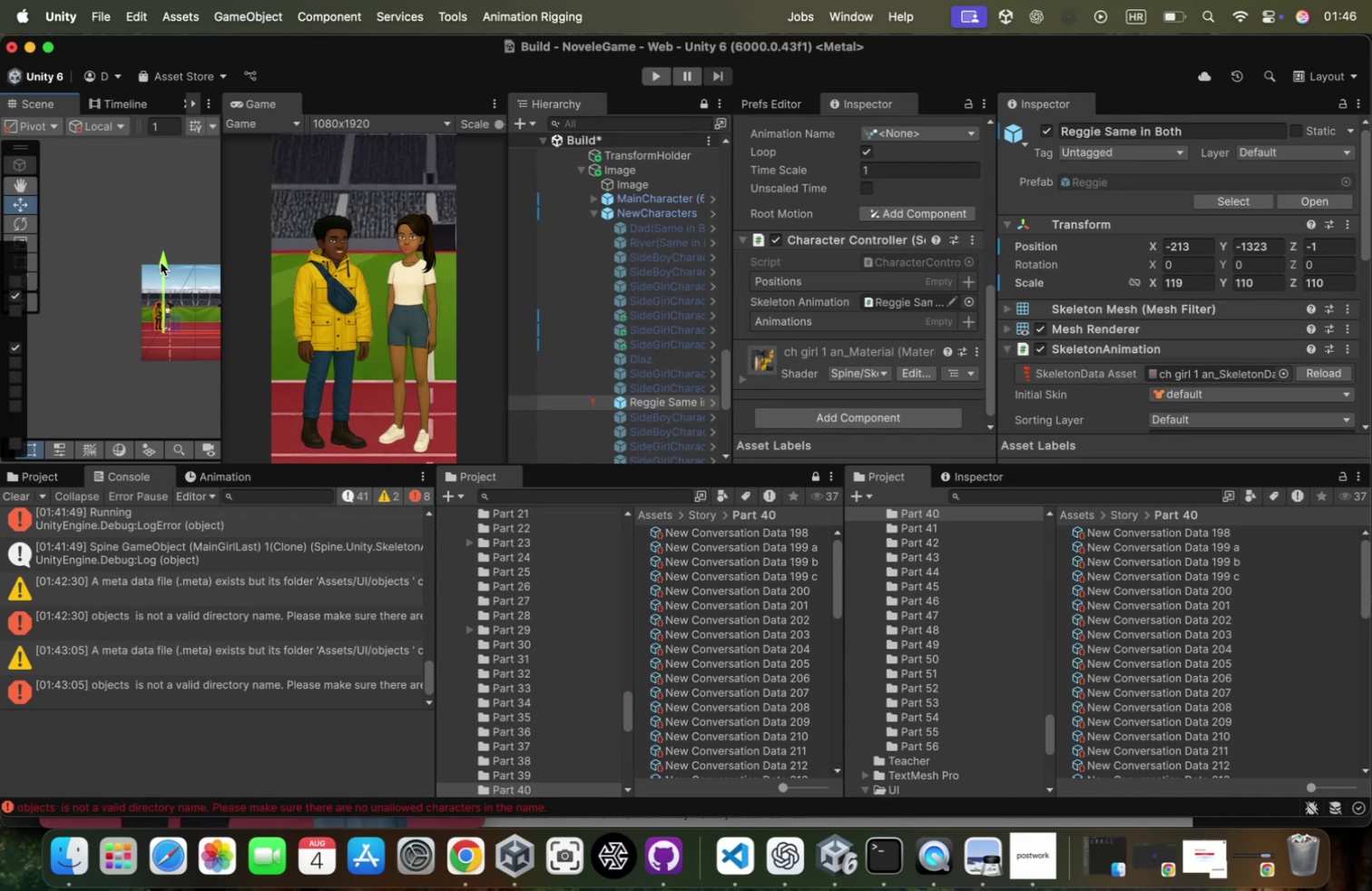 
wait(7.97)
 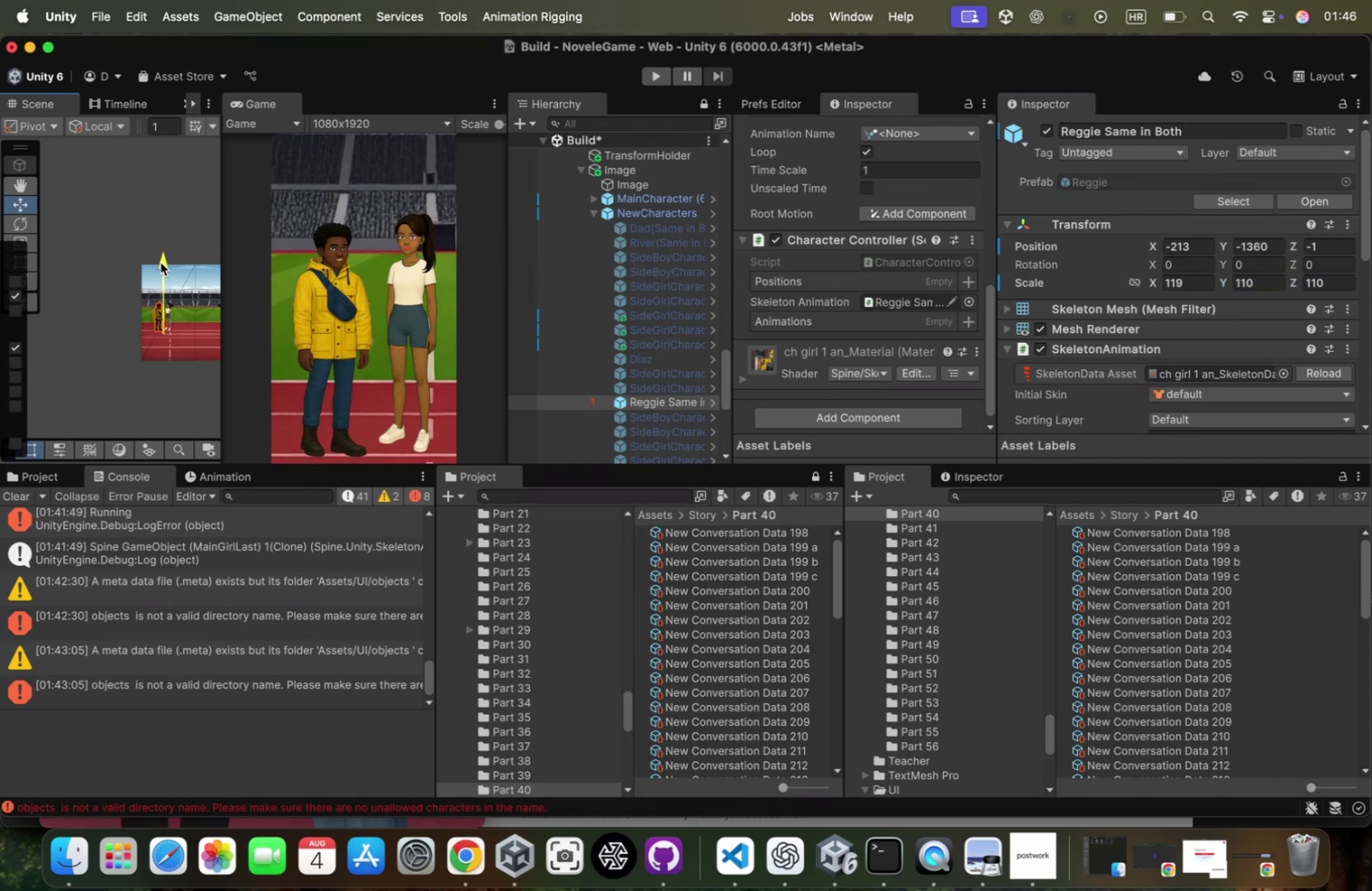 
left_click([685, 340])
 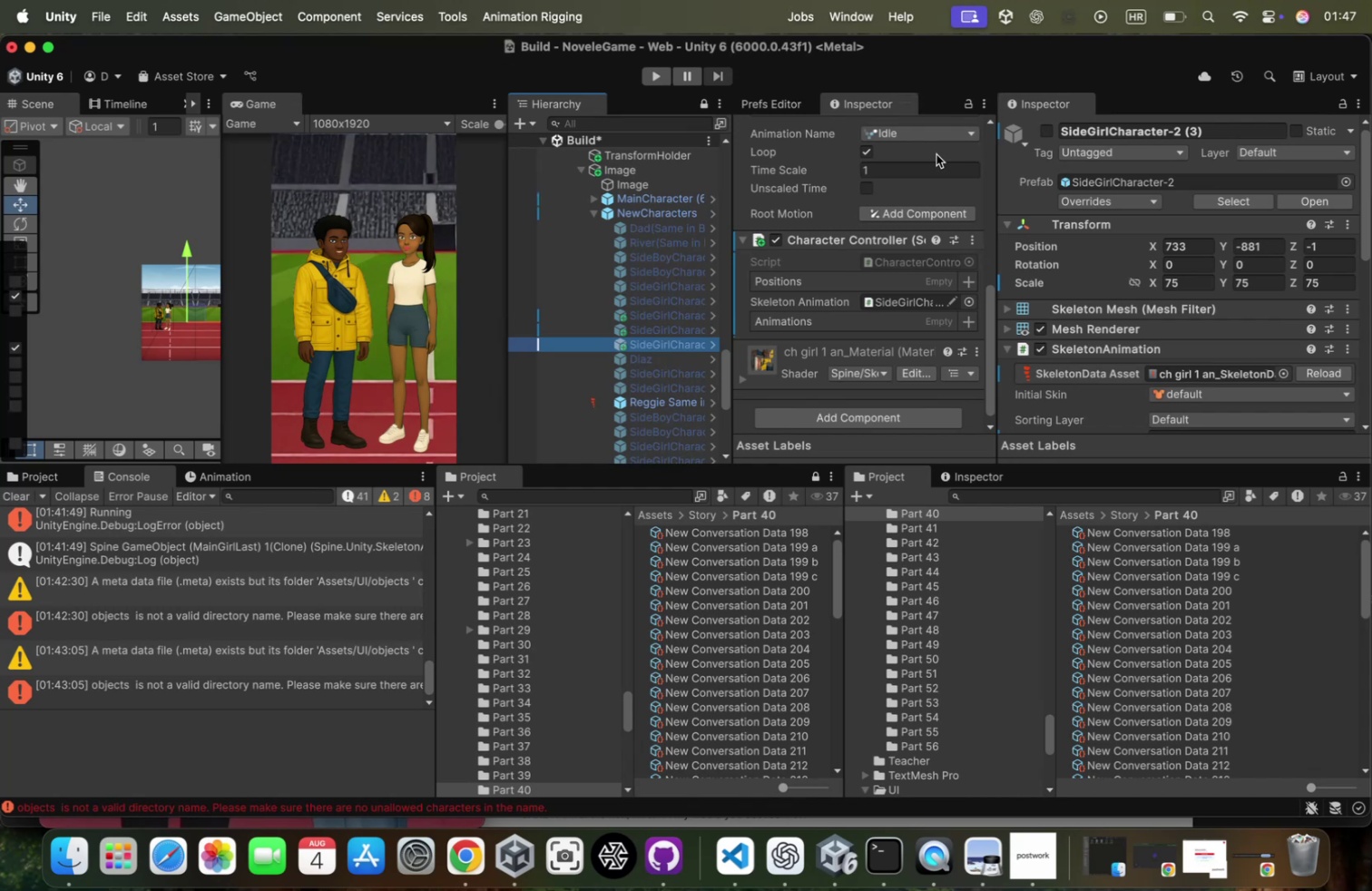 
wait(23.55)
 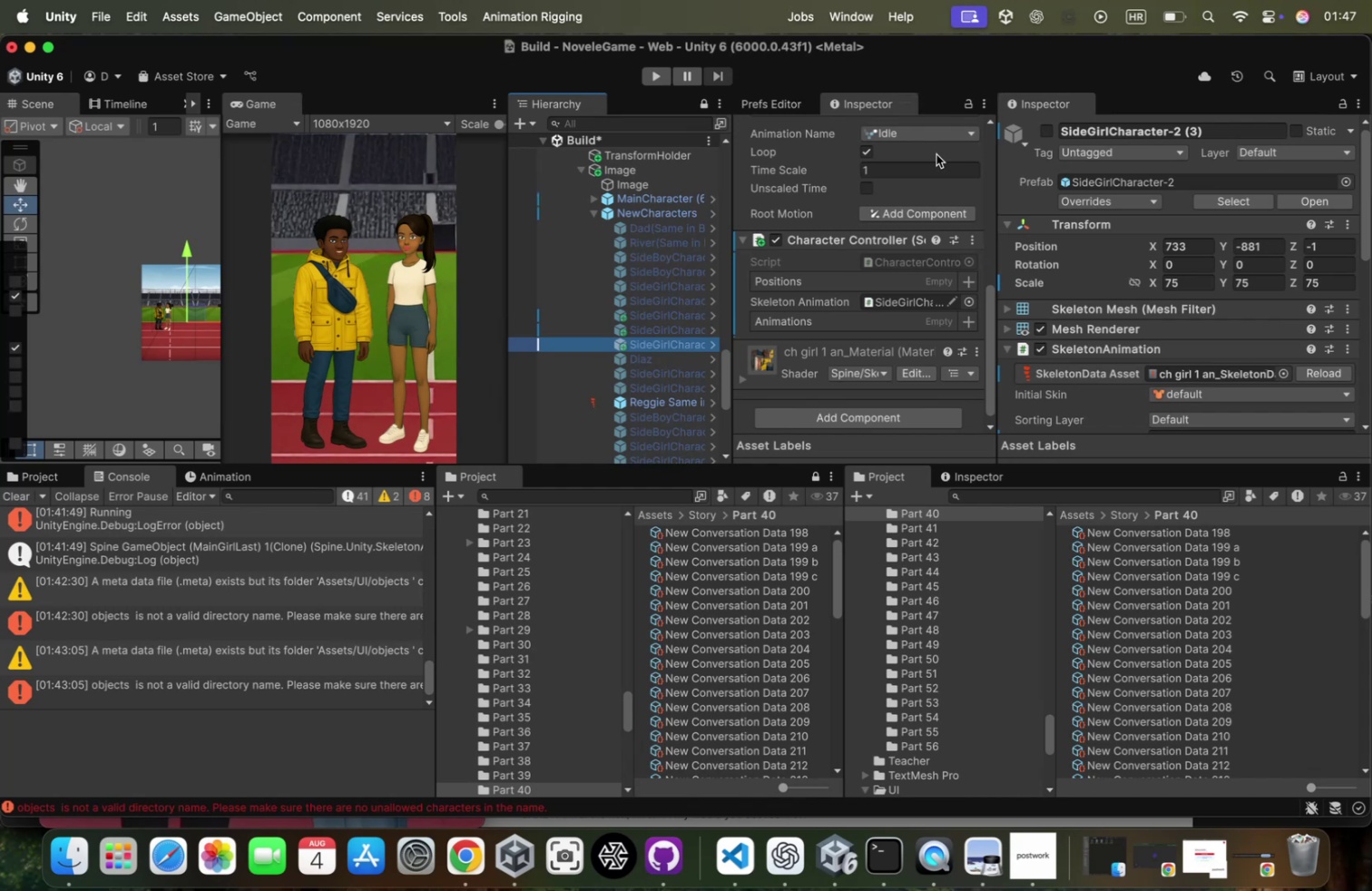 
left_click([678, 424])
 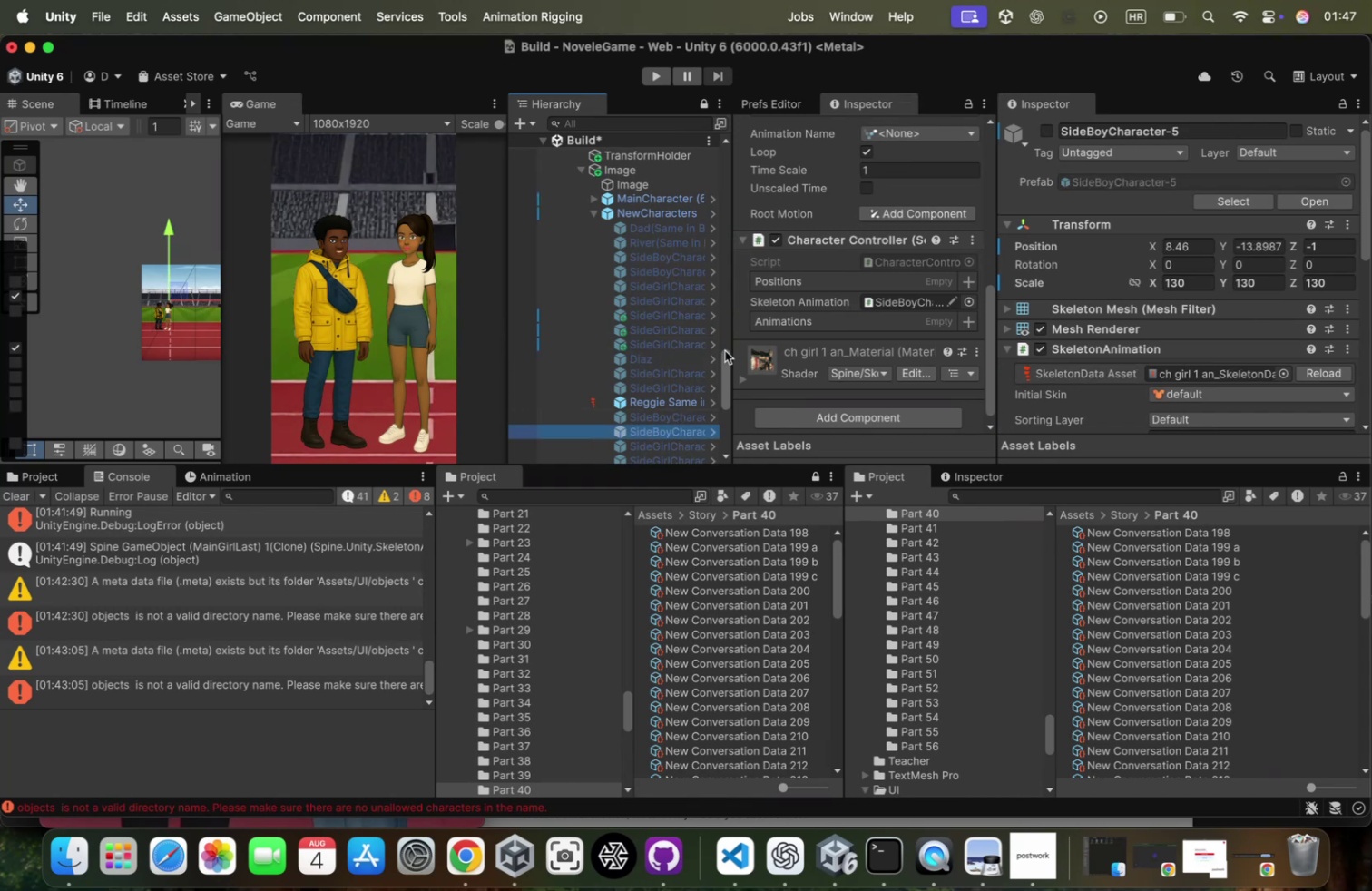 
scroll: coordinate [725, 350], scroll_direction: down, amount: 8.0
 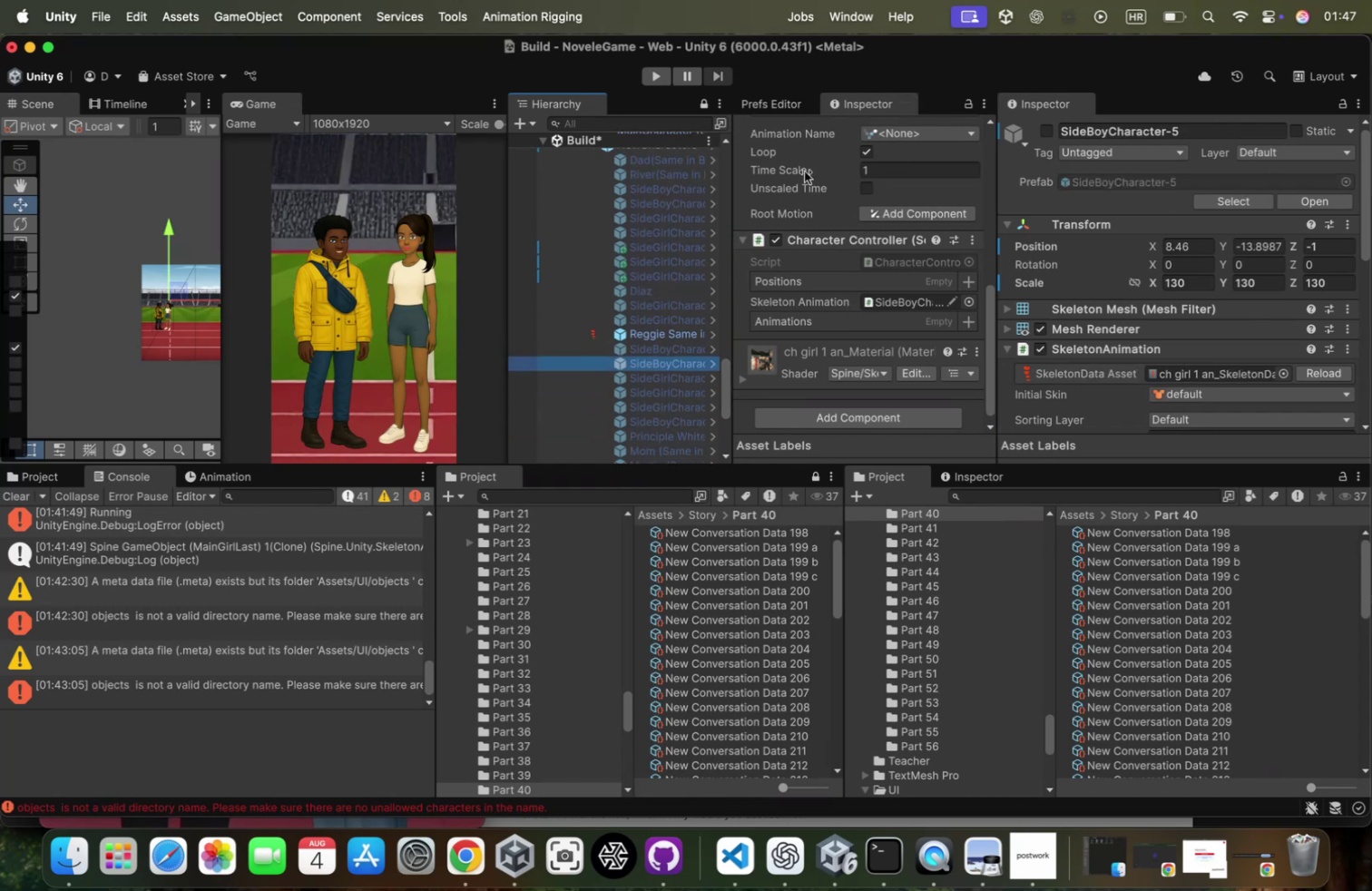 
scroll: coordinate [798, 211], scroll_direction: up, amount: 69.0
 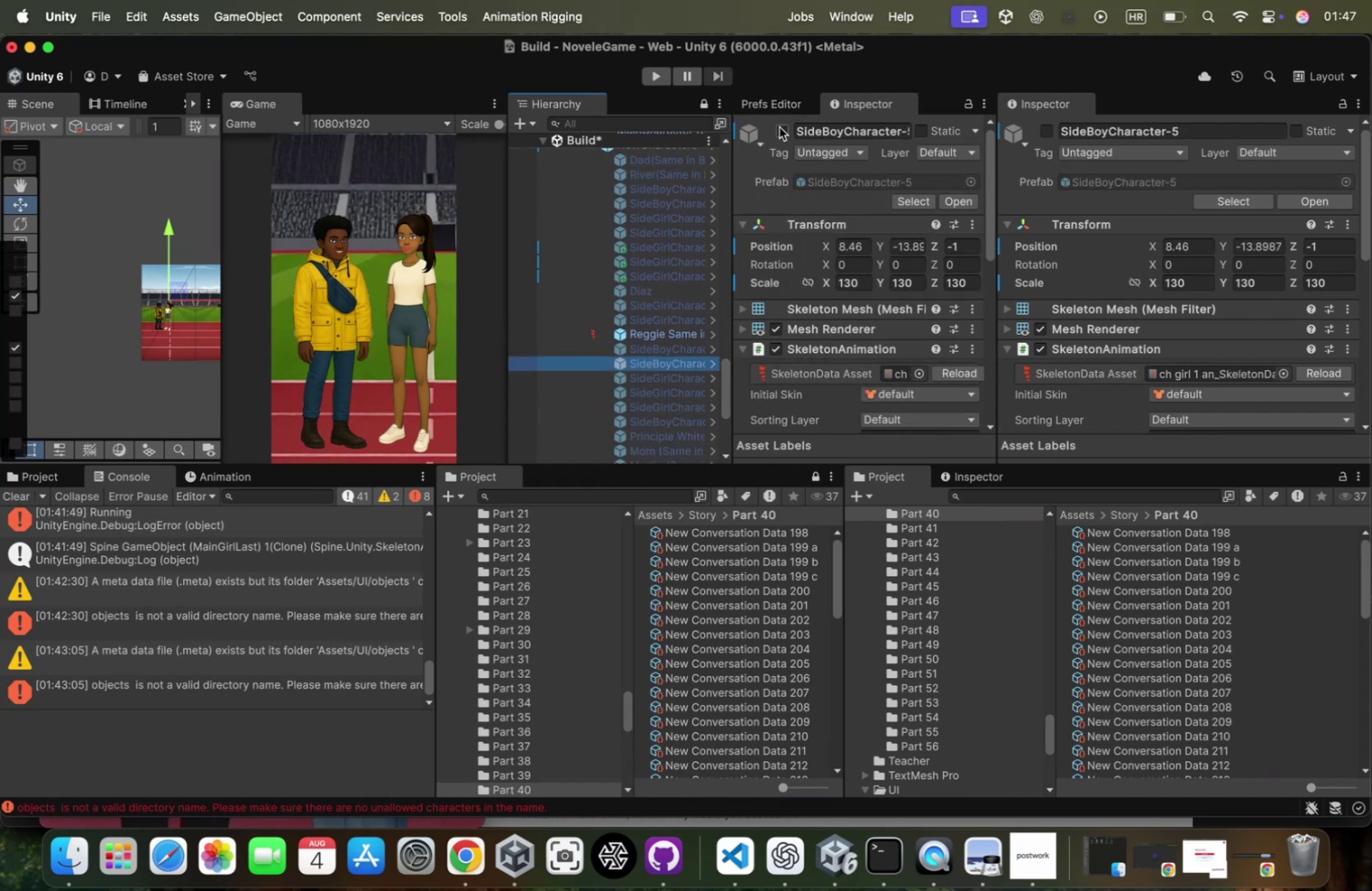 
left_click([781, 131])
 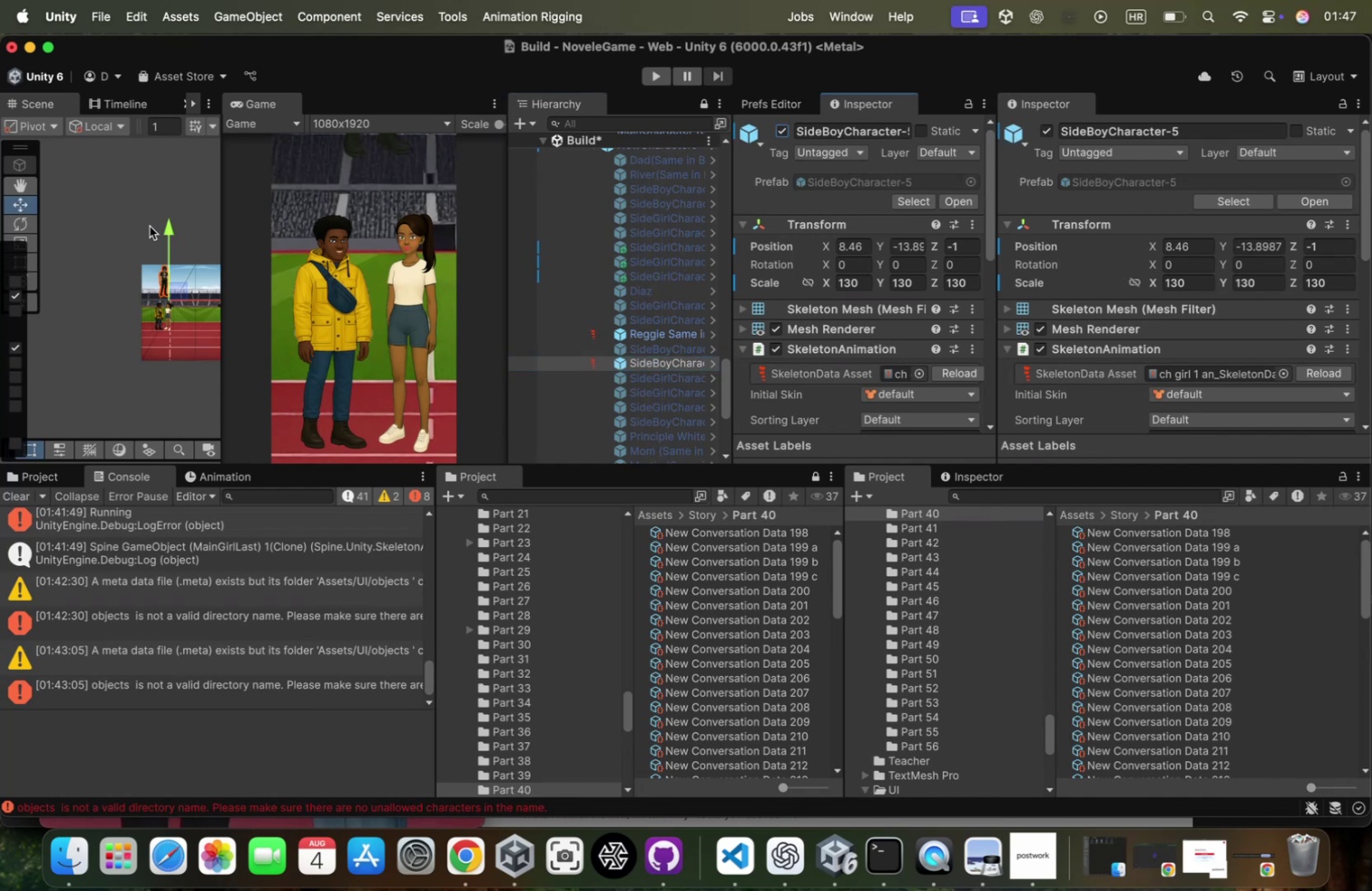 
left_click_drag(start_coordinate=[168, 227], to_coordinate=[162, 259])
 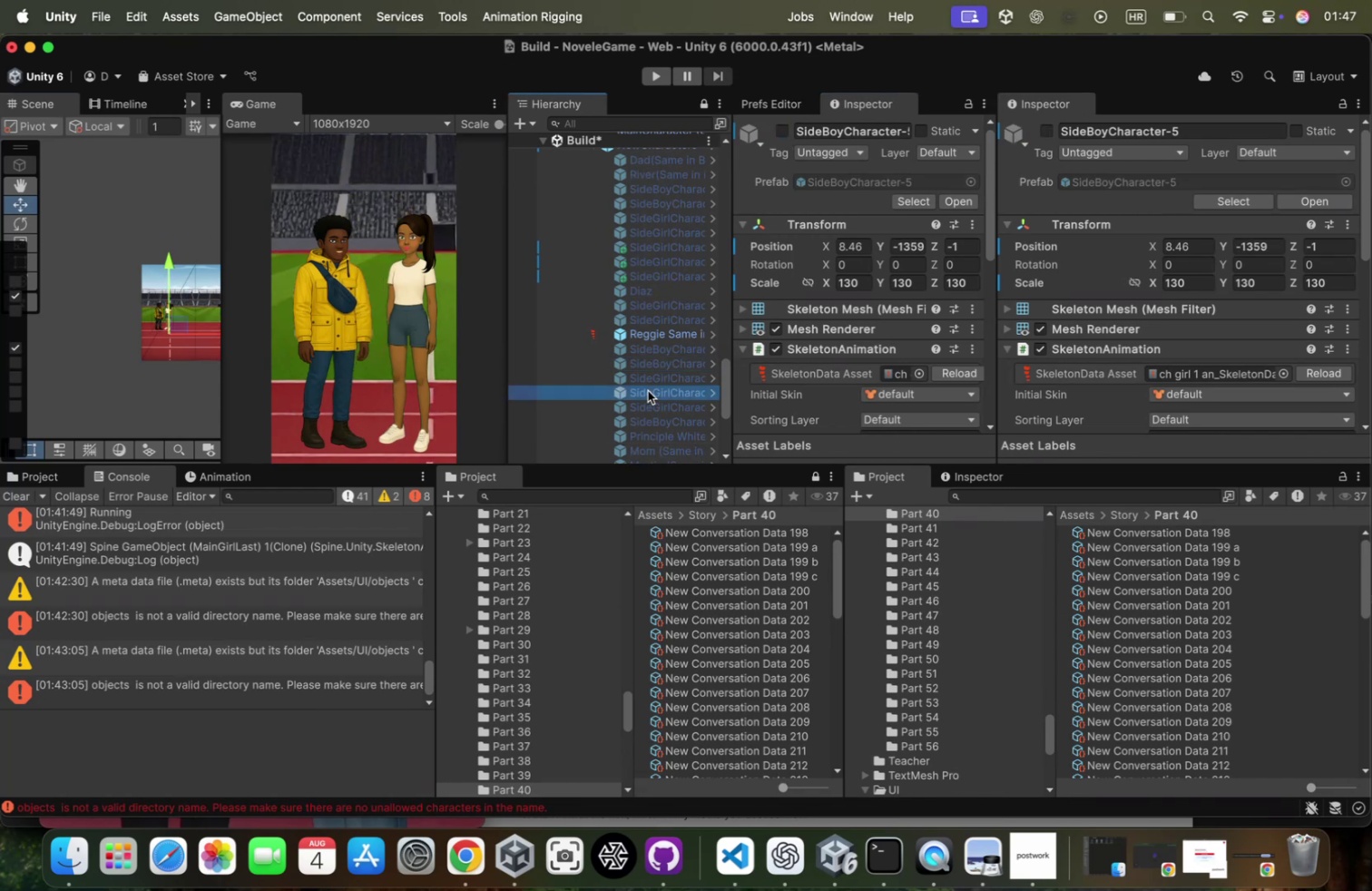 
key(ArrowUp)
 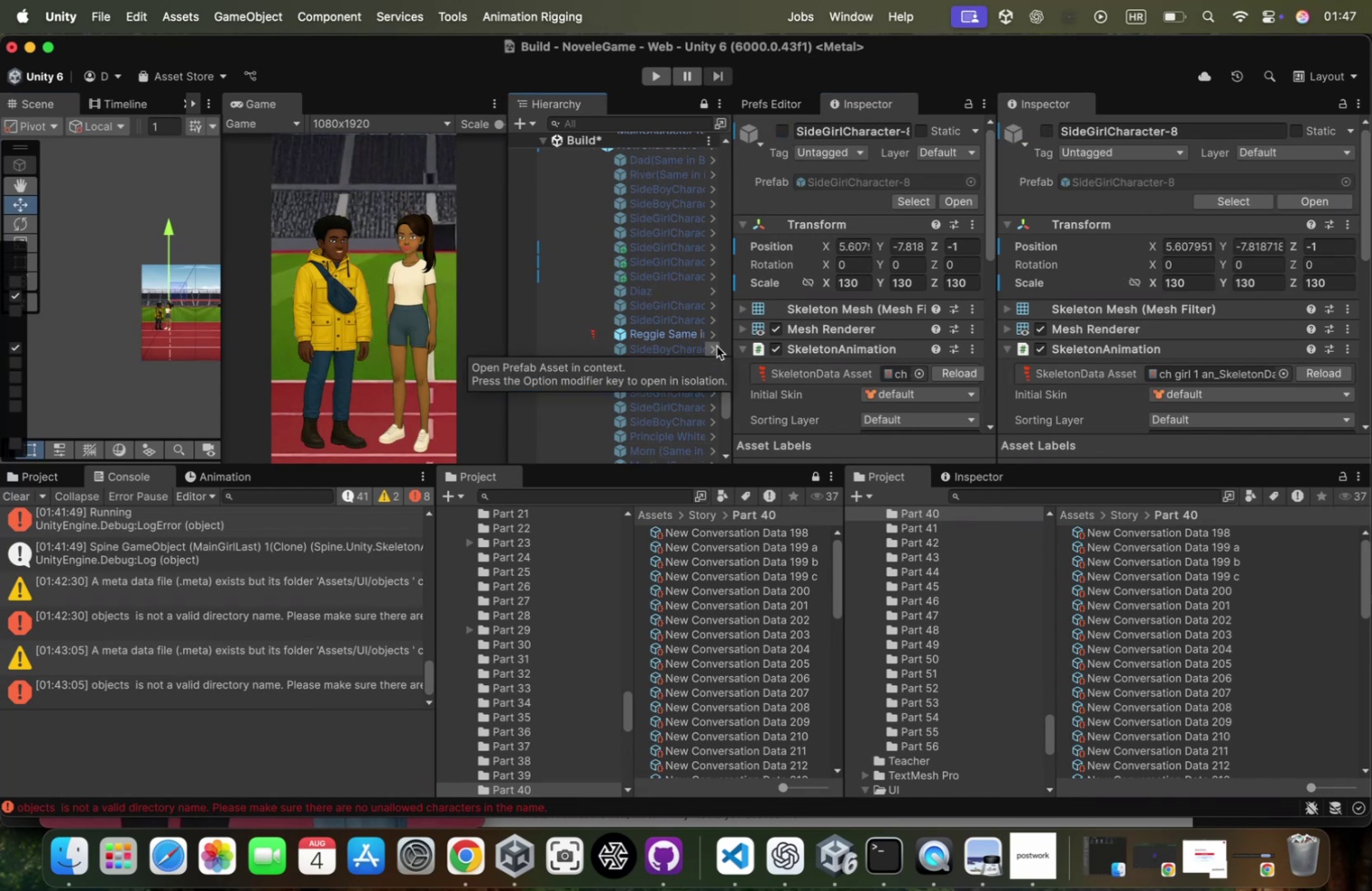 
key(ArrowUp)
 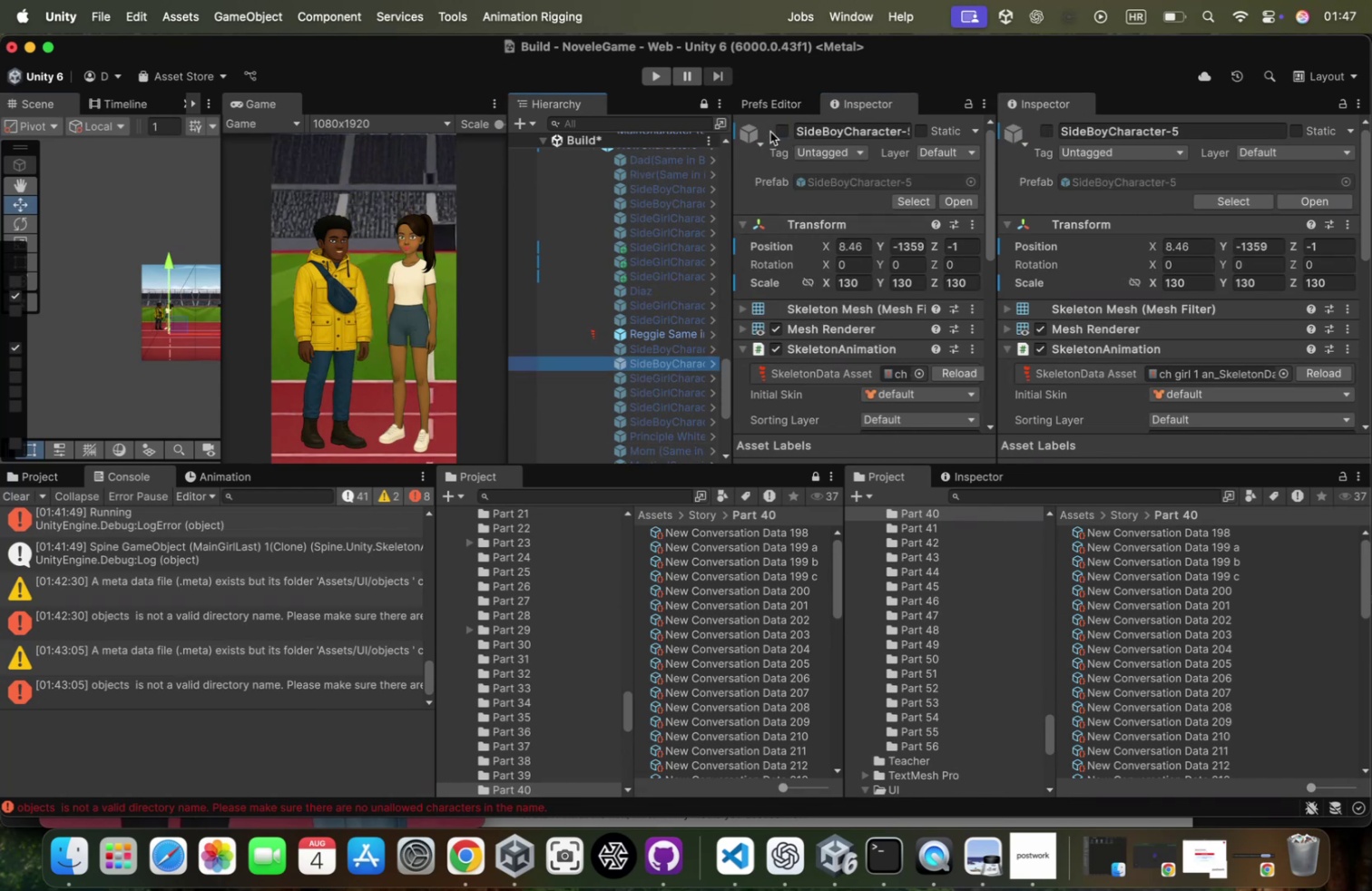 
left_click([784, 118])
 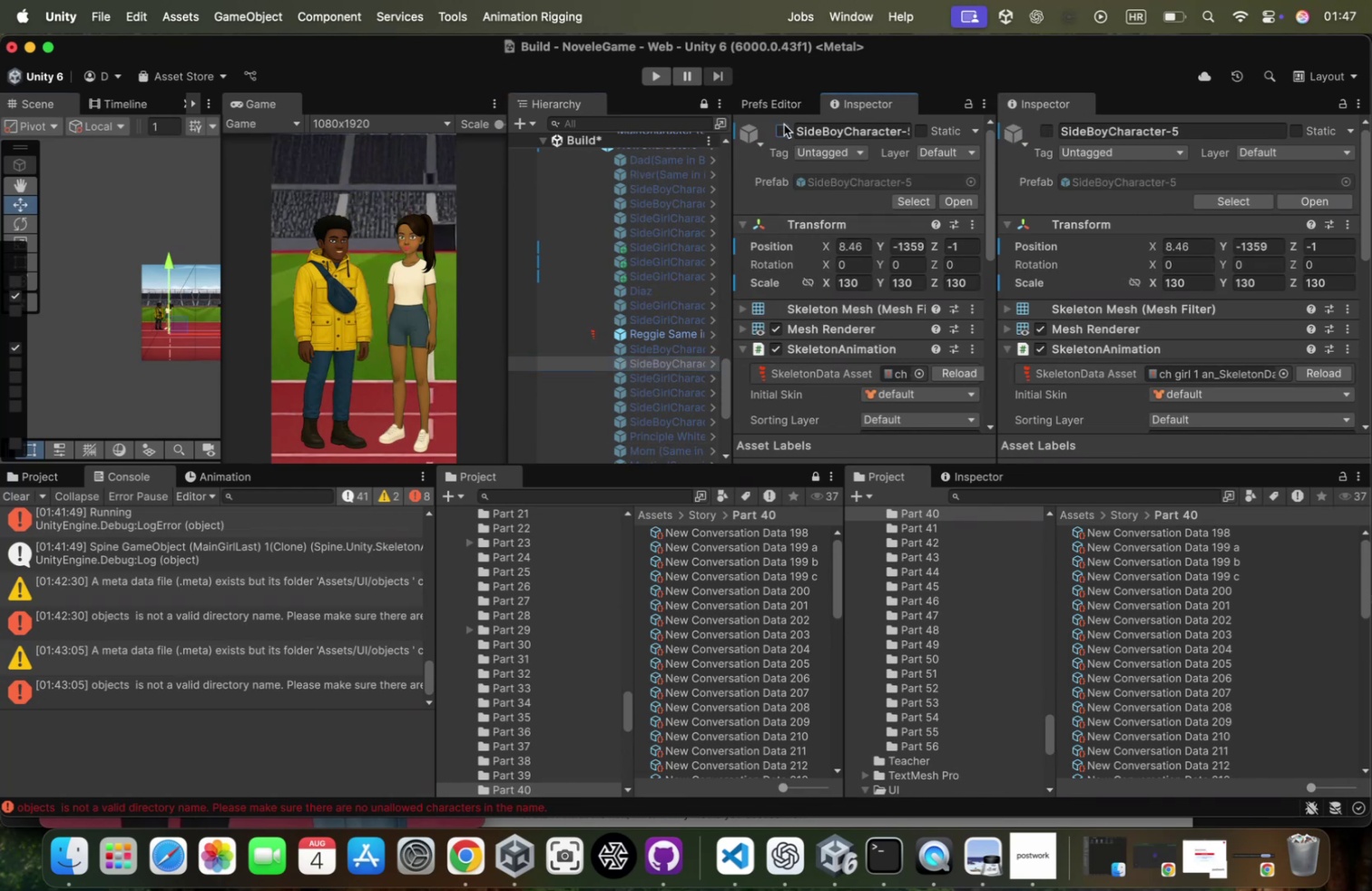 
left_click([784, 124])
 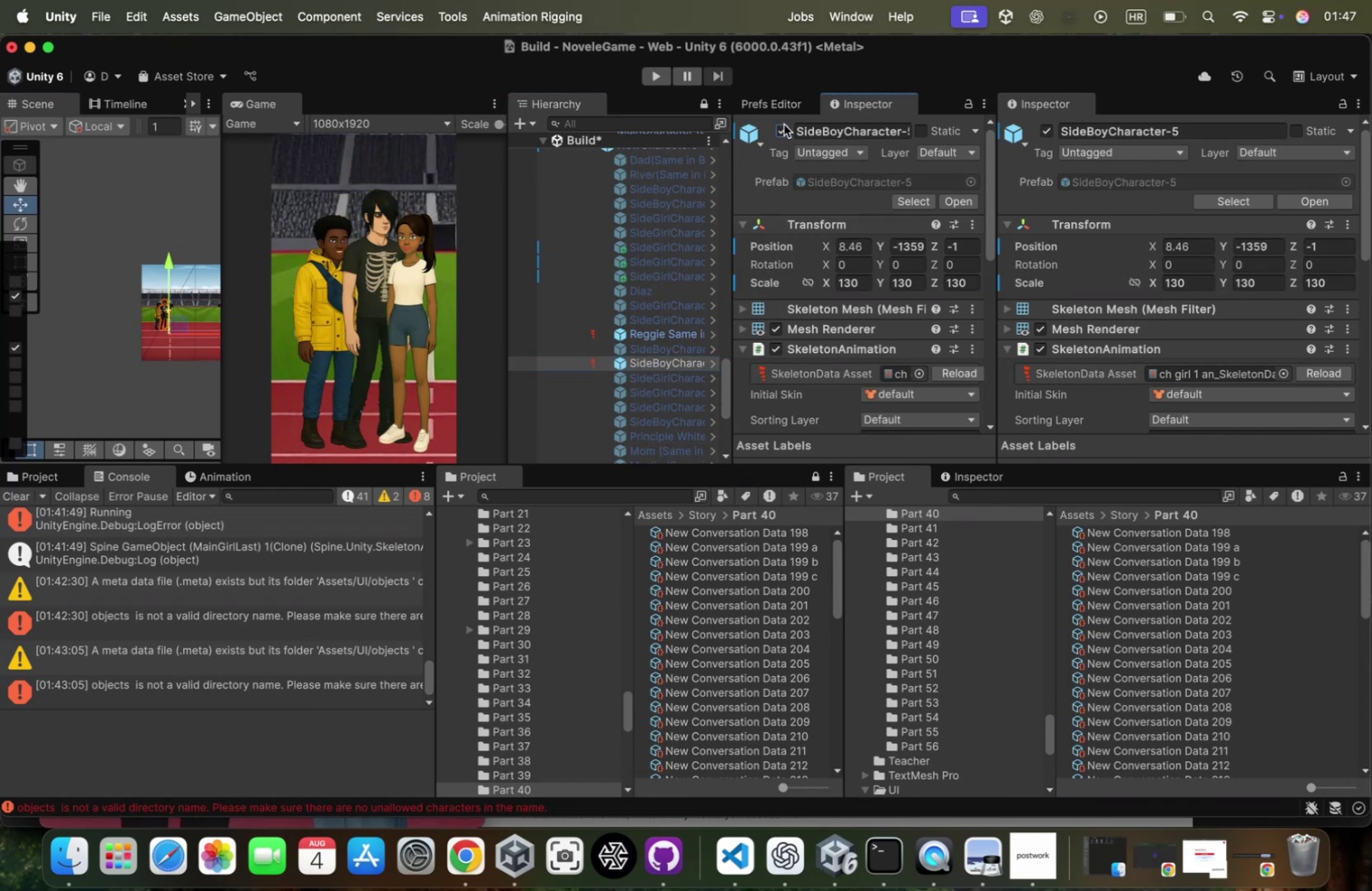 
left_click([784, 124])
 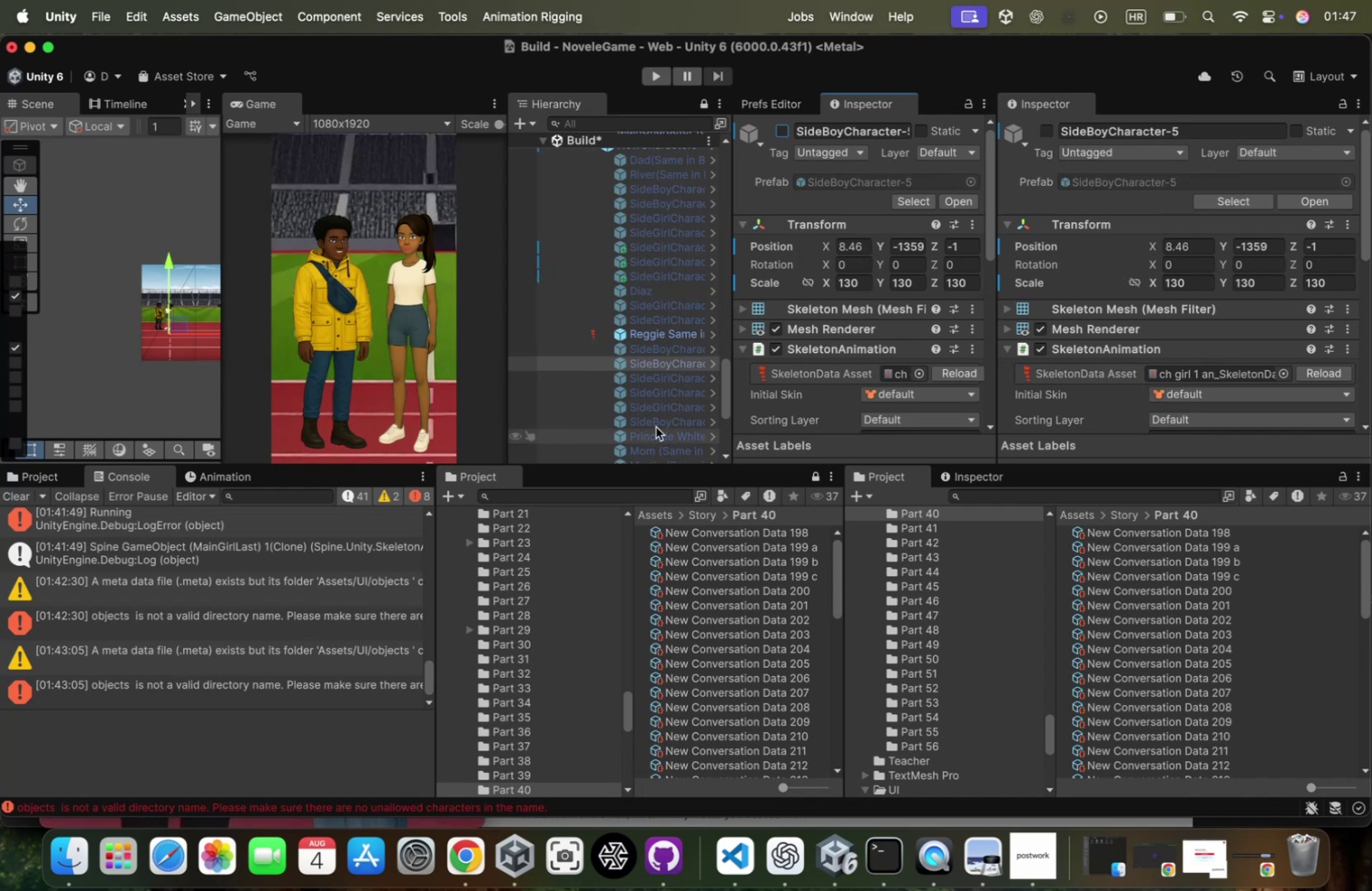 
scroll: coordinate [660, 418], scroll_direction: down, amount: 12.0
 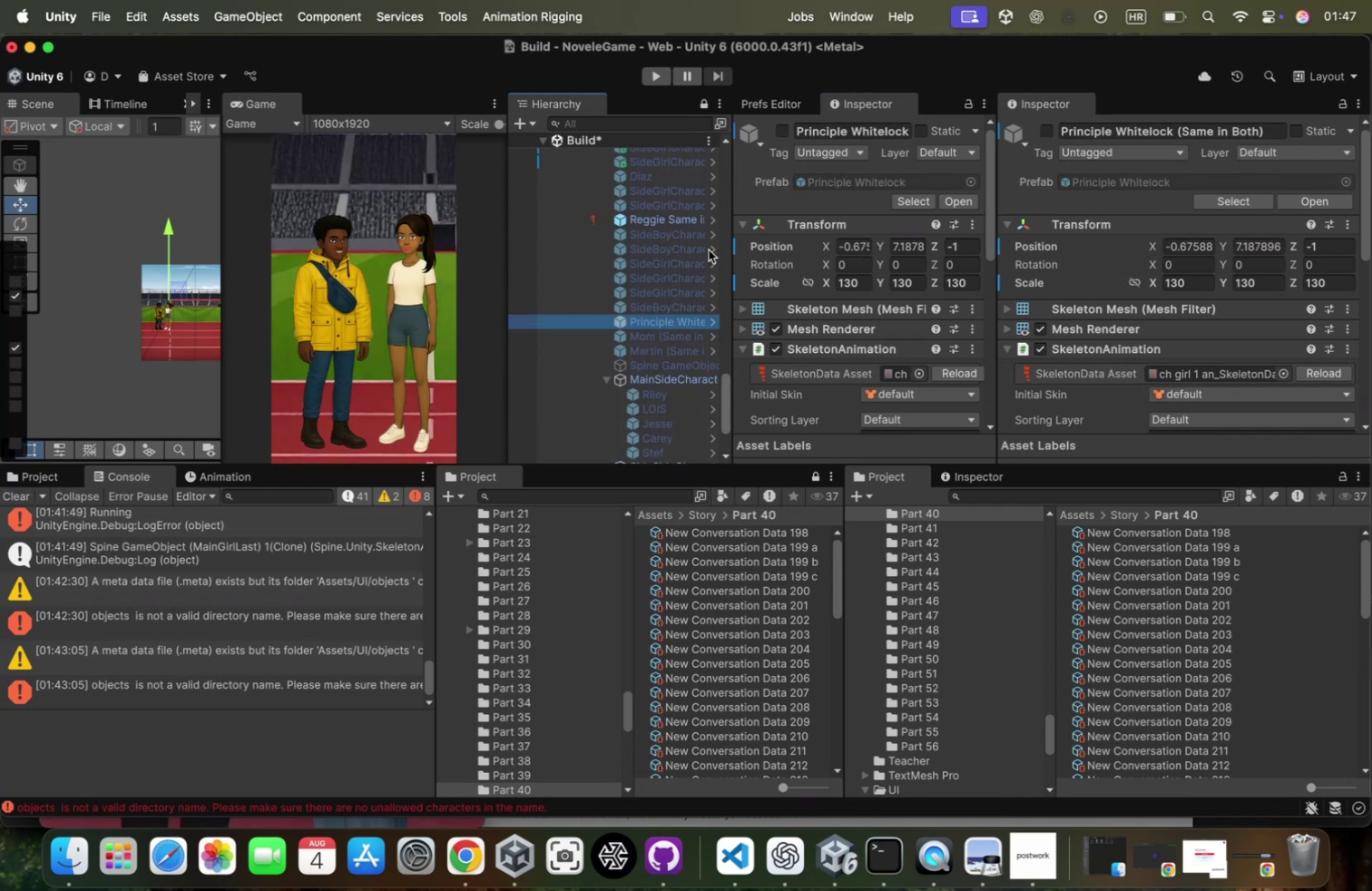 
left_click([703, 312])
 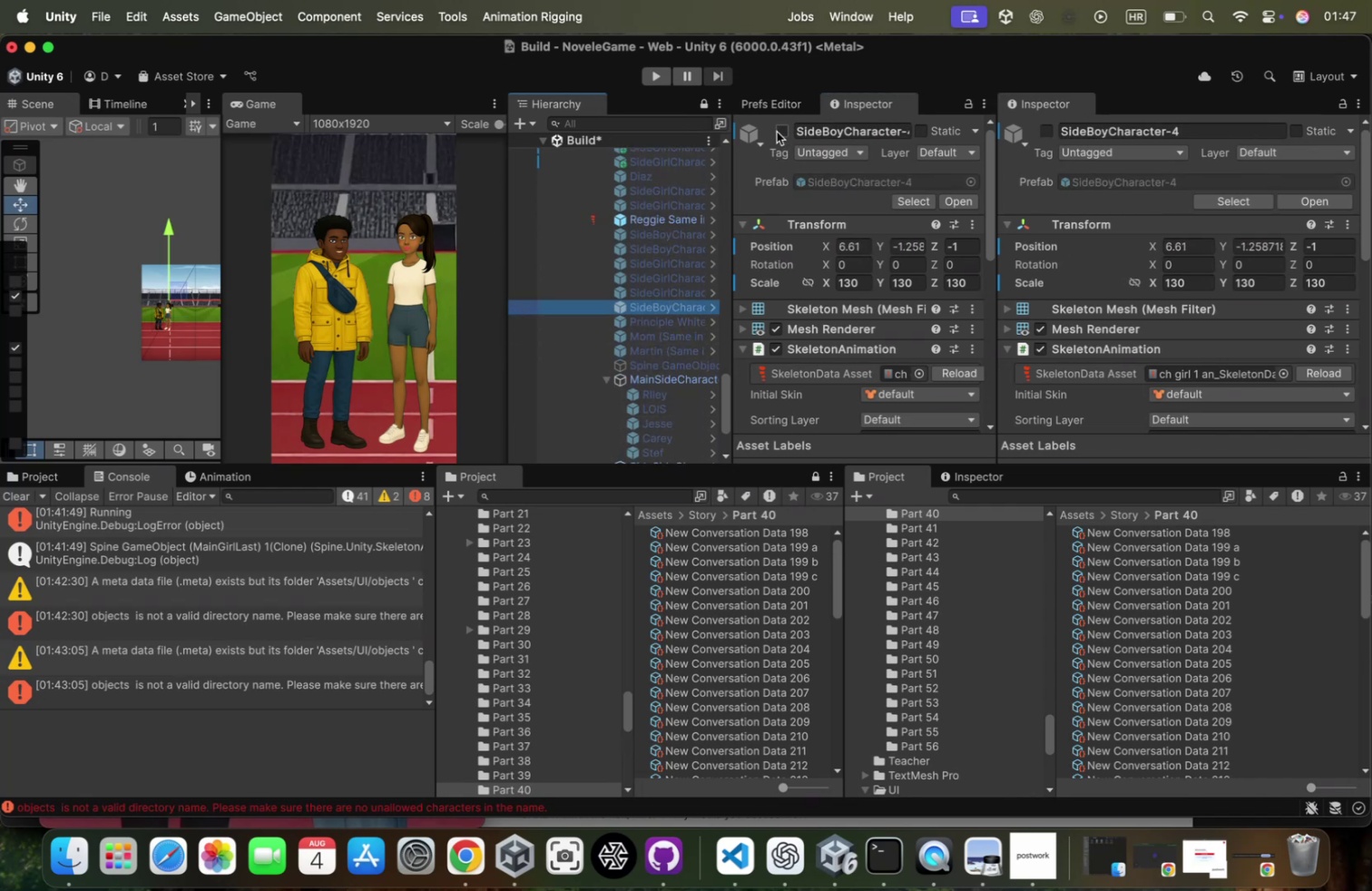 
left_click([778, 132])
 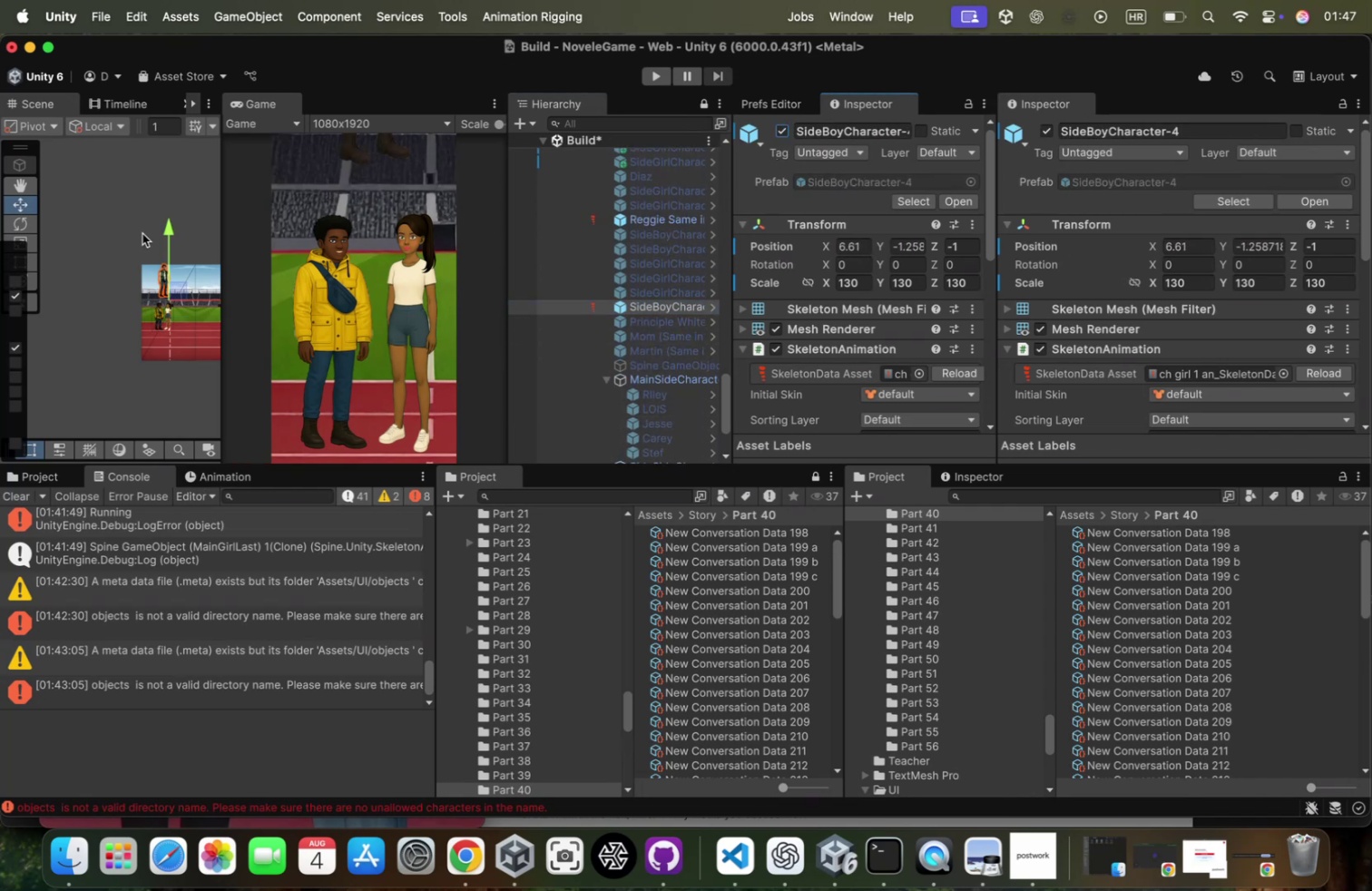 
left_click_drag(start_coordinate=[162, 233], to_coordinate=[162, 263])
 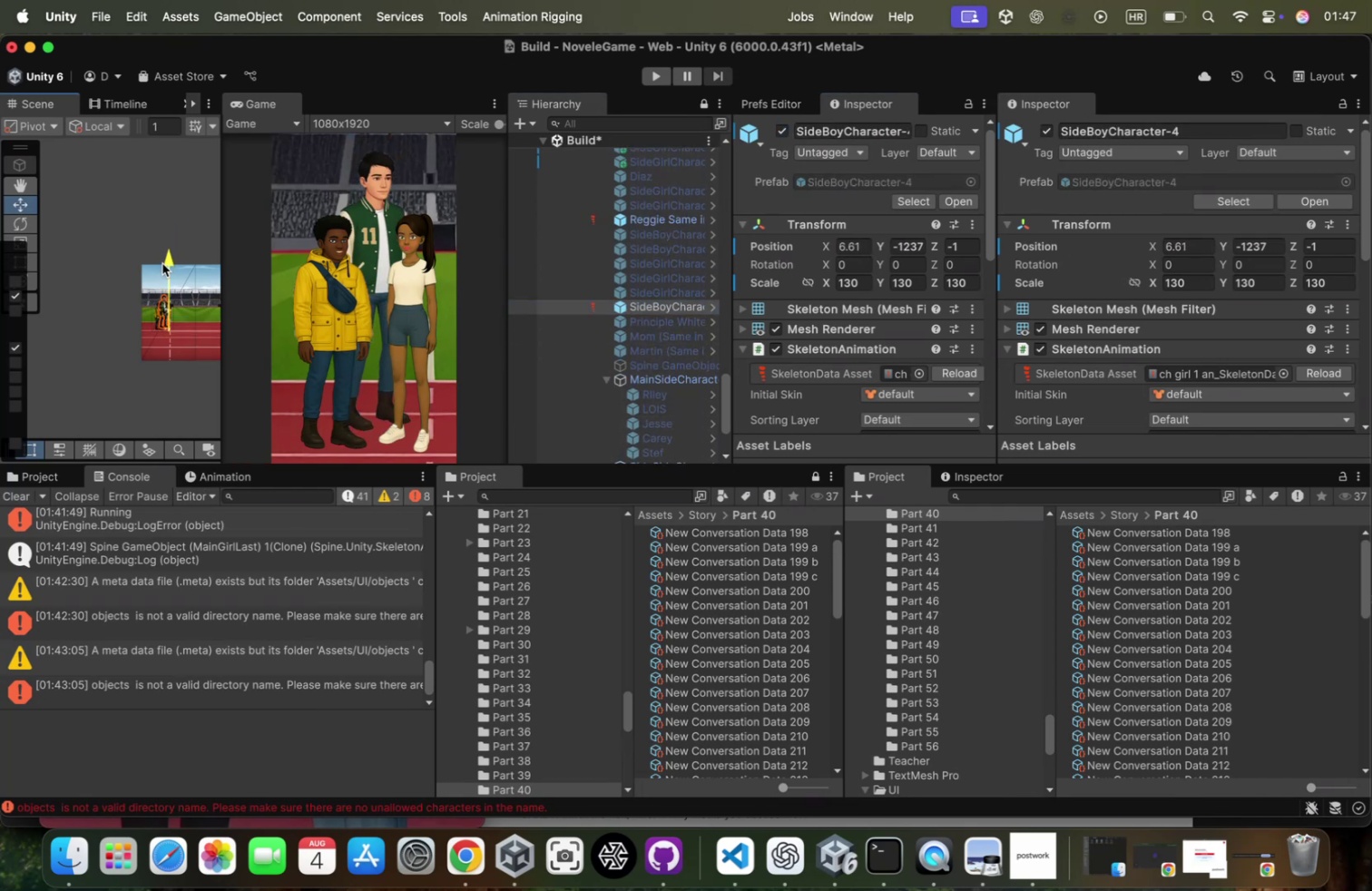 
key(Meta+Z)
 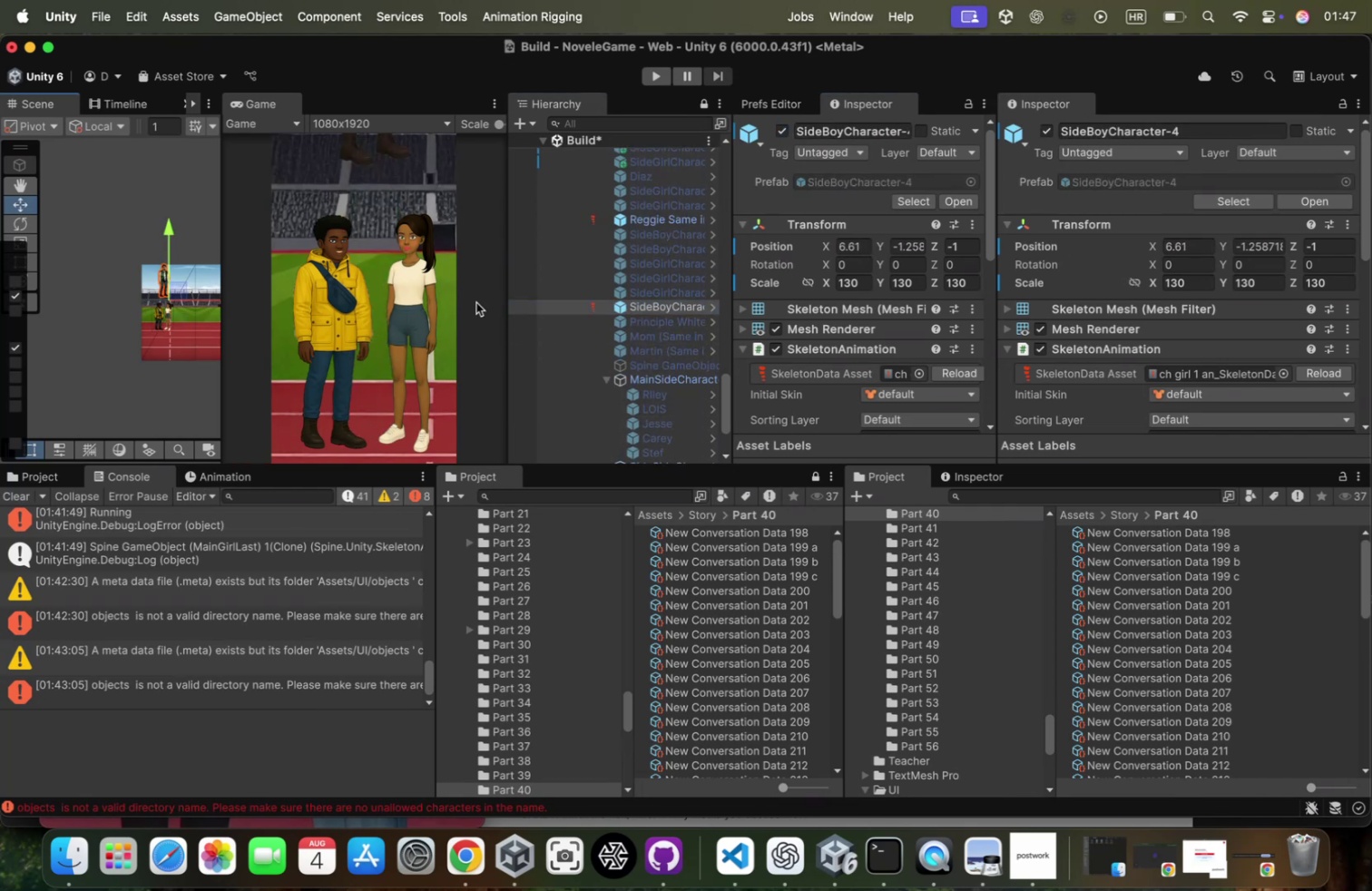 
key(Meta+CommandLeft)
 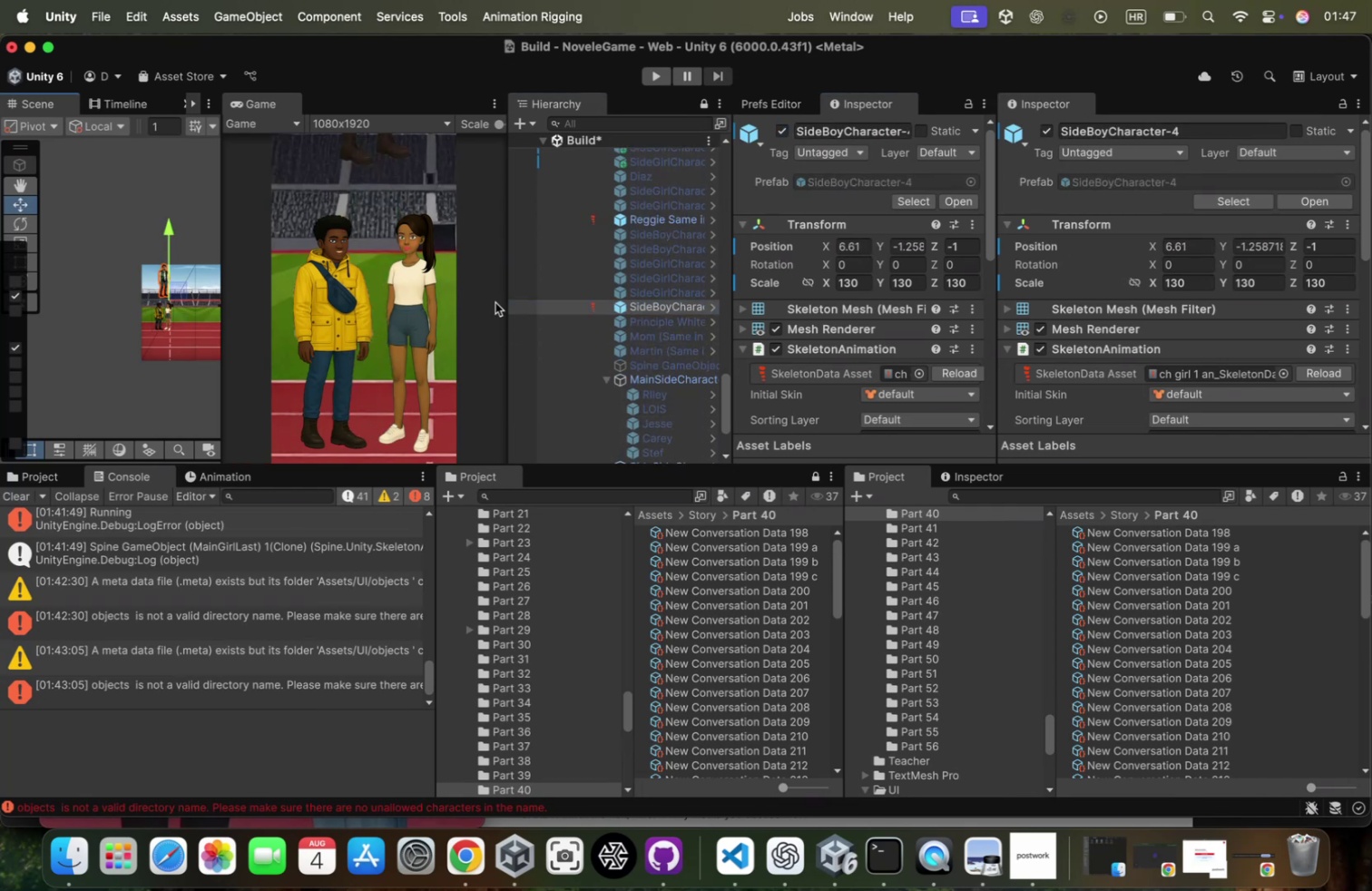 
key(Meta+Z)
 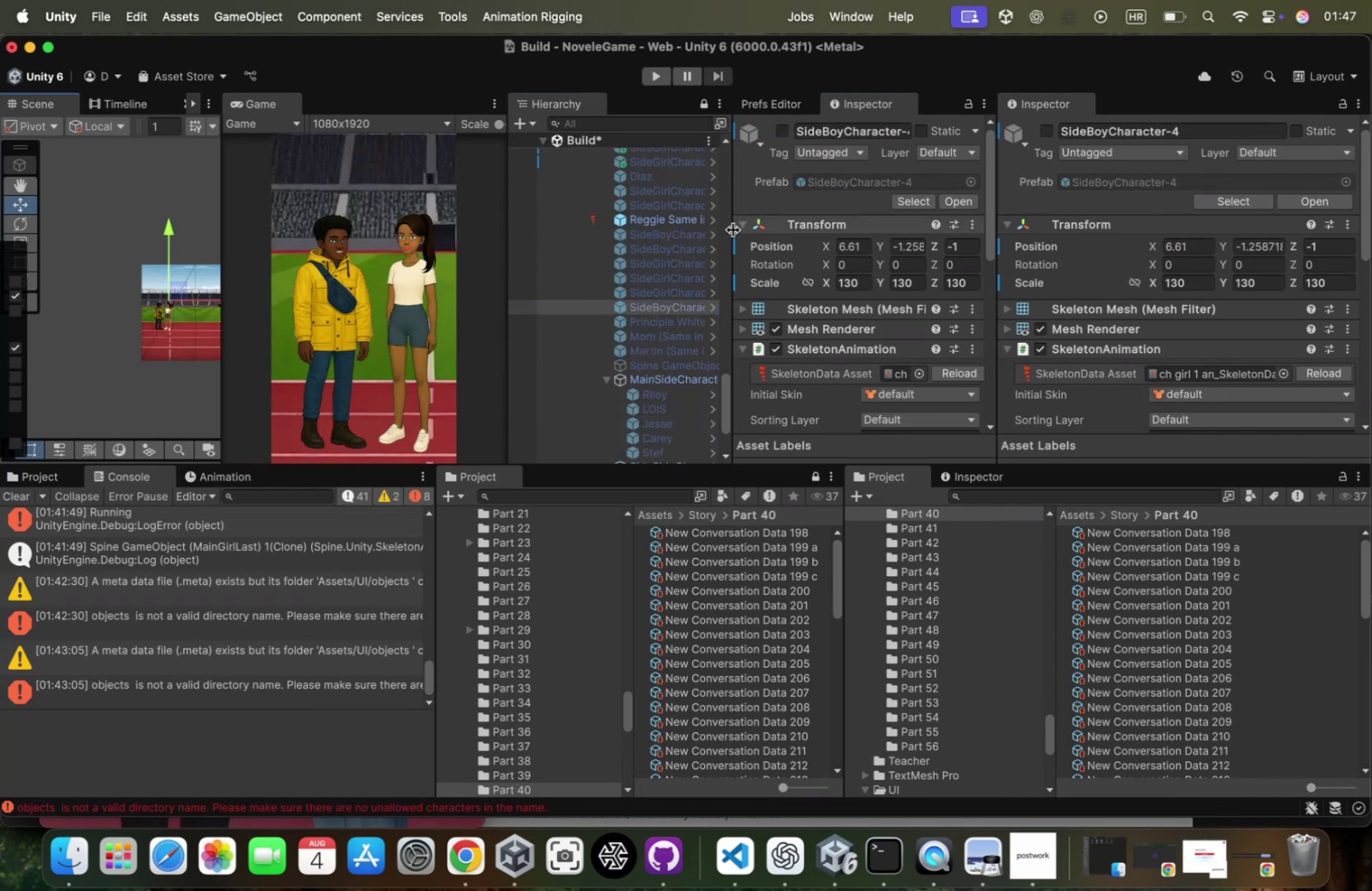 
scroll: coordinate [668, 239], scroll_direction: up, amount: 13.0
 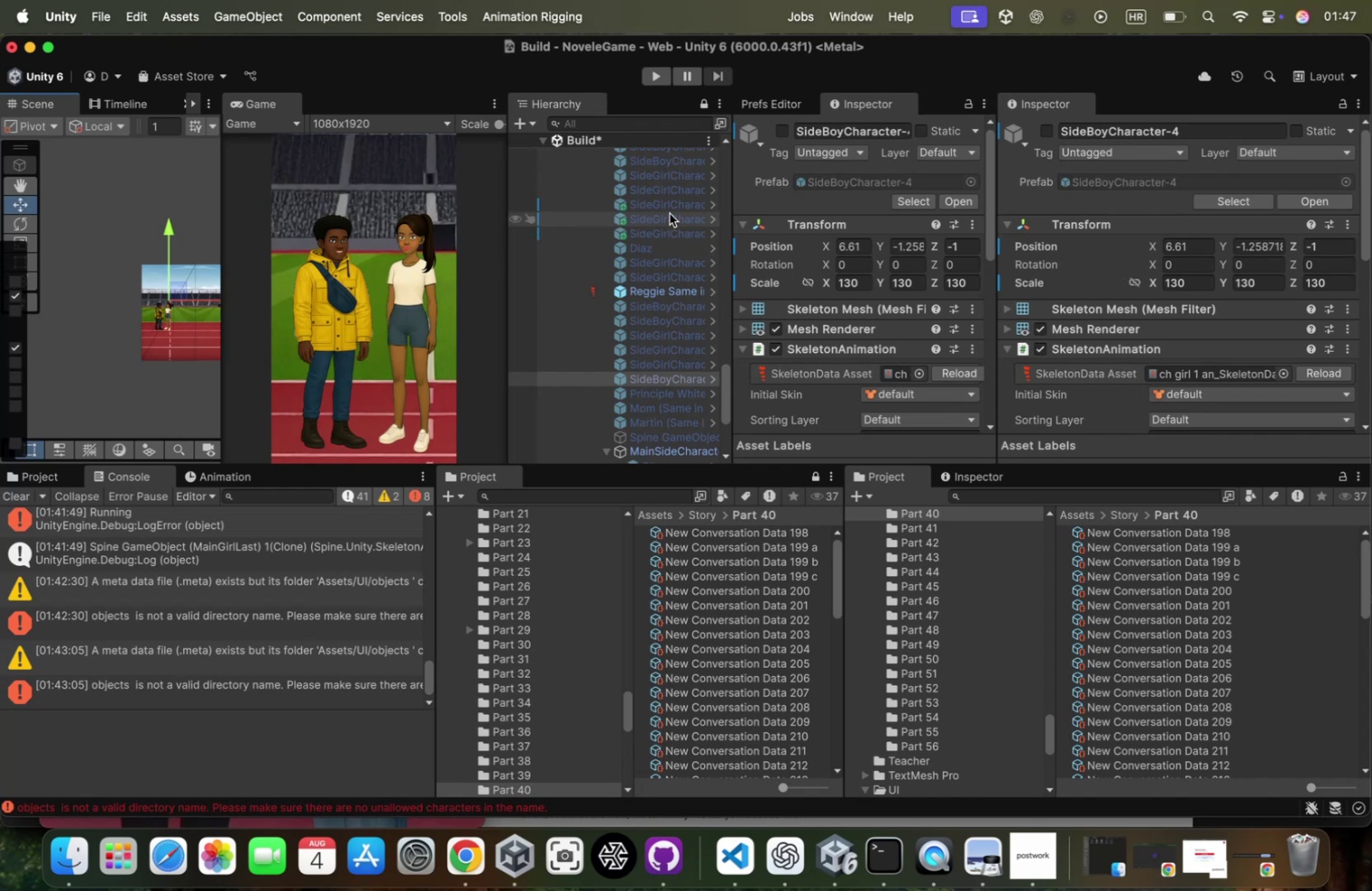 
left_click([670, 212])
 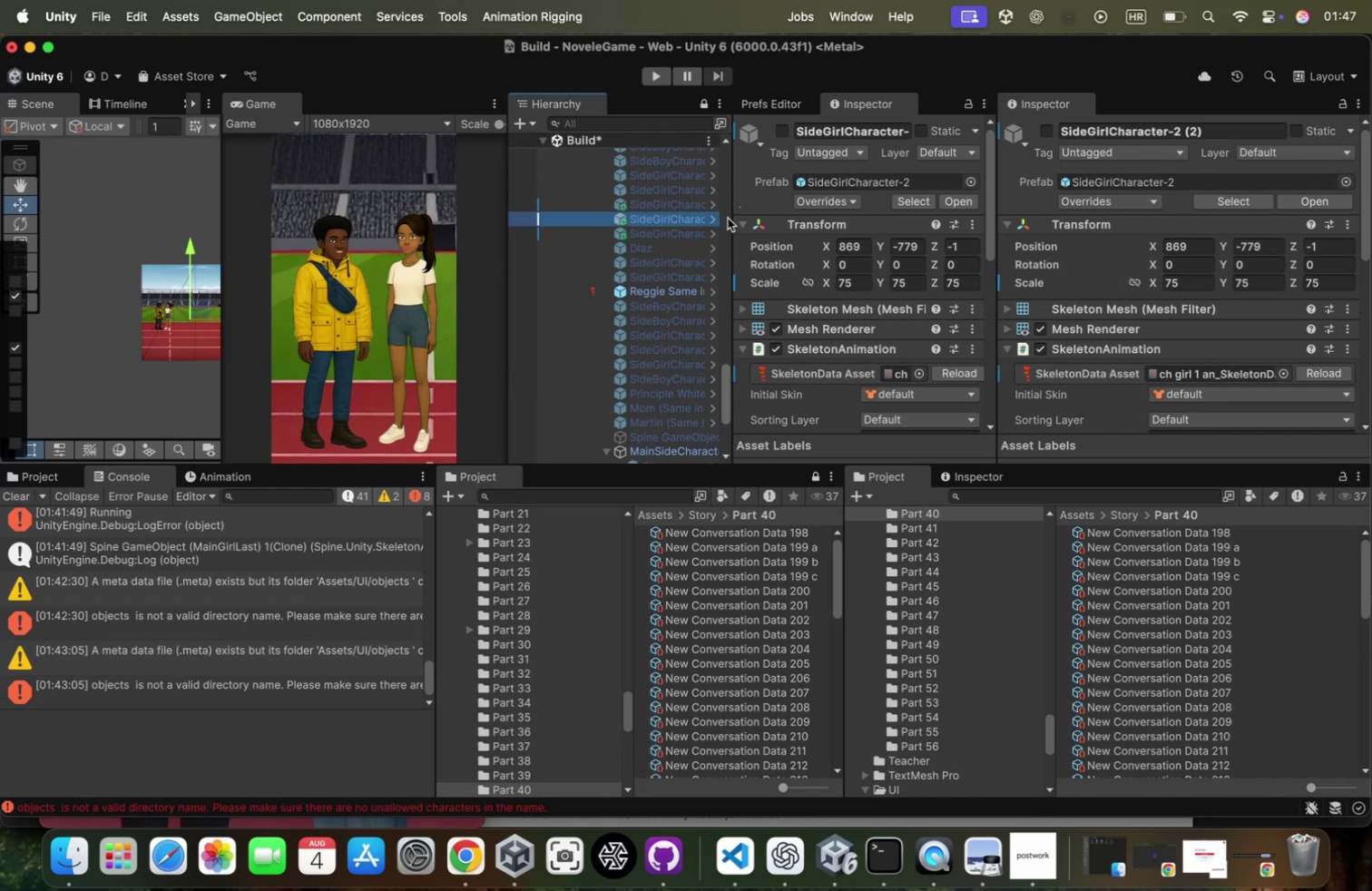 
scroll: coordinate [728, 218], scroll_direction: down, amount: 1.0
 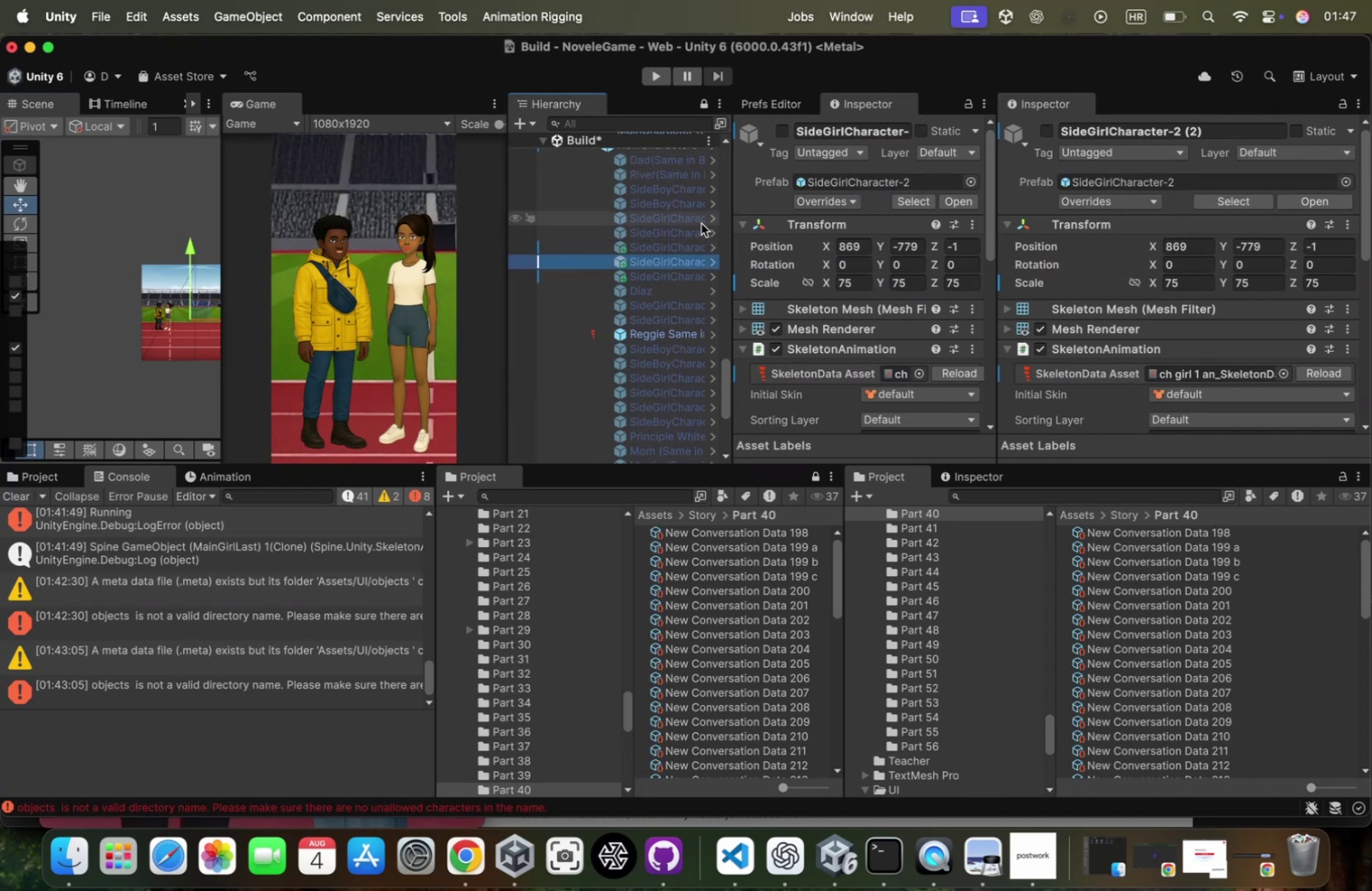 
left_click([701, 220])
 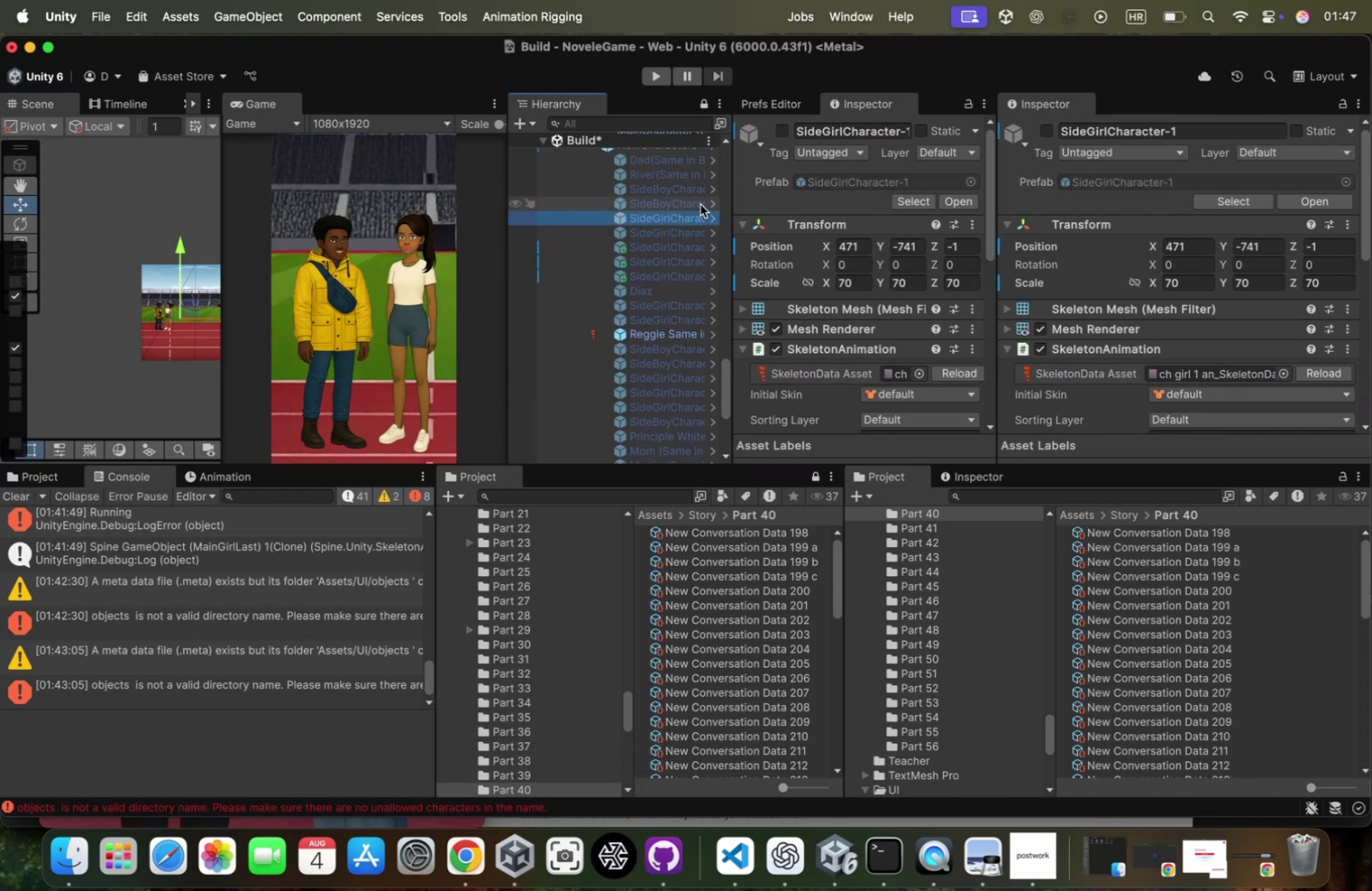 
left_click([701, 203])
 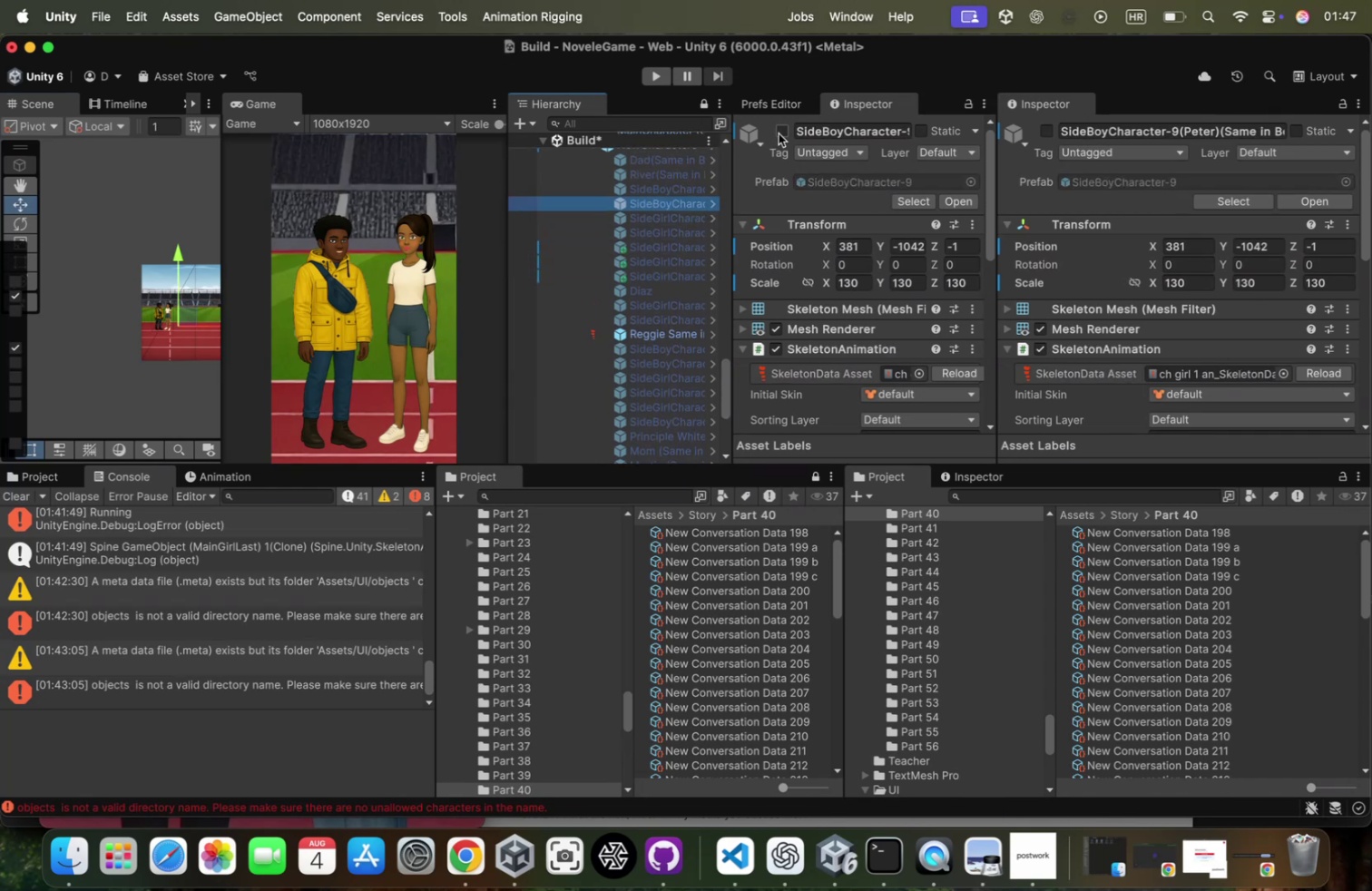 
left_click([785, 128])
 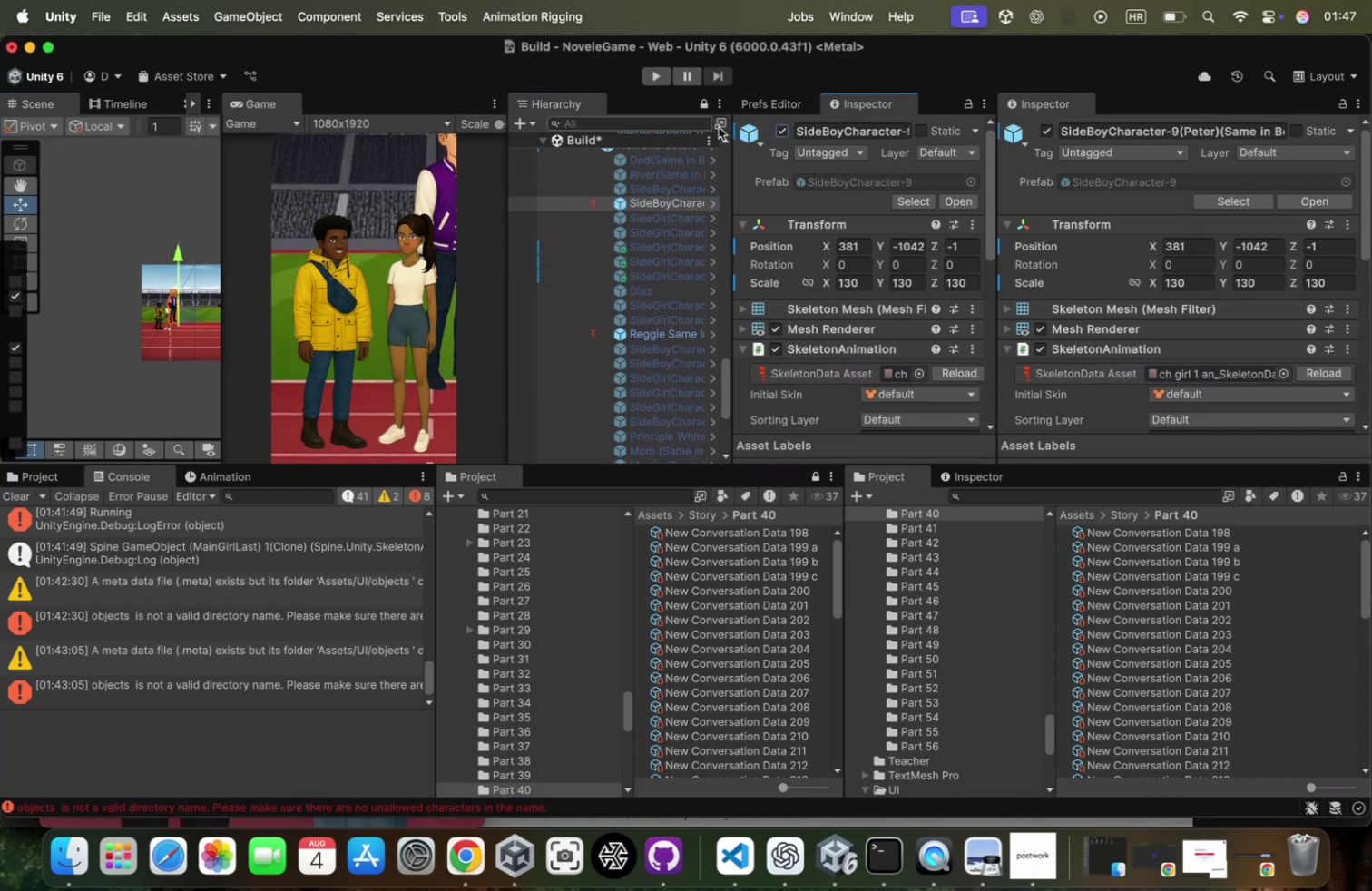 
left_click([1044, 133])
 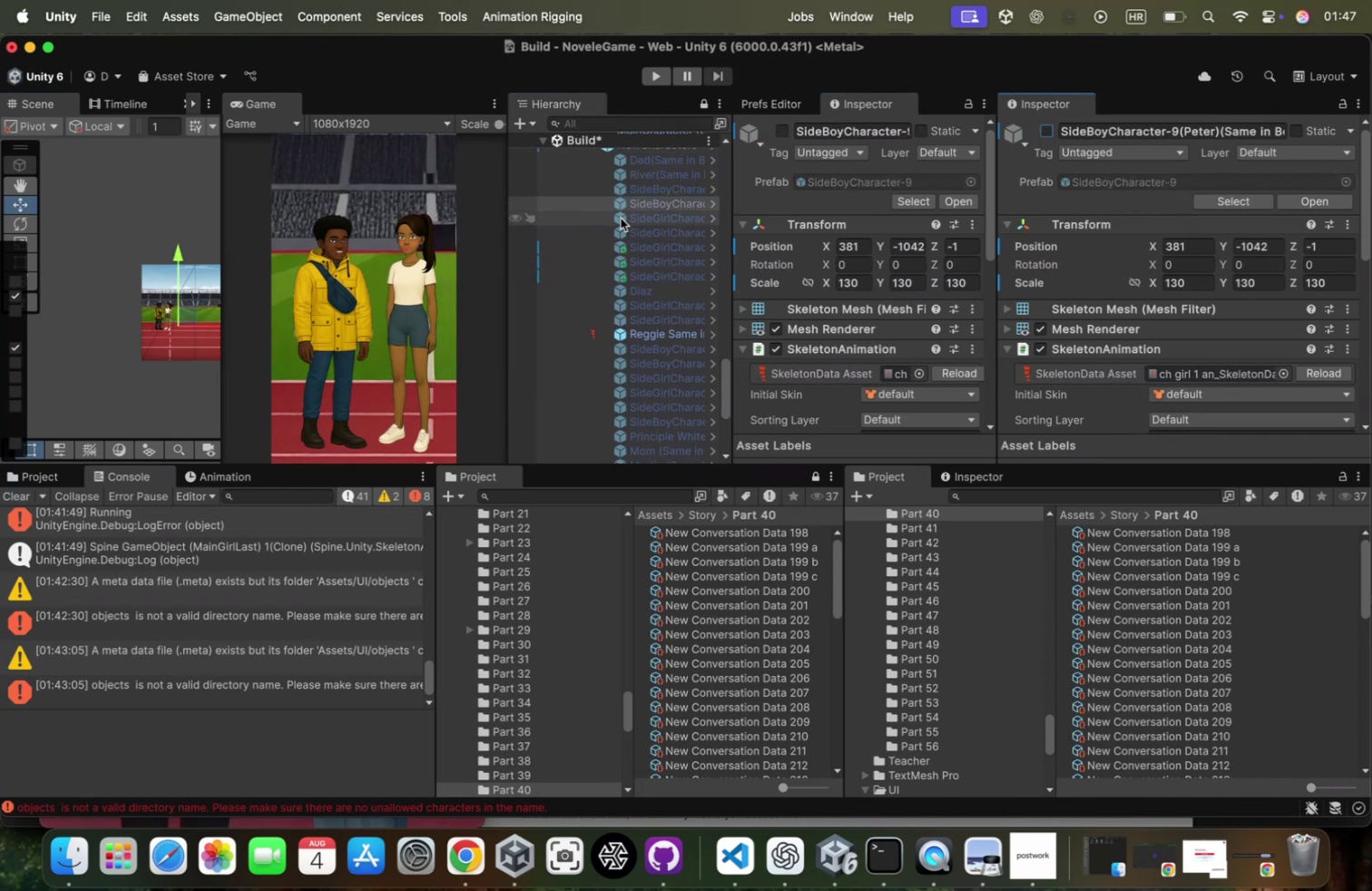 
scroll: coordinate [621, 218], scroll_direction: up, amount: 3.0
 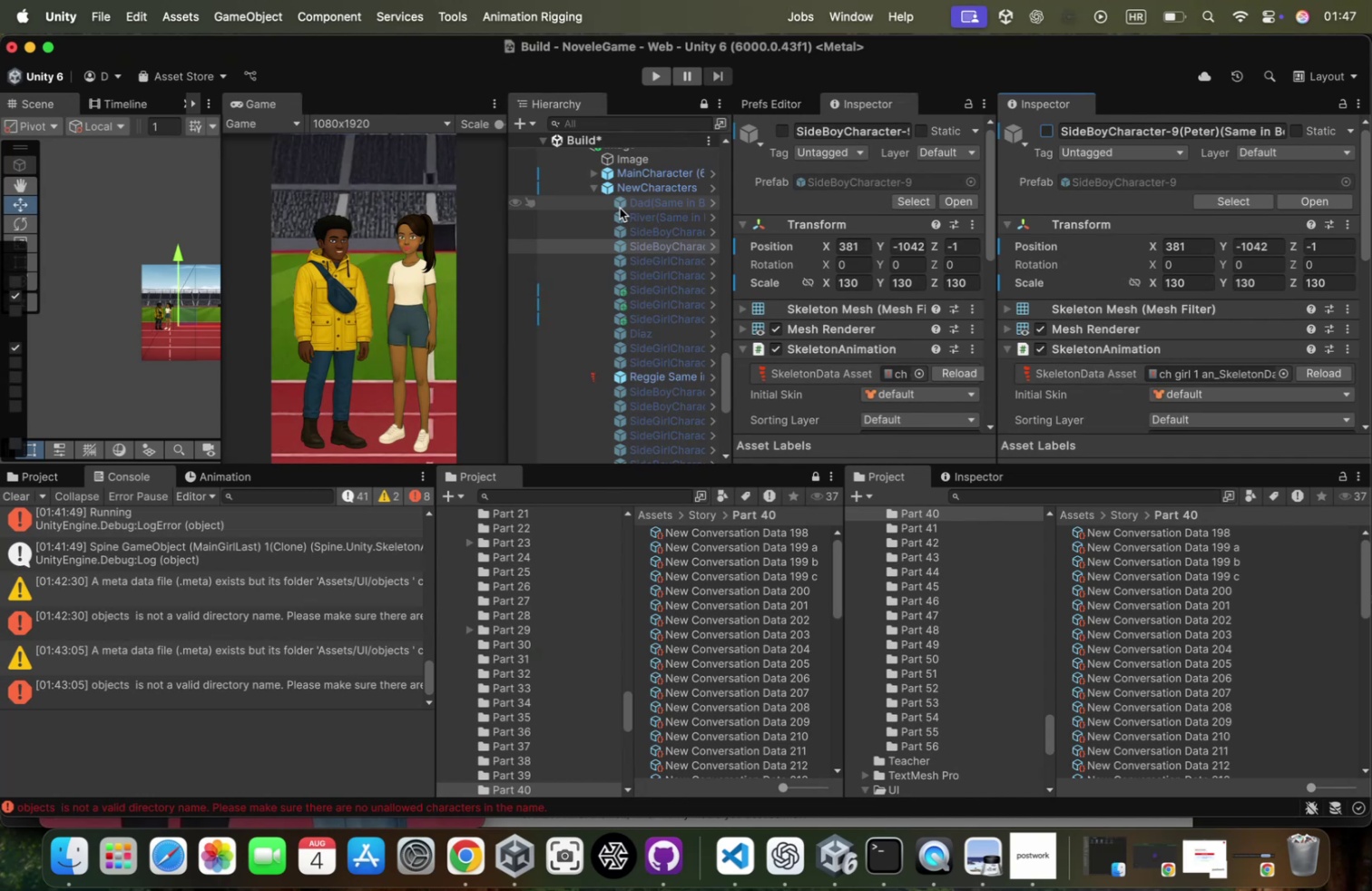 
left_click([591, 189])
 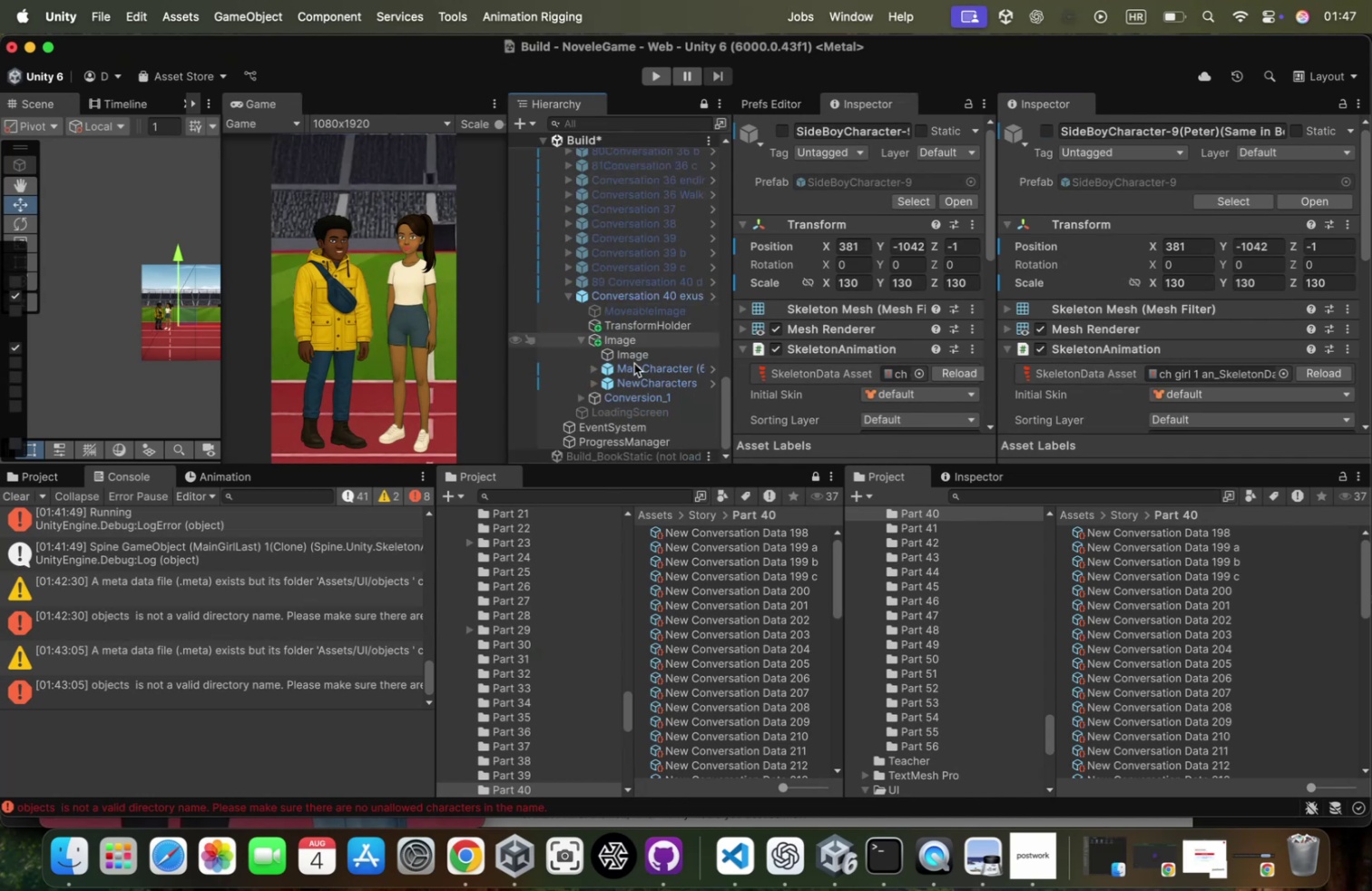 
left_click([637, 380])
 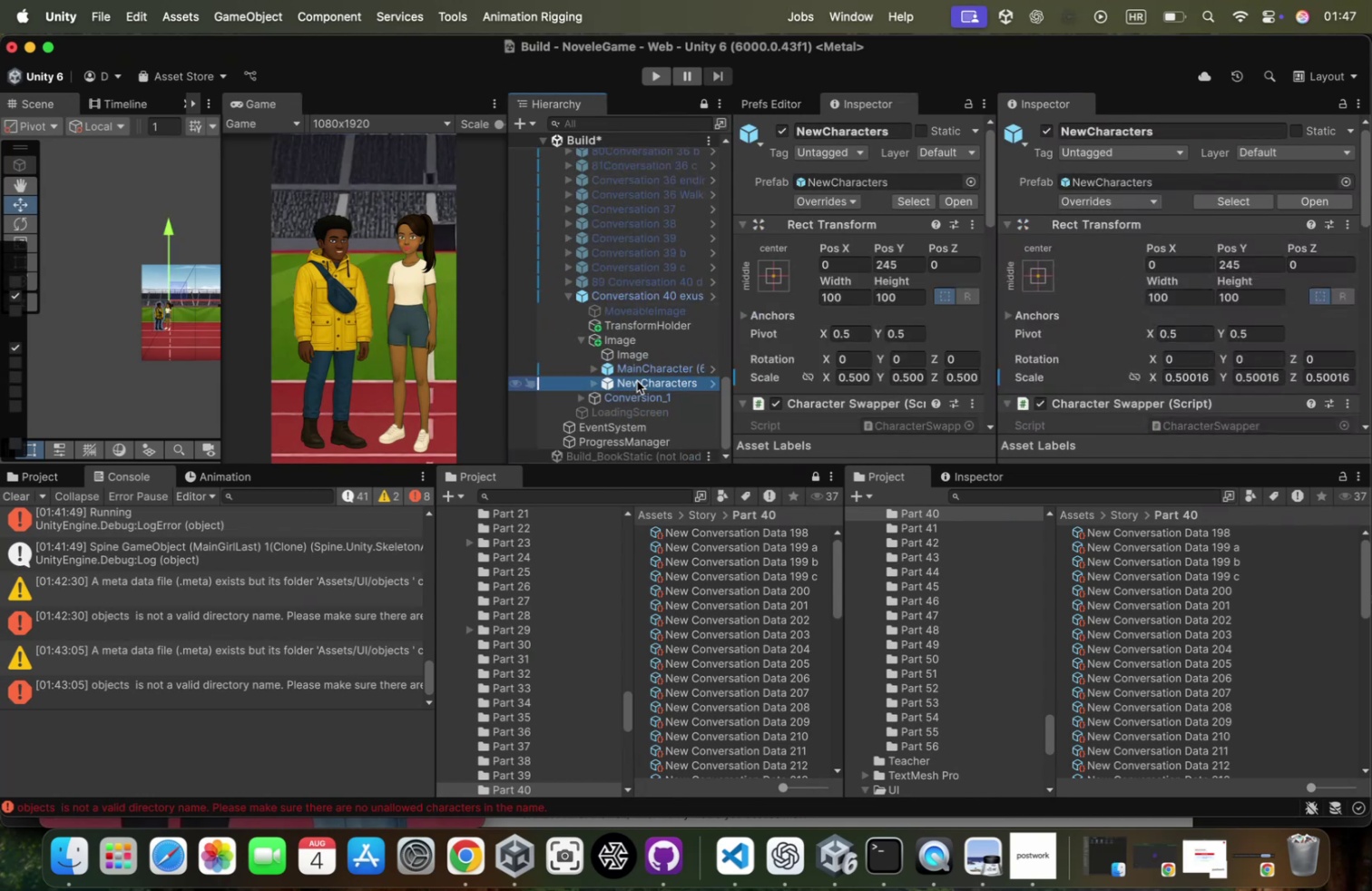 
key(ArrowRight)
 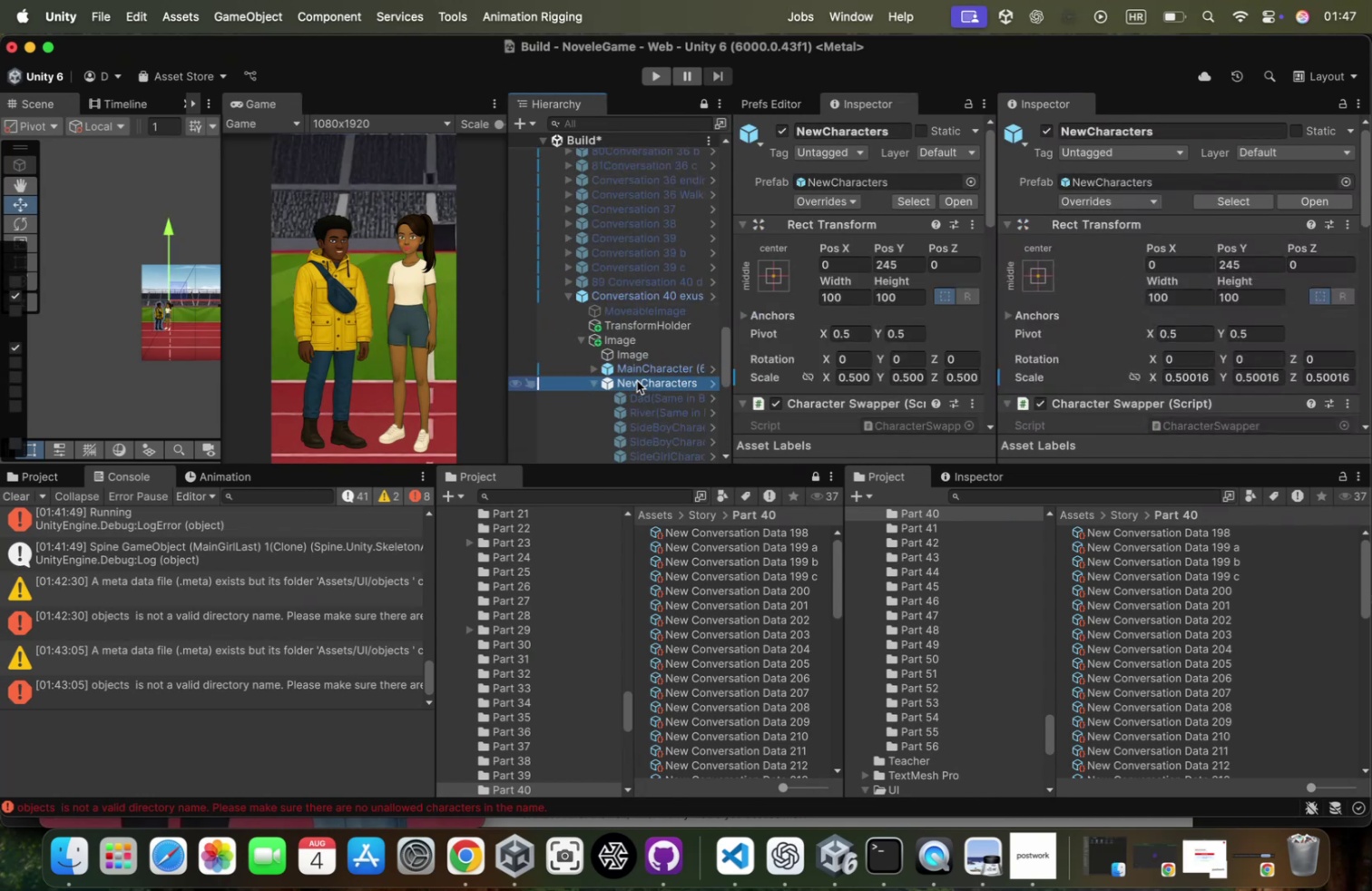 
scroll: coordinate [637, 380], scroll_direction: down, amount: 52.0
 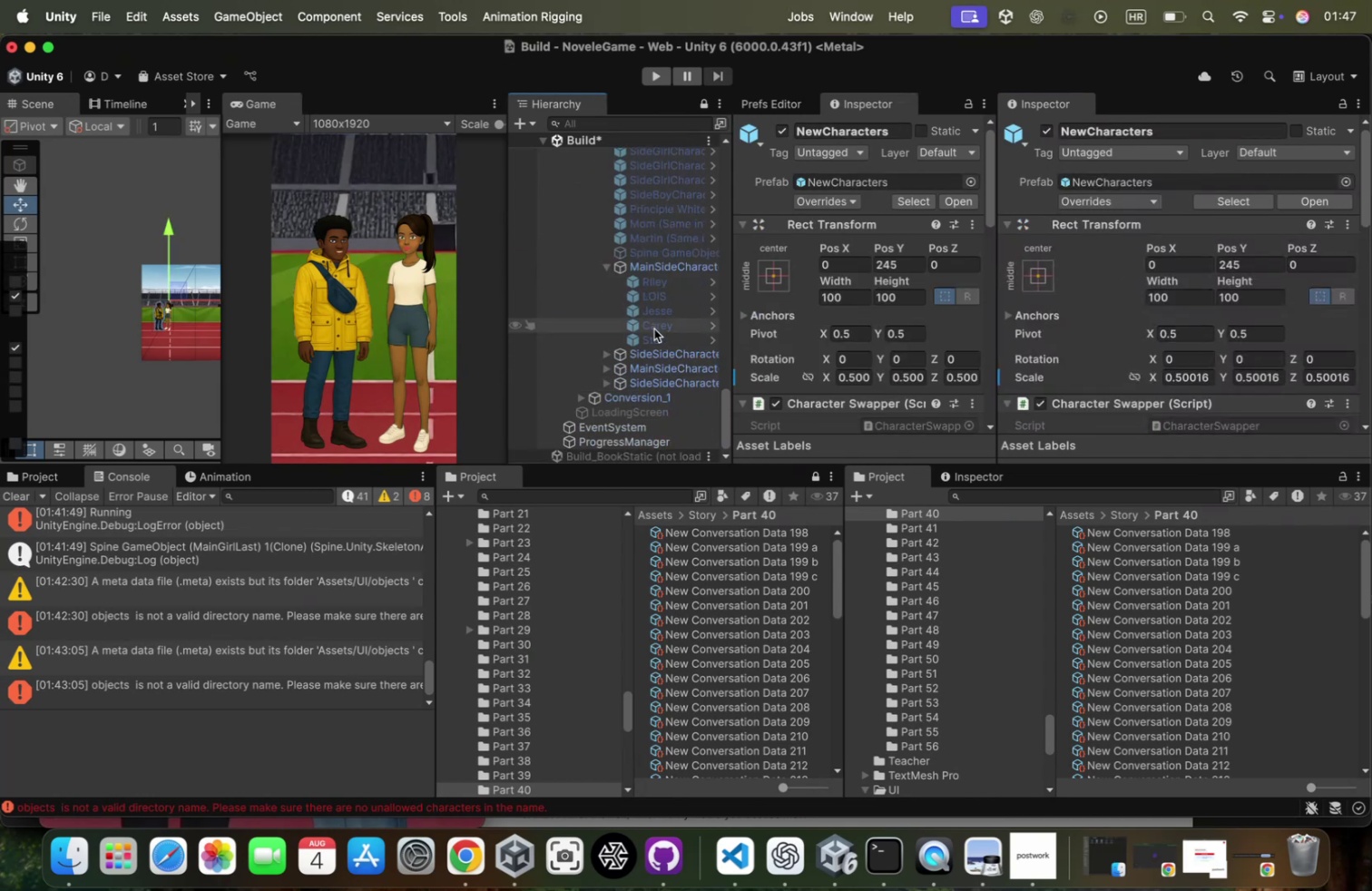 
scroll: coordinate [654, 328], scroll_direction: up, amount: 2.0
 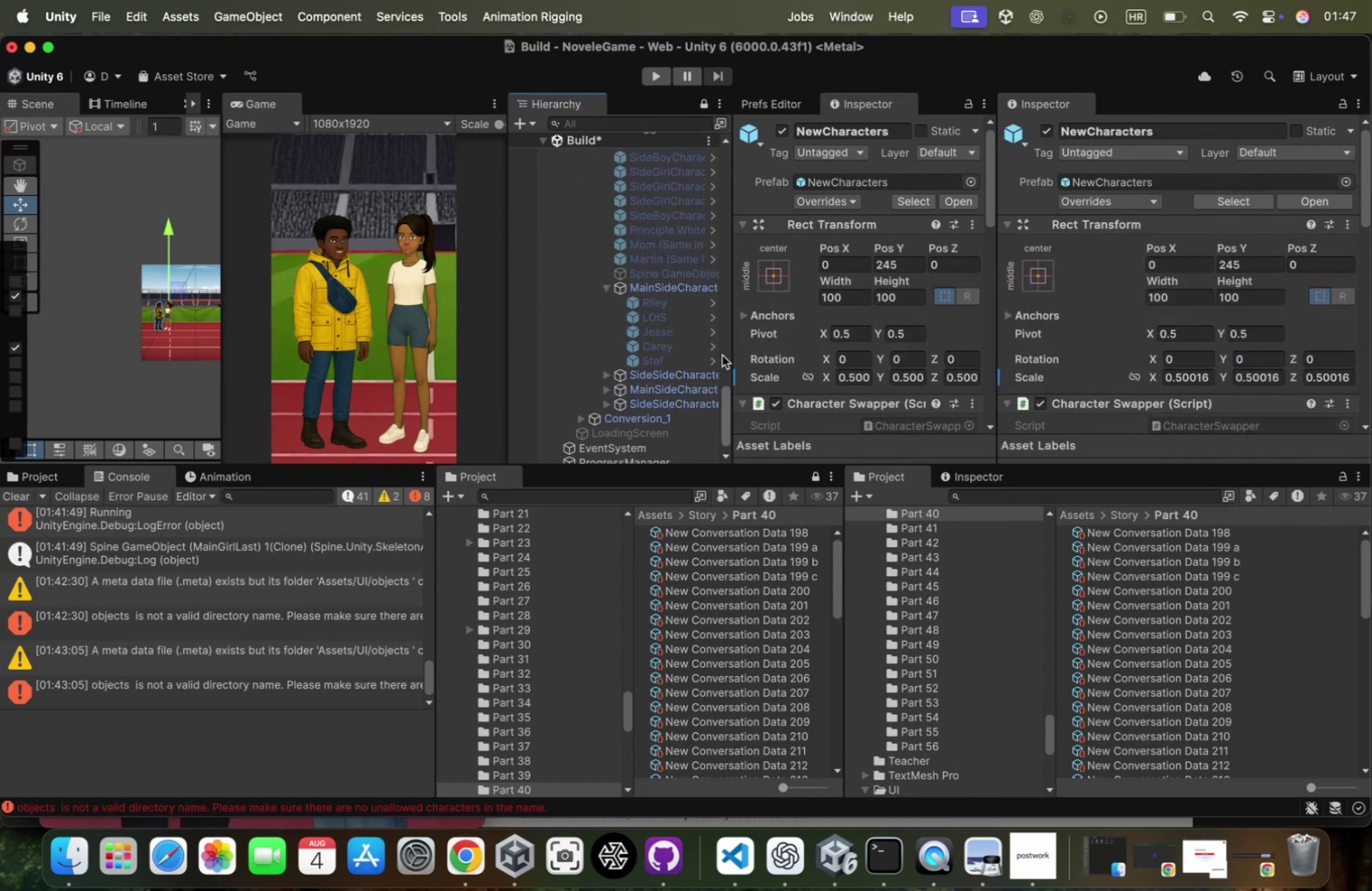 
left_click_drag(start_coordinate=[729, 352], to_coordinate=[816, 346])
 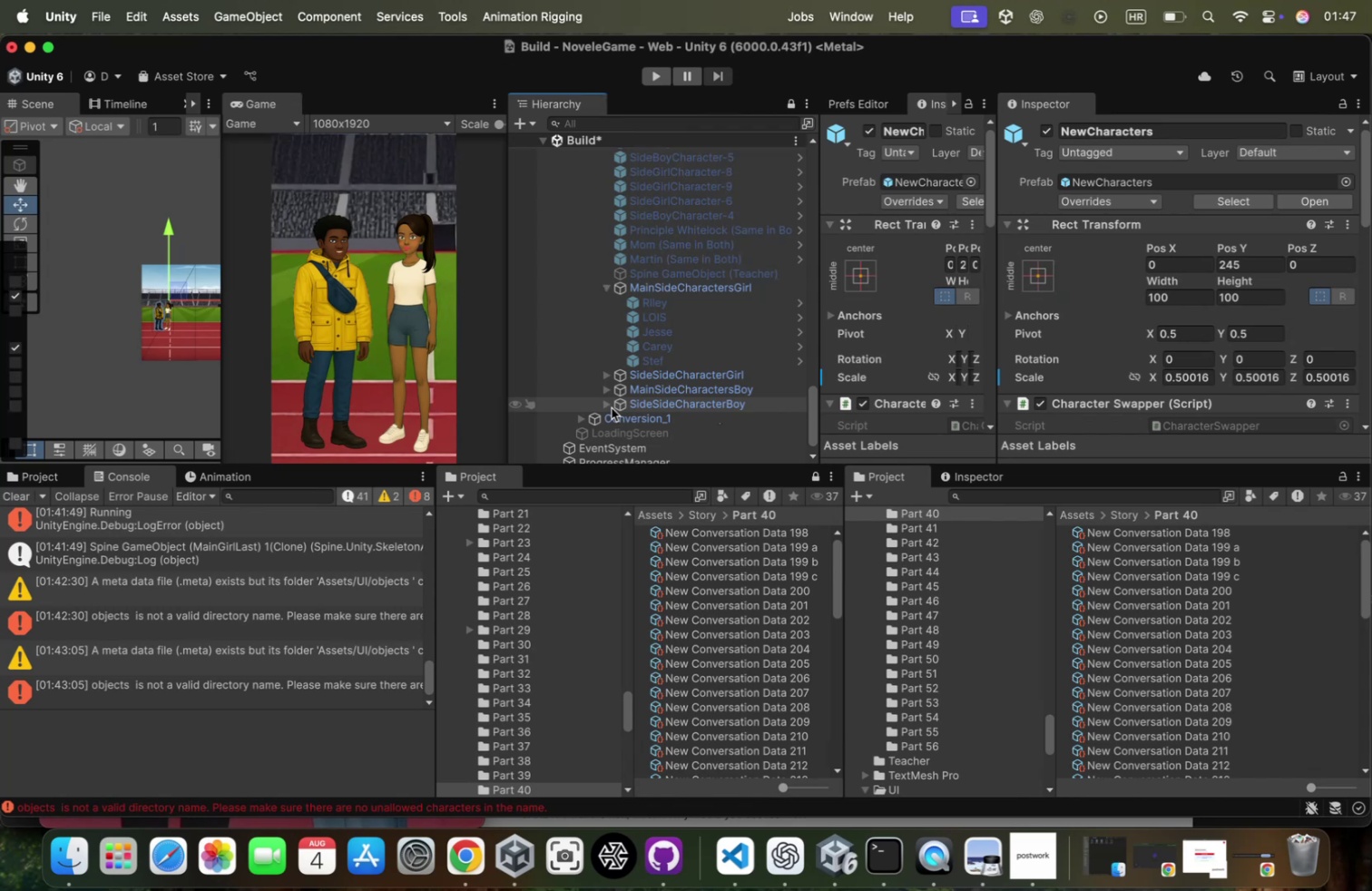 
wait(5.54)
 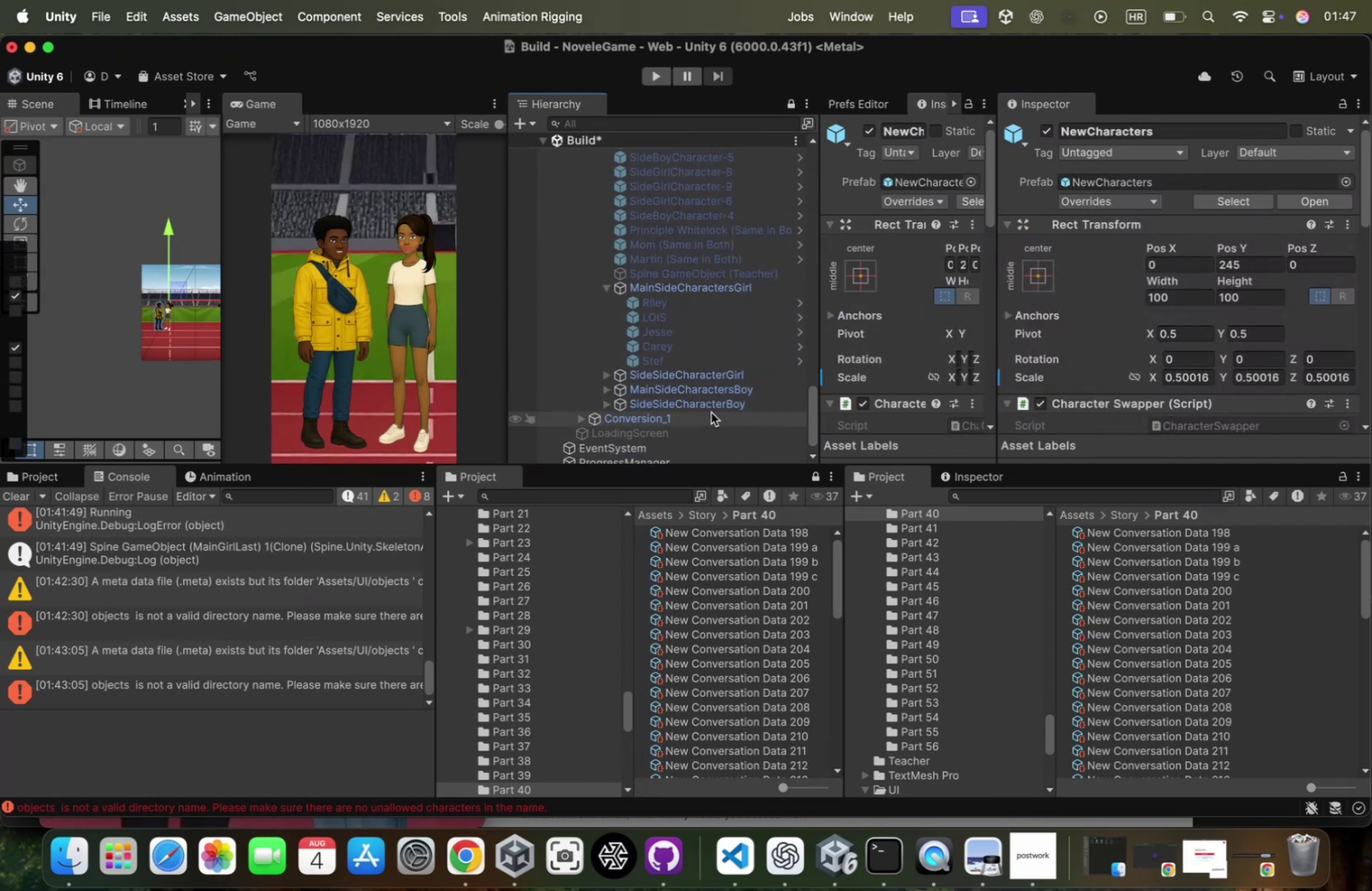 
scroll: coordinate [650, 394], scroll_direction: down, amount: 23.0
 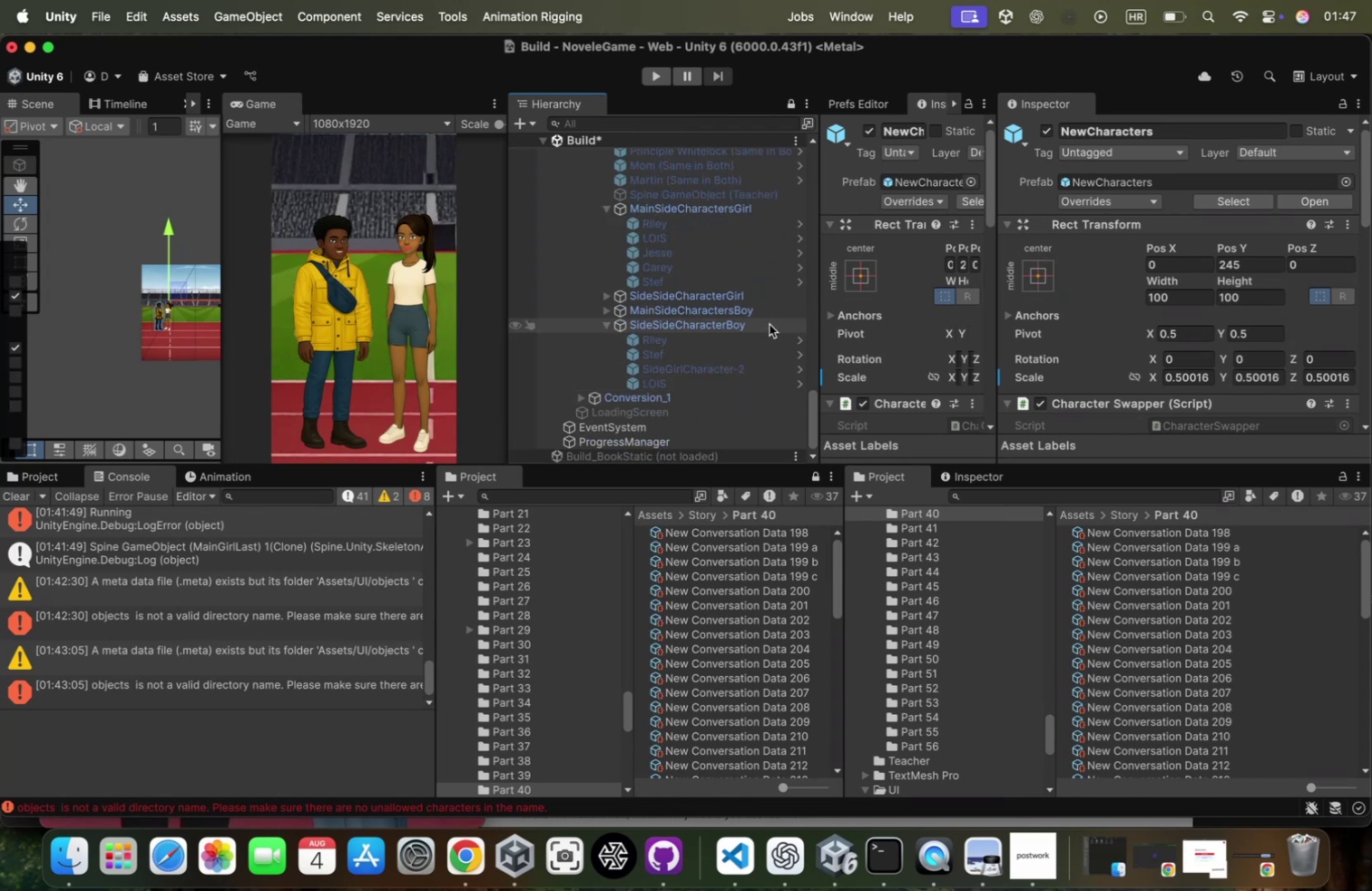 
left_click([654, 342])
 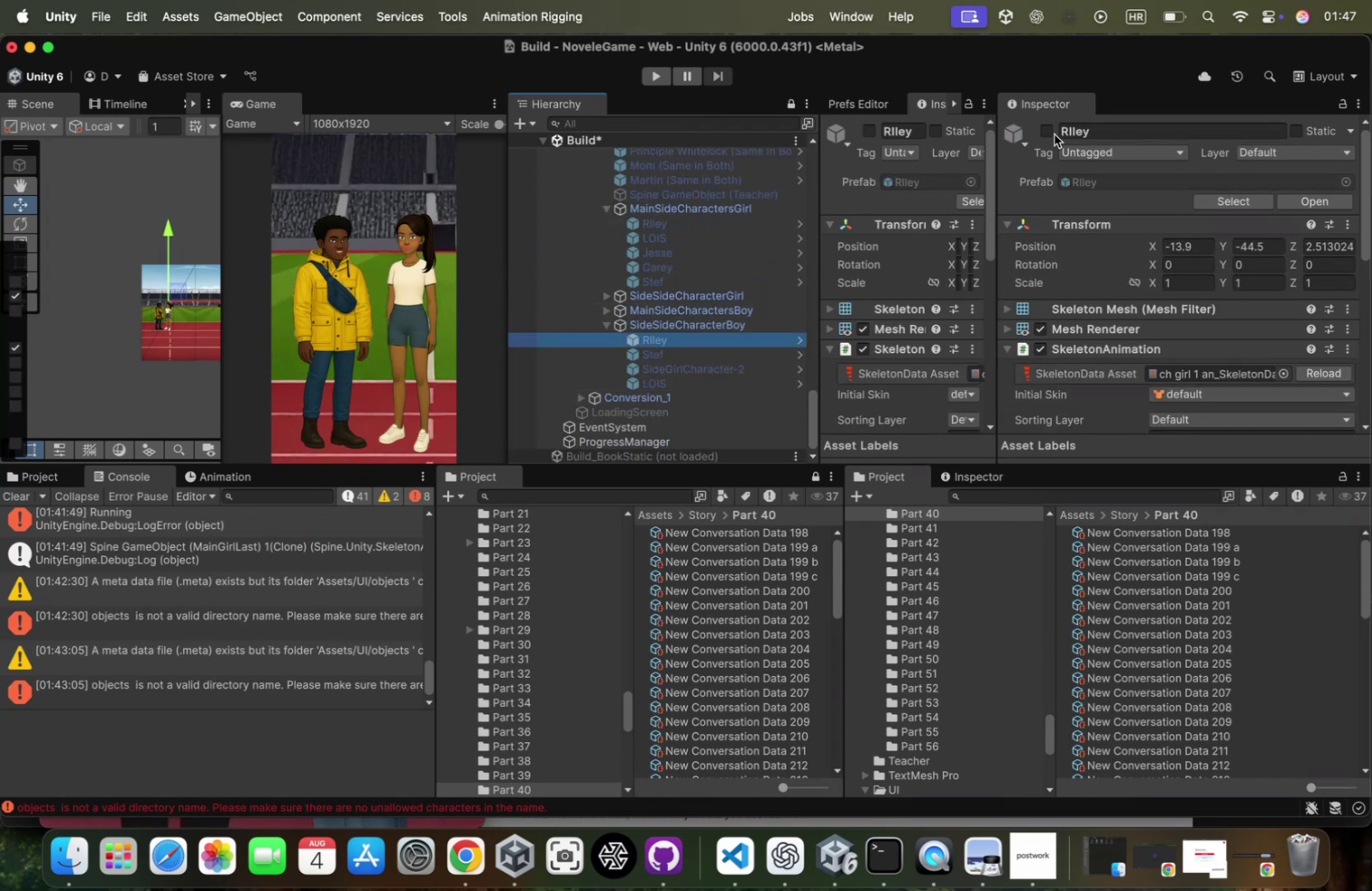 
left_click([1049, 134])
 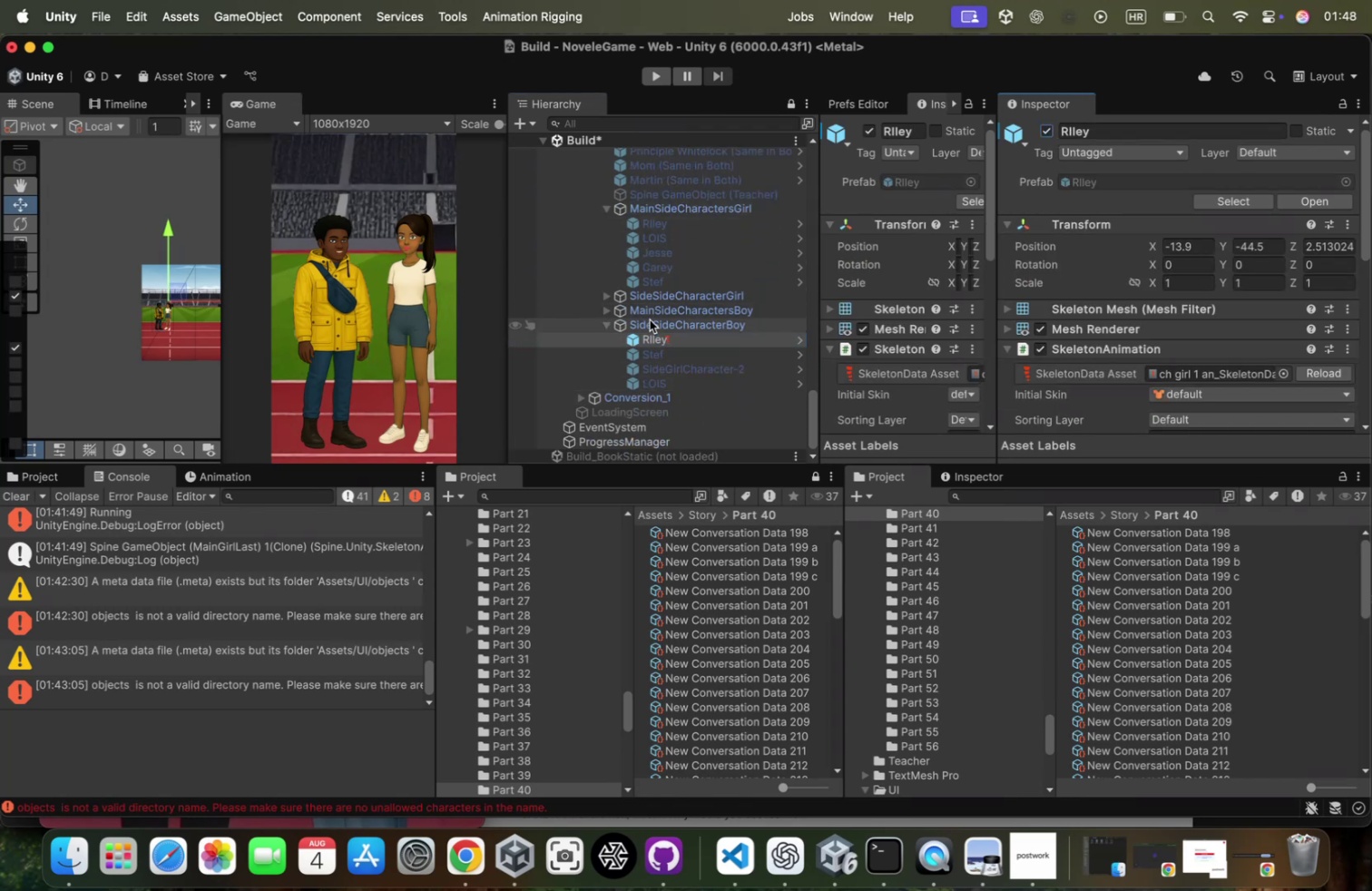 
double_click([656, 338])
 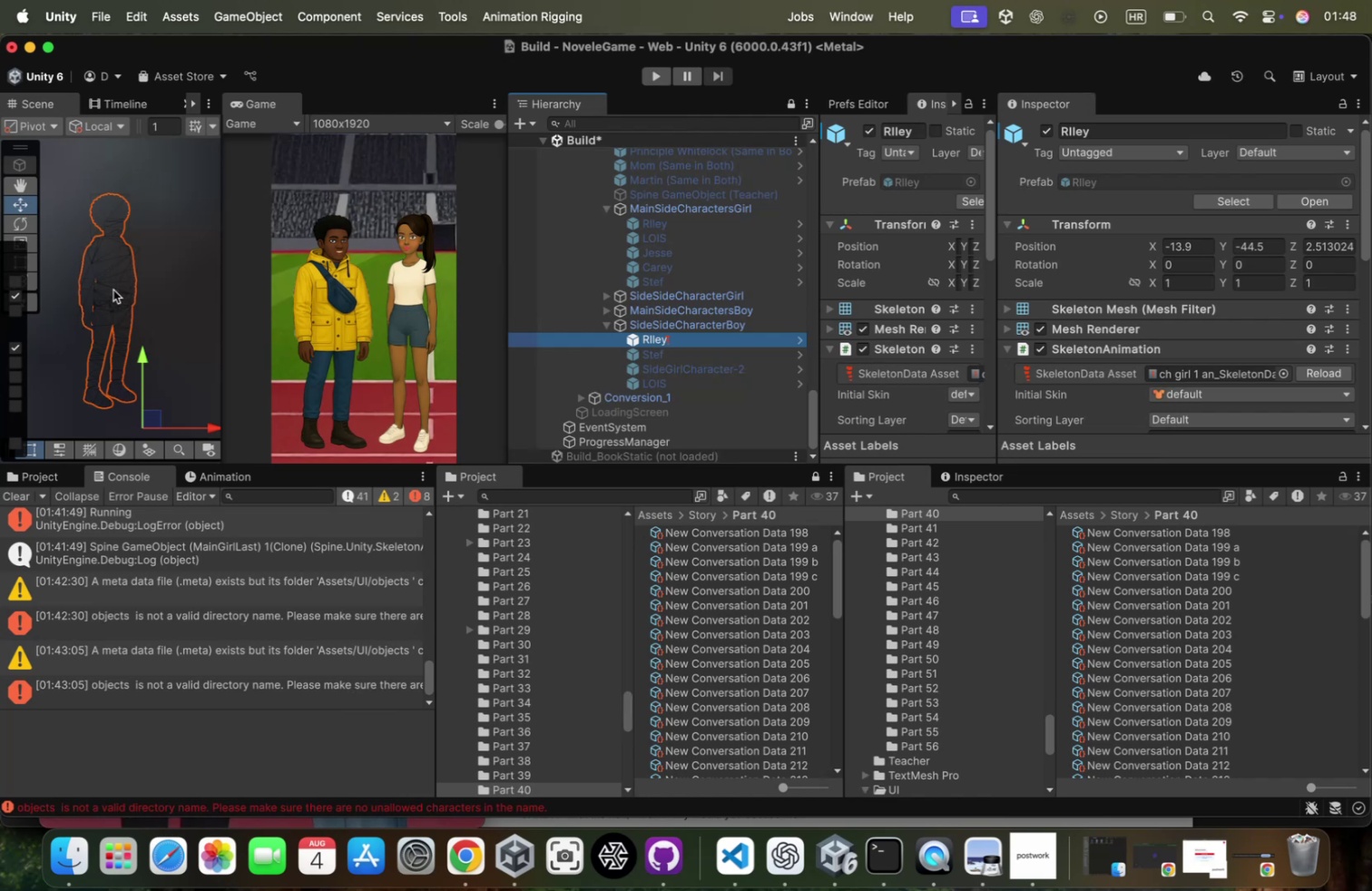 
scroll: coordinate [140, 300], scroll_direction: down, amount: 76.0
 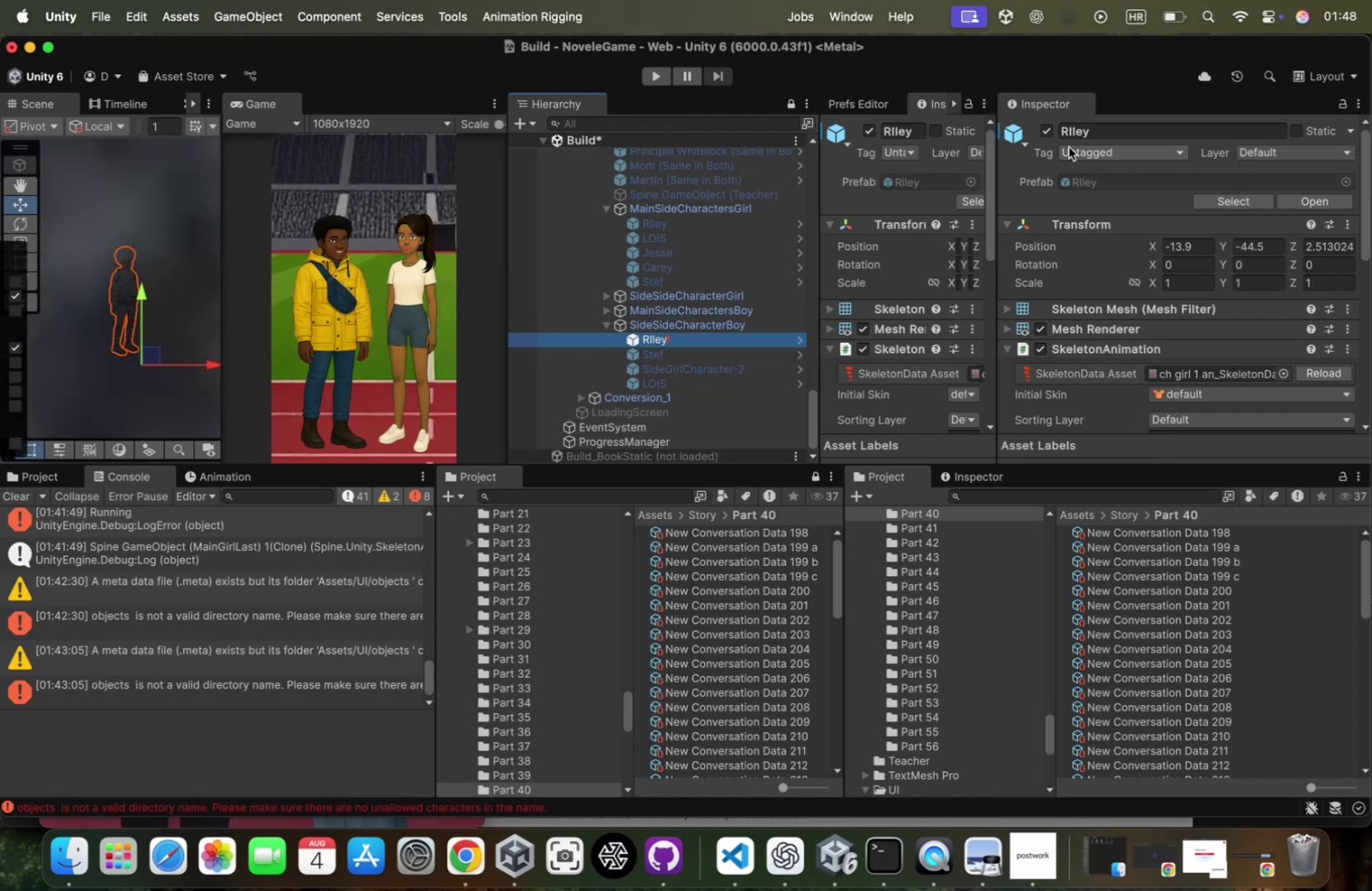 
left_click([1044, 131])
 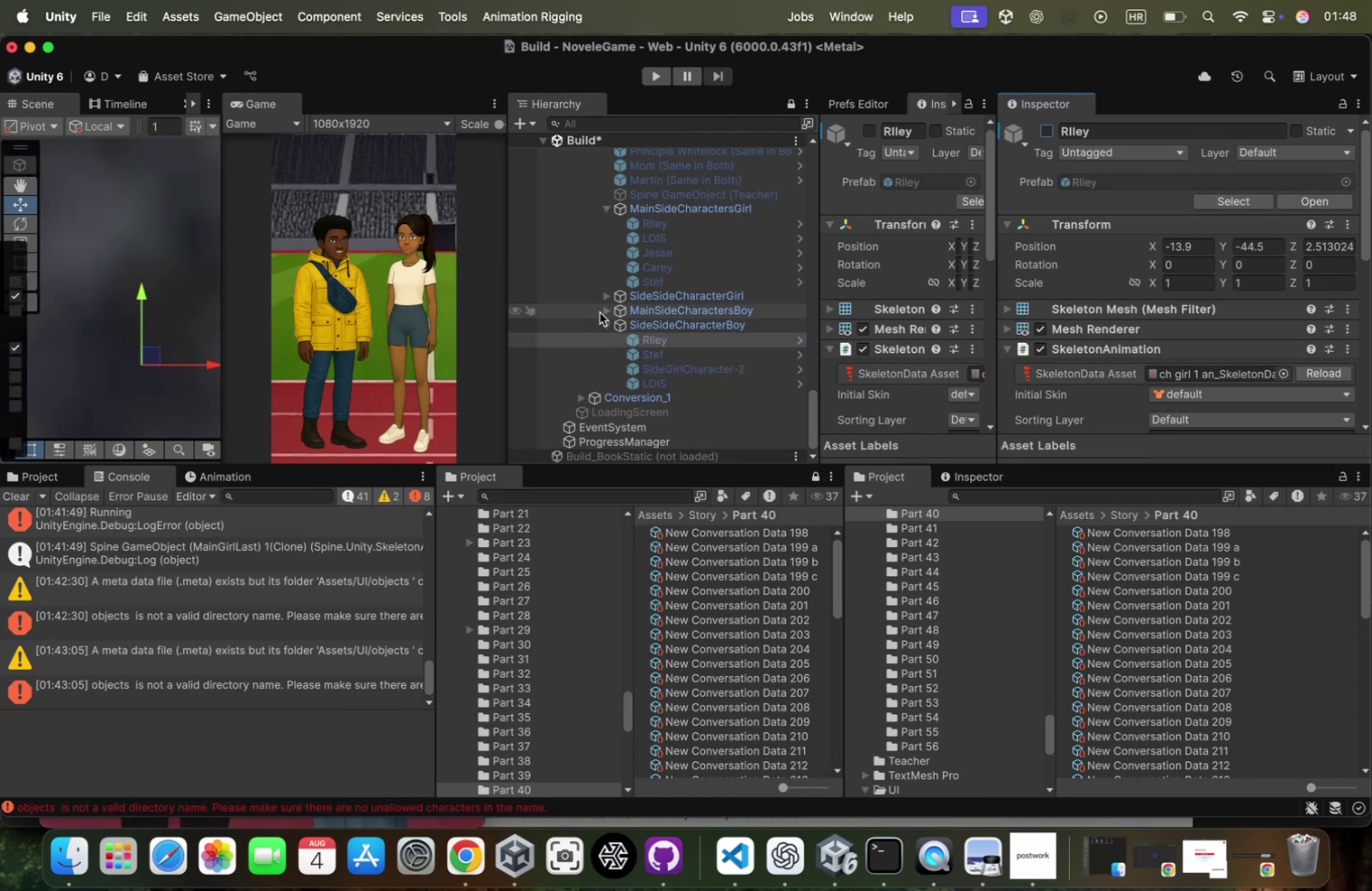 
left_click([608, 318])
 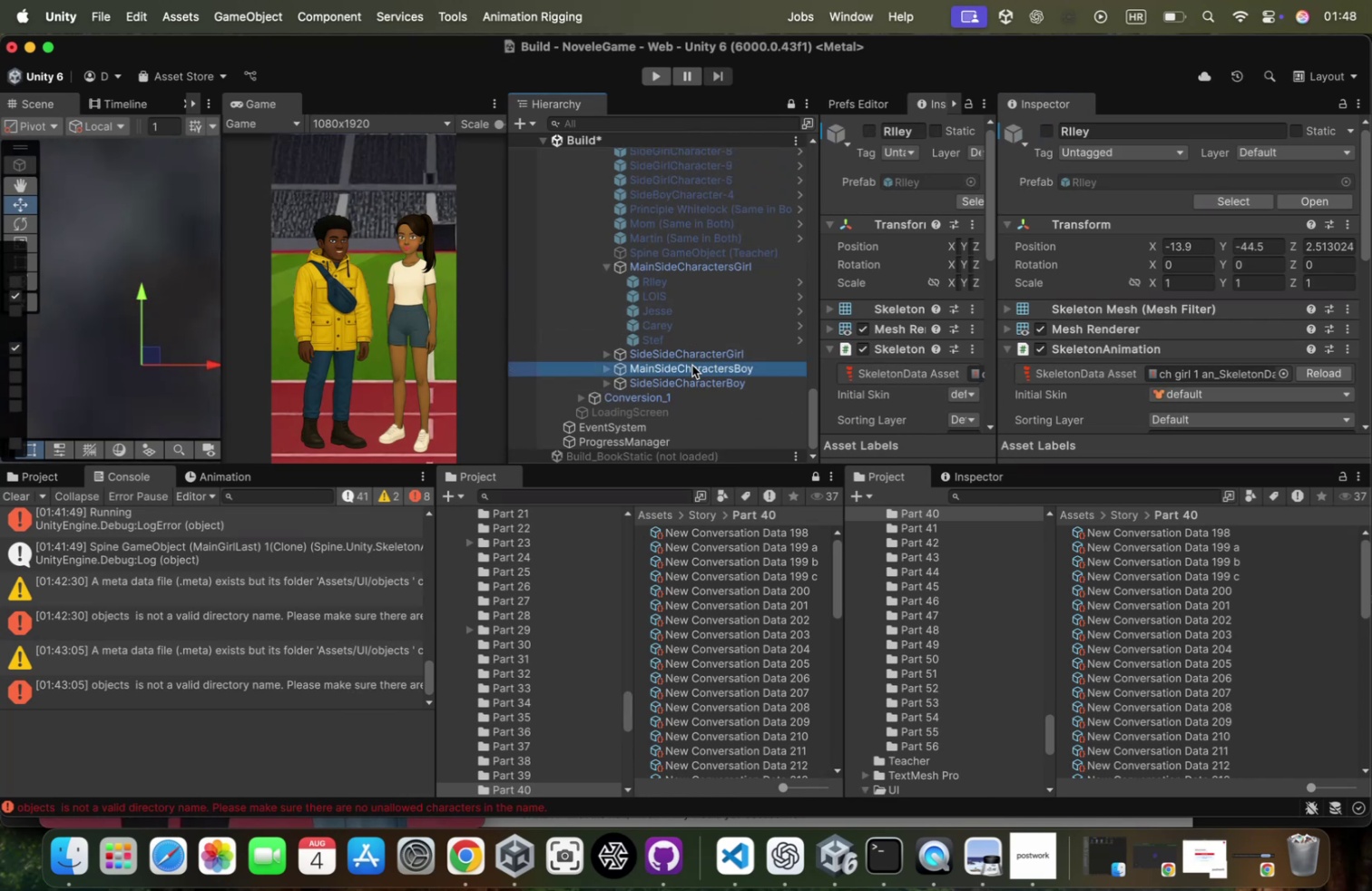 
key(ArrowRight)
 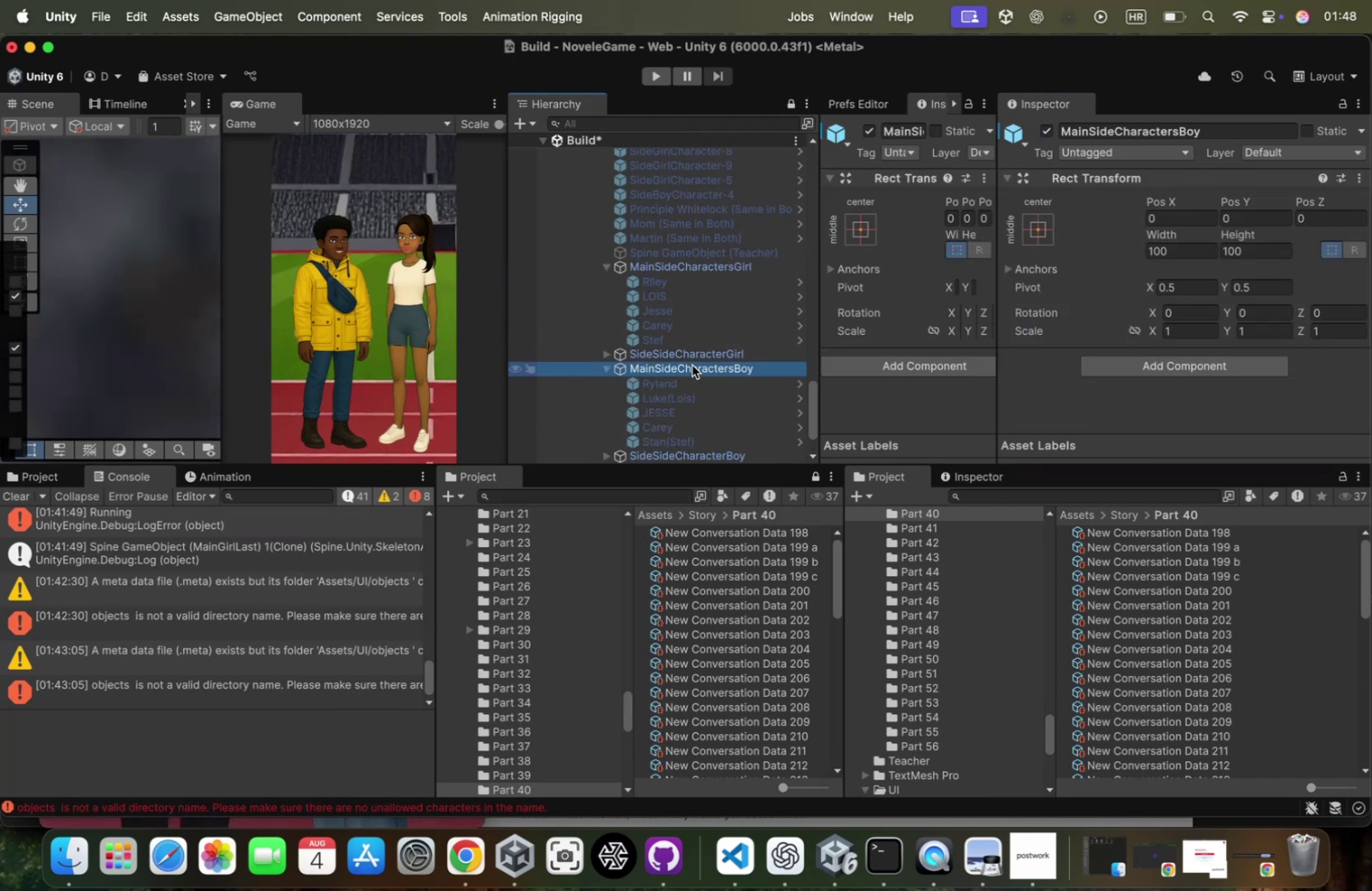 
key(ArrowLeft)
 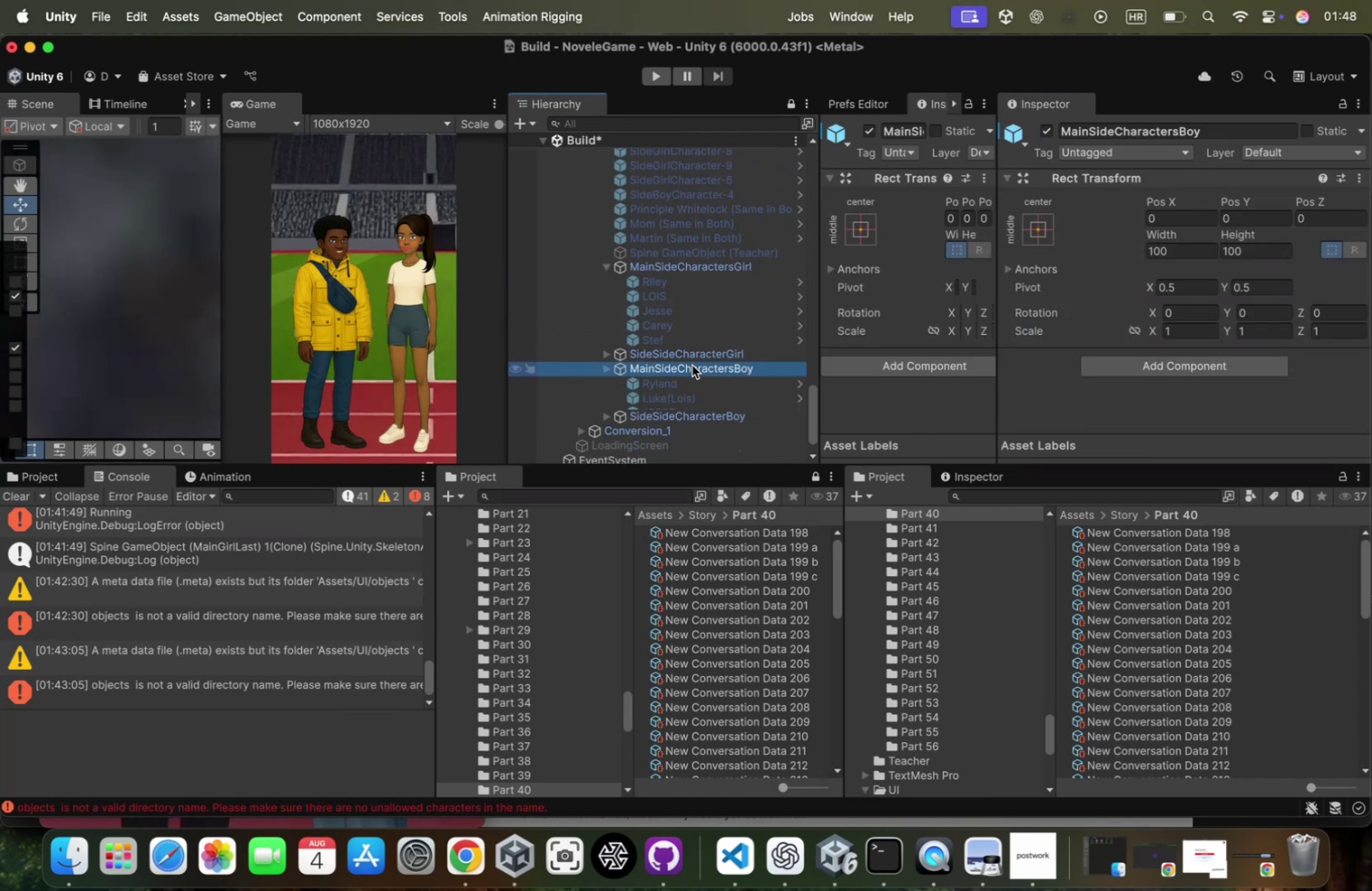 
key(ArrowUp)
 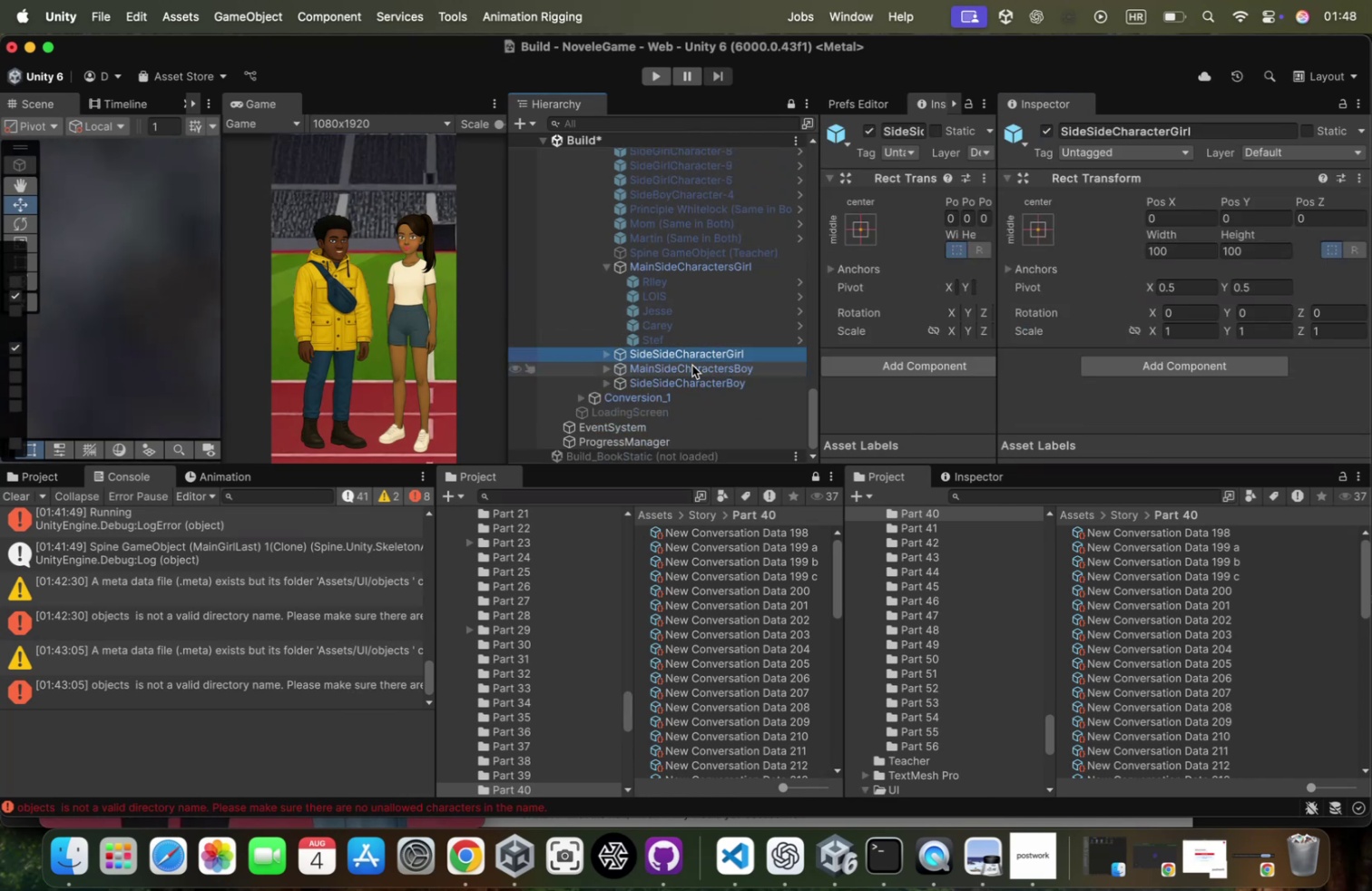 
key(ArrowRight)
 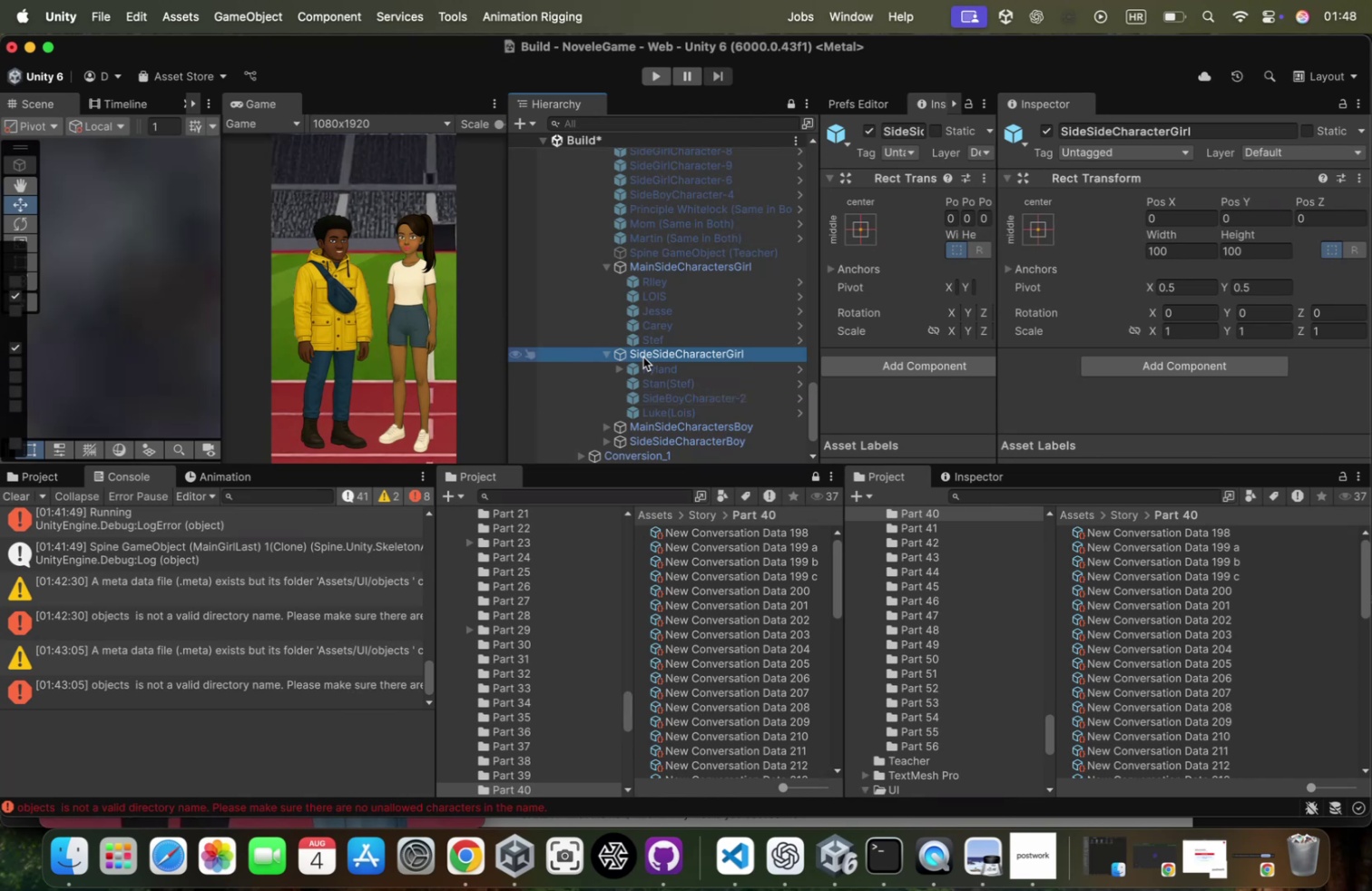 
left_click([640, 367])
 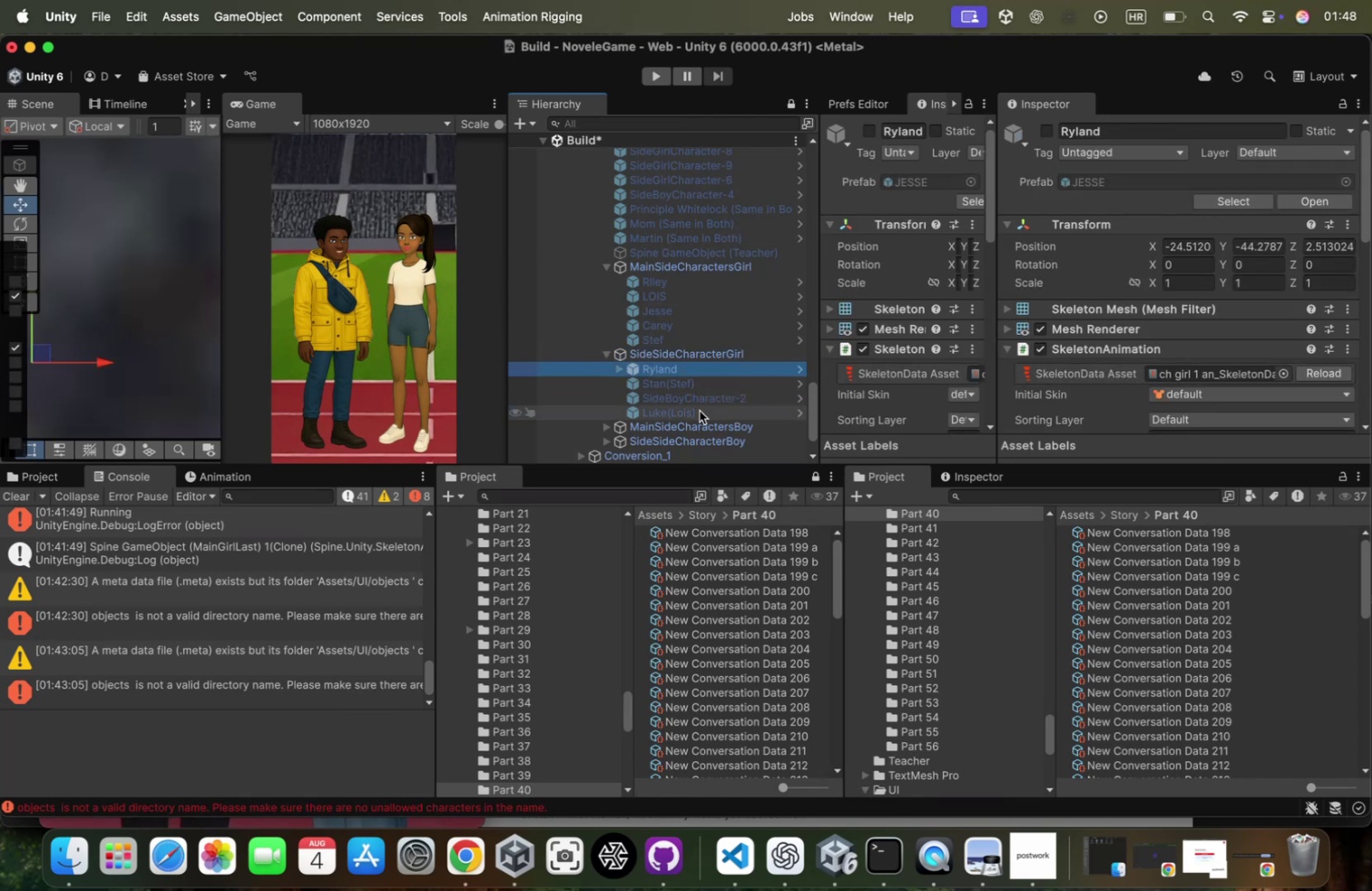 
key(ArrowDown)
 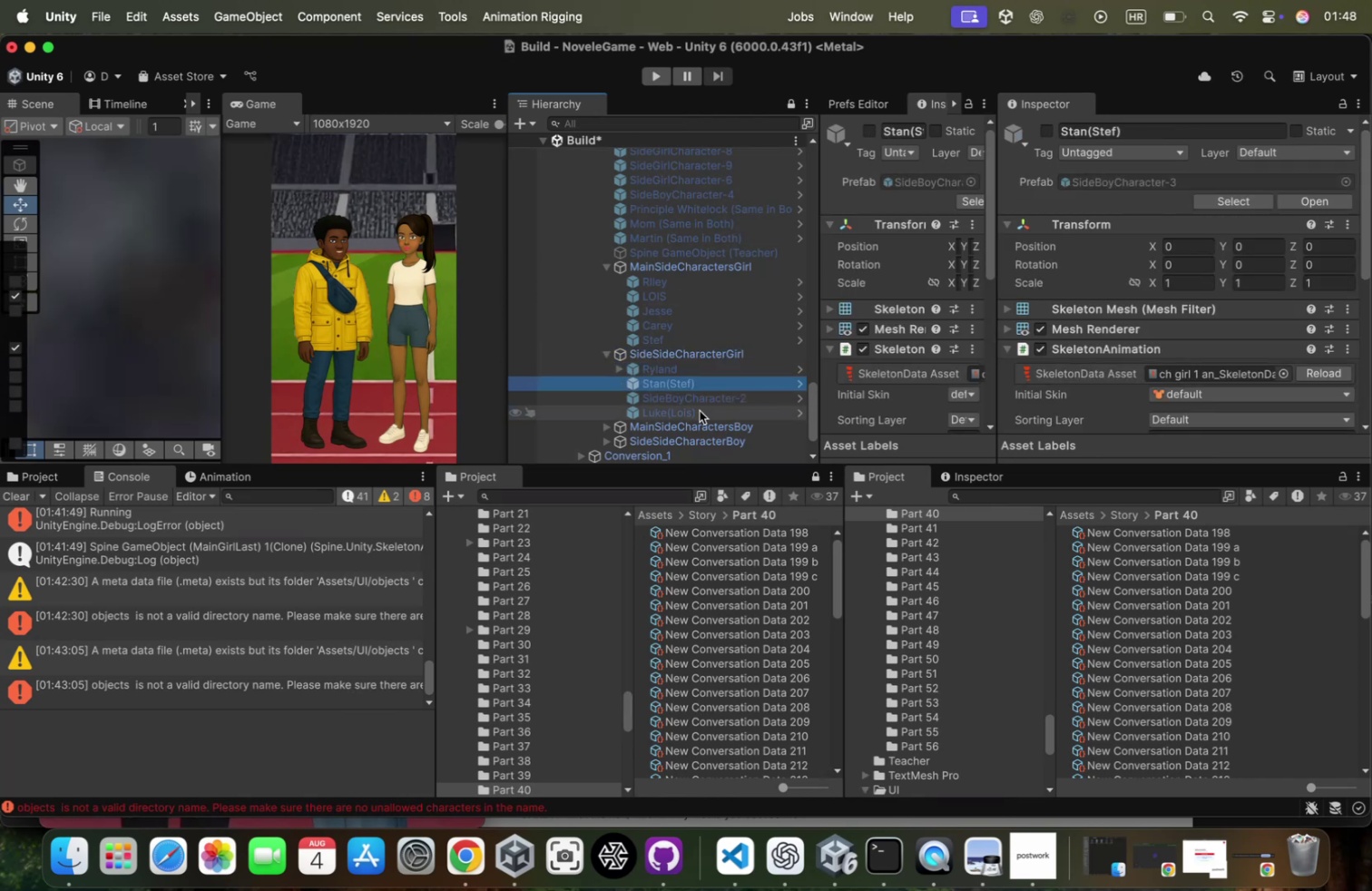 
key(ArrowDown)
 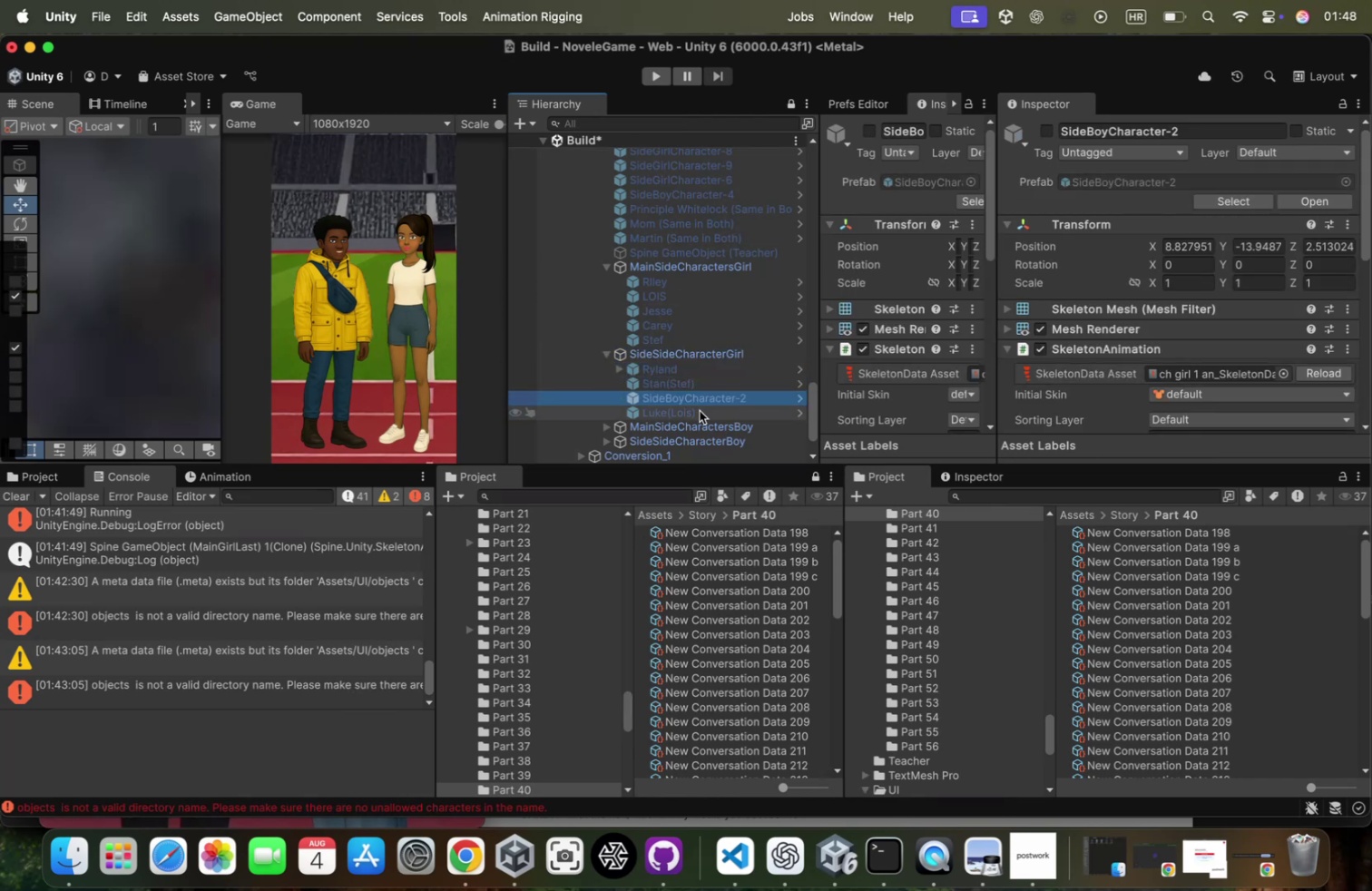 
key(ArrowUp)
 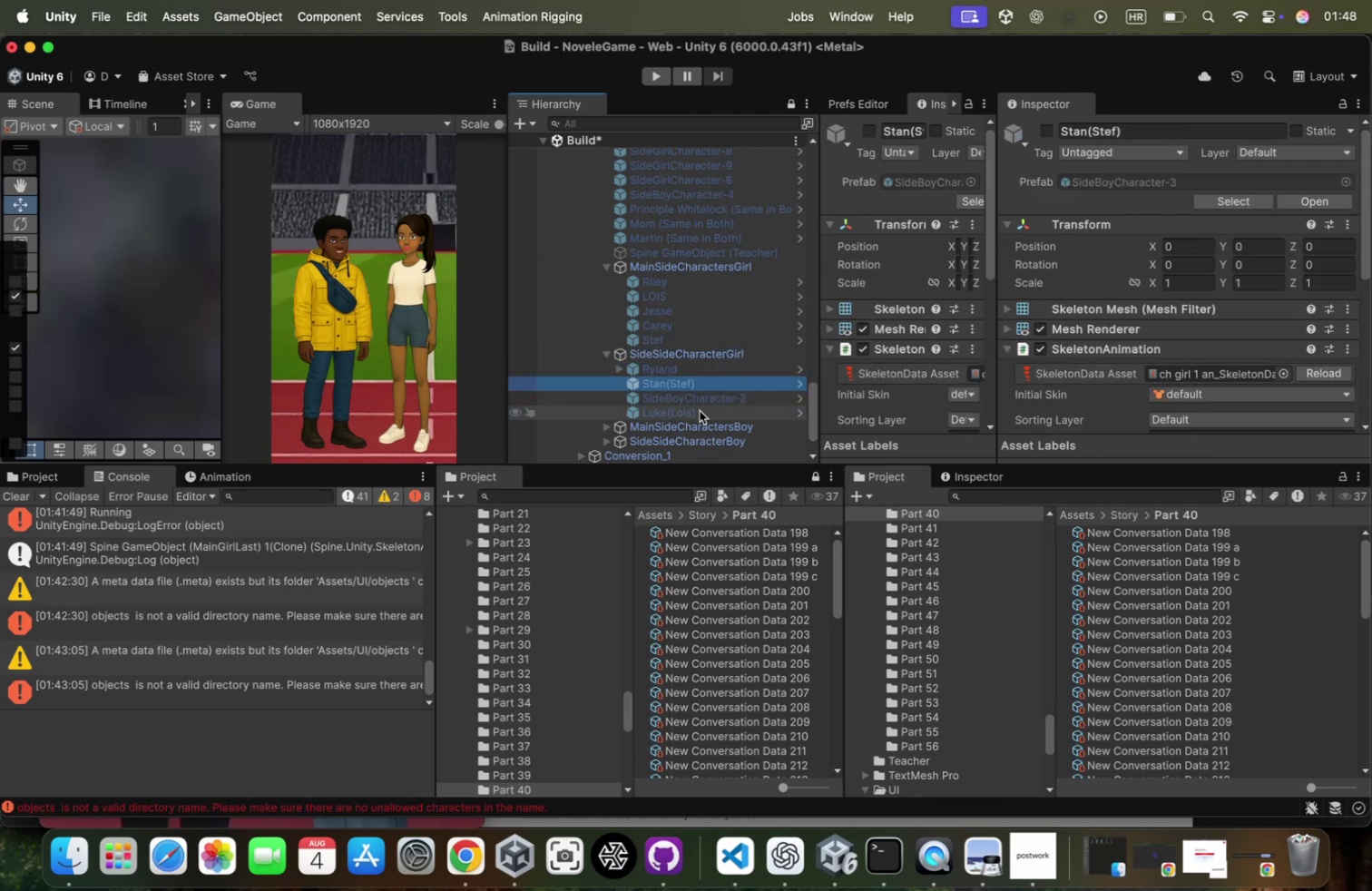 
key(ArrowUp)
 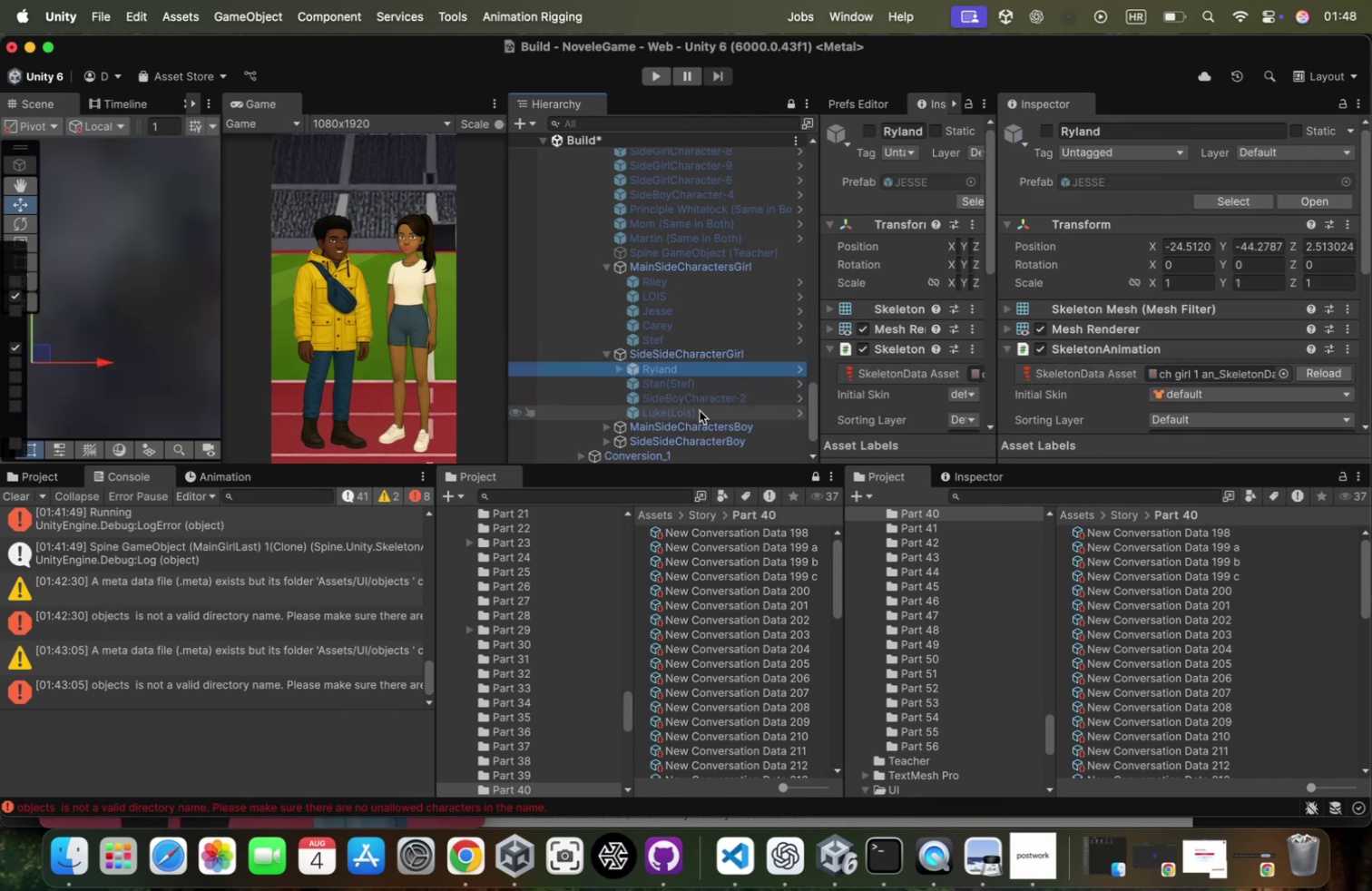 
key(ArrowUp)
 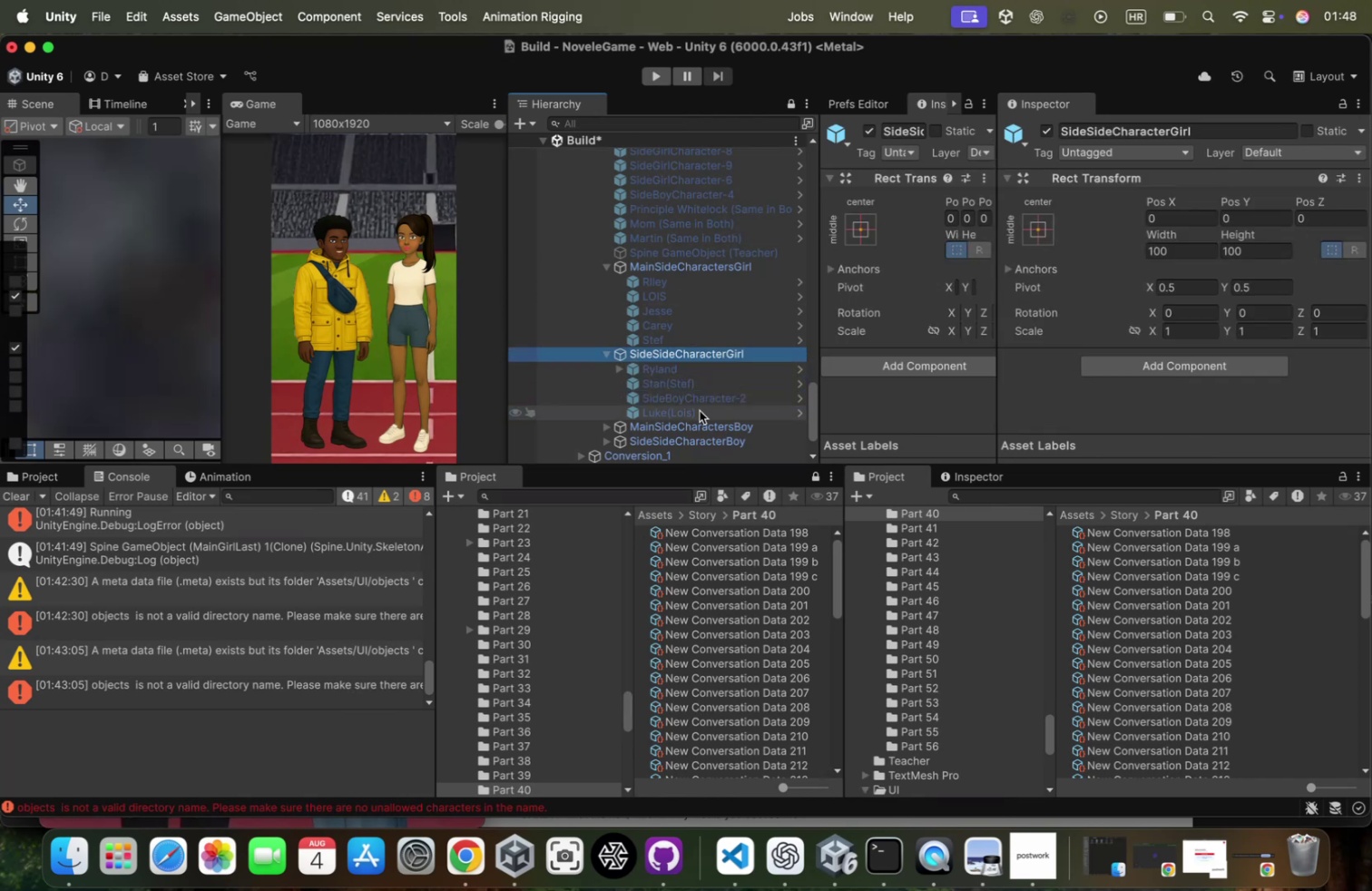 
key(ArrowLeft)
 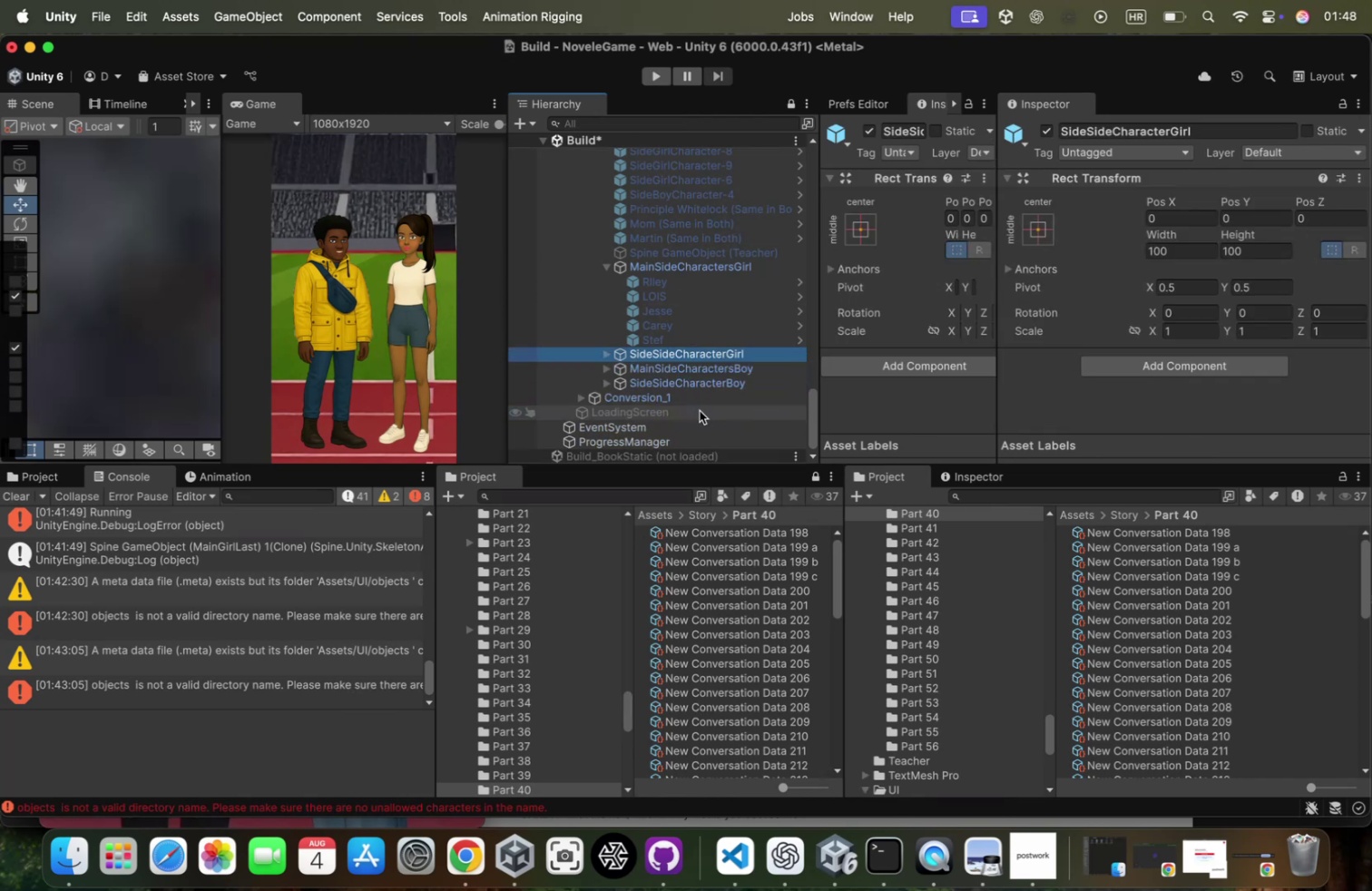 
key(ArrowUp)
 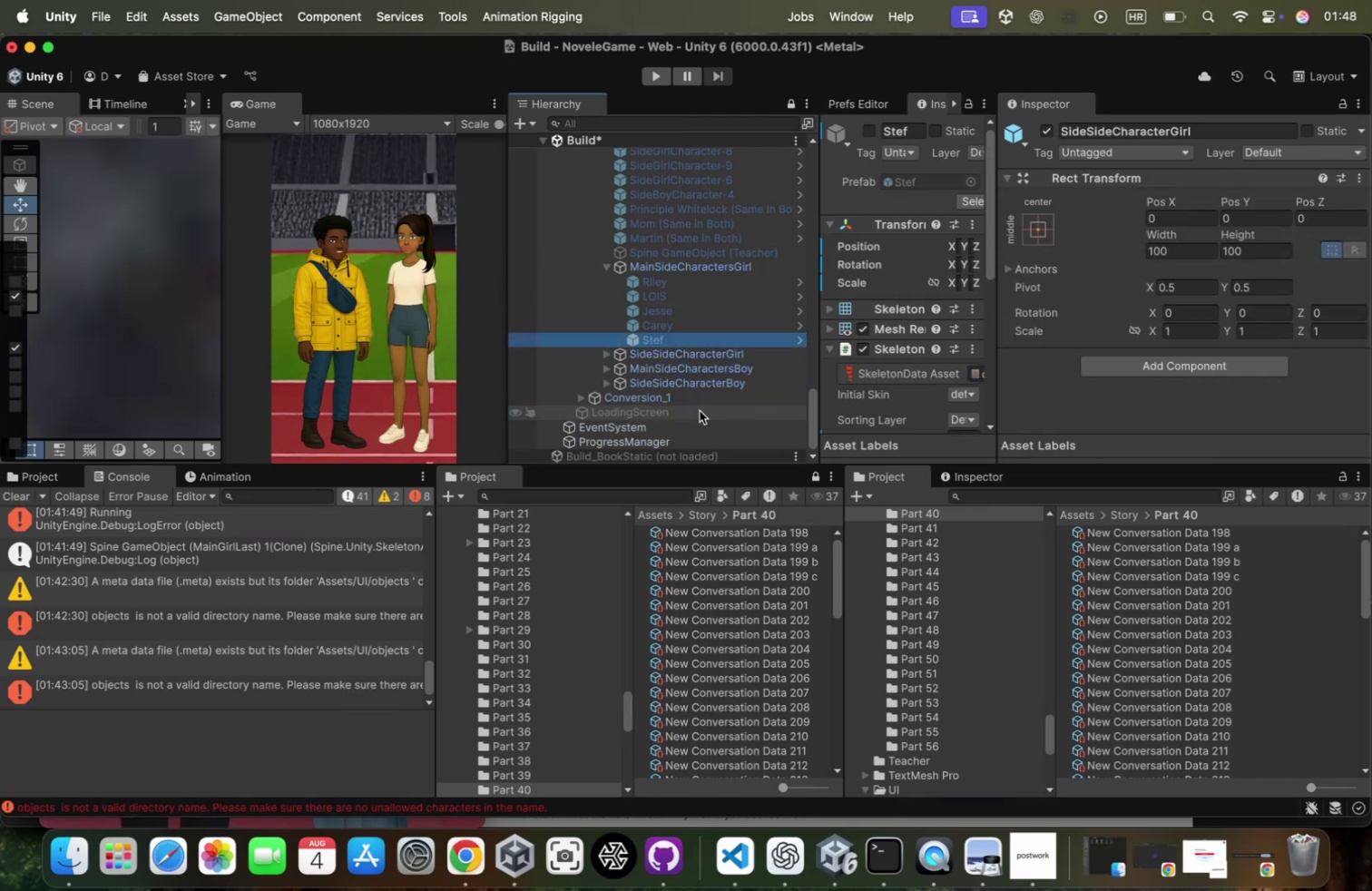 
key(ArrowUp)
 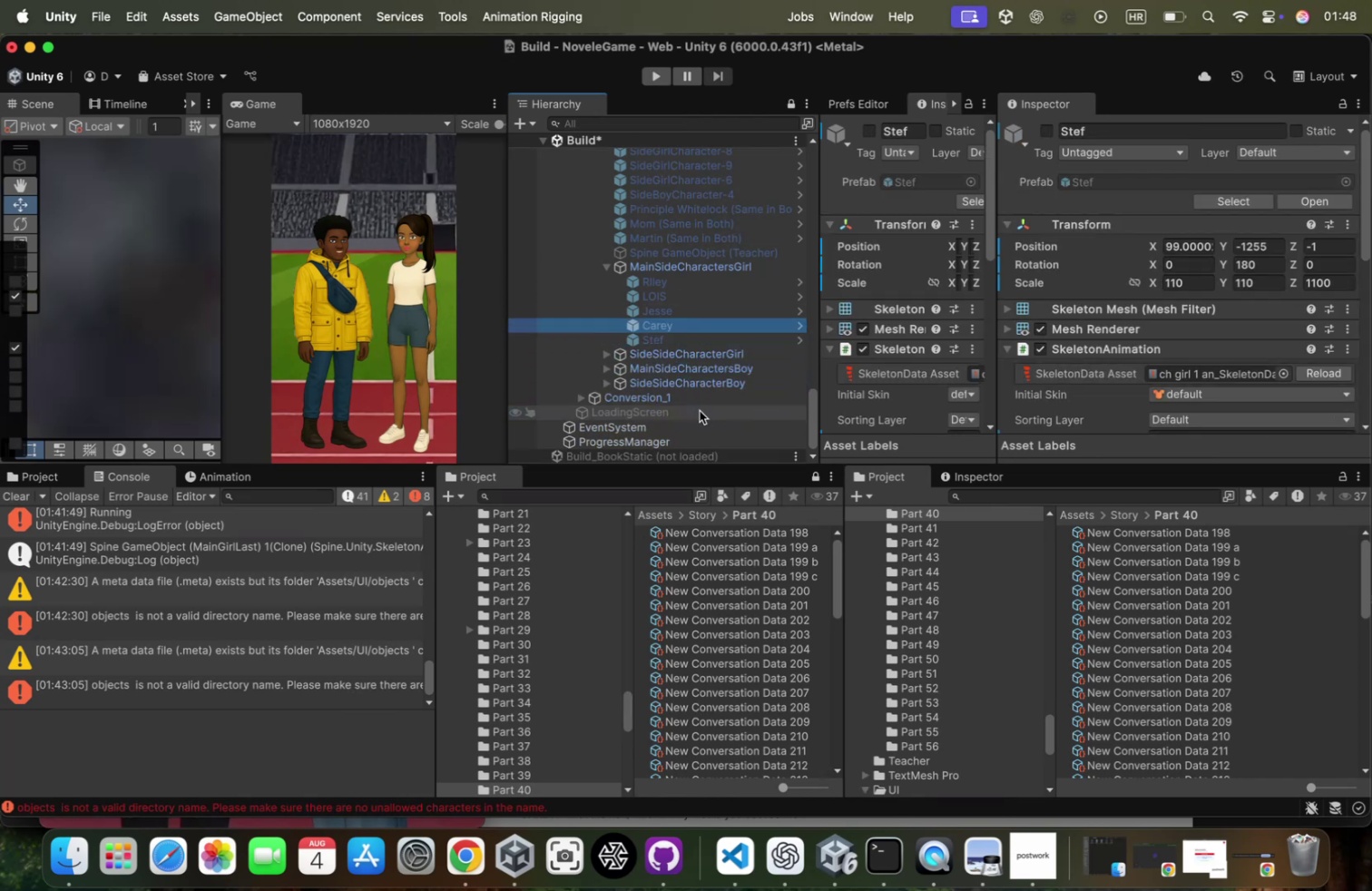 
key(ArrowUp)
 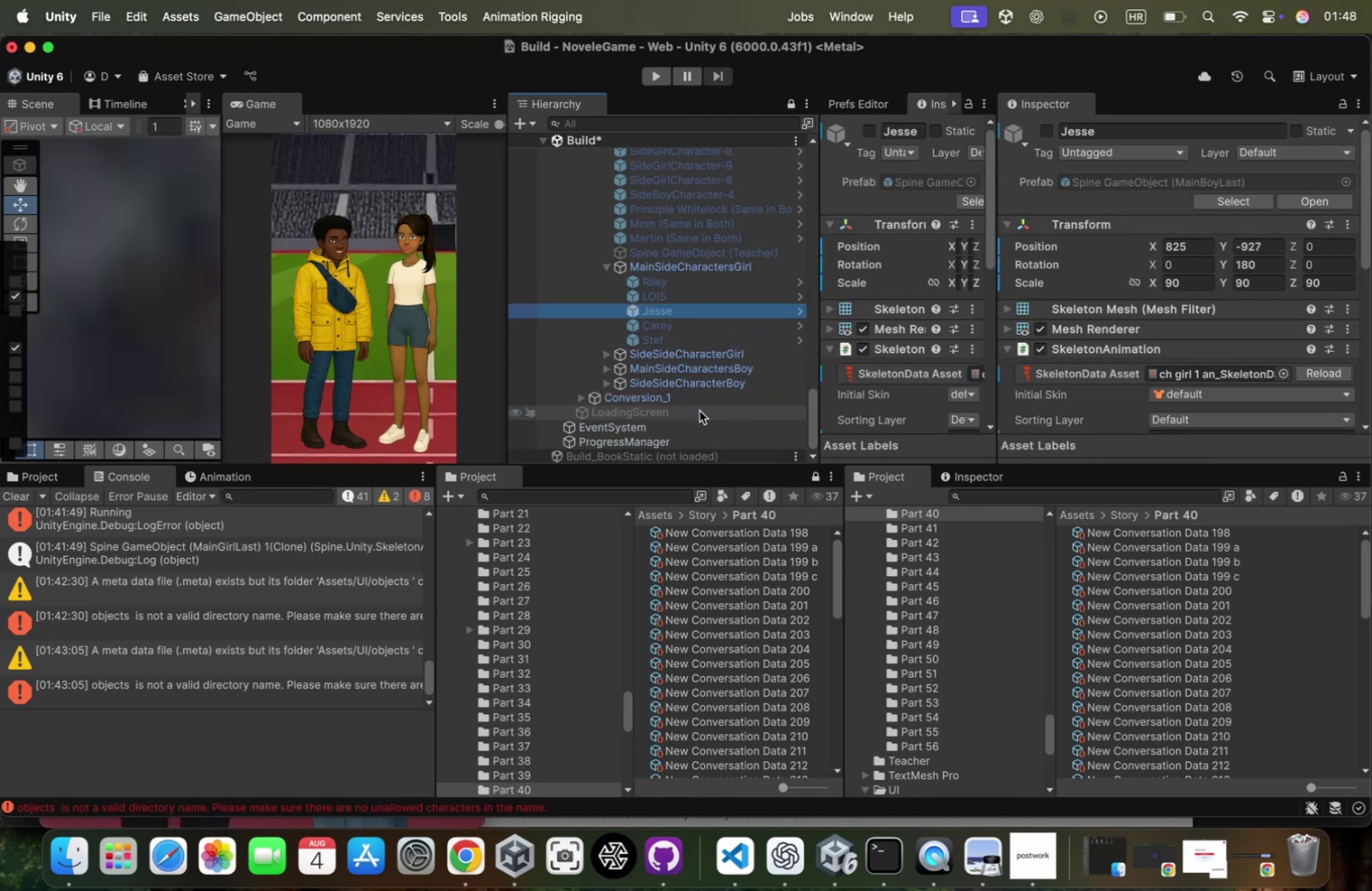 
key(ArrowUp)
 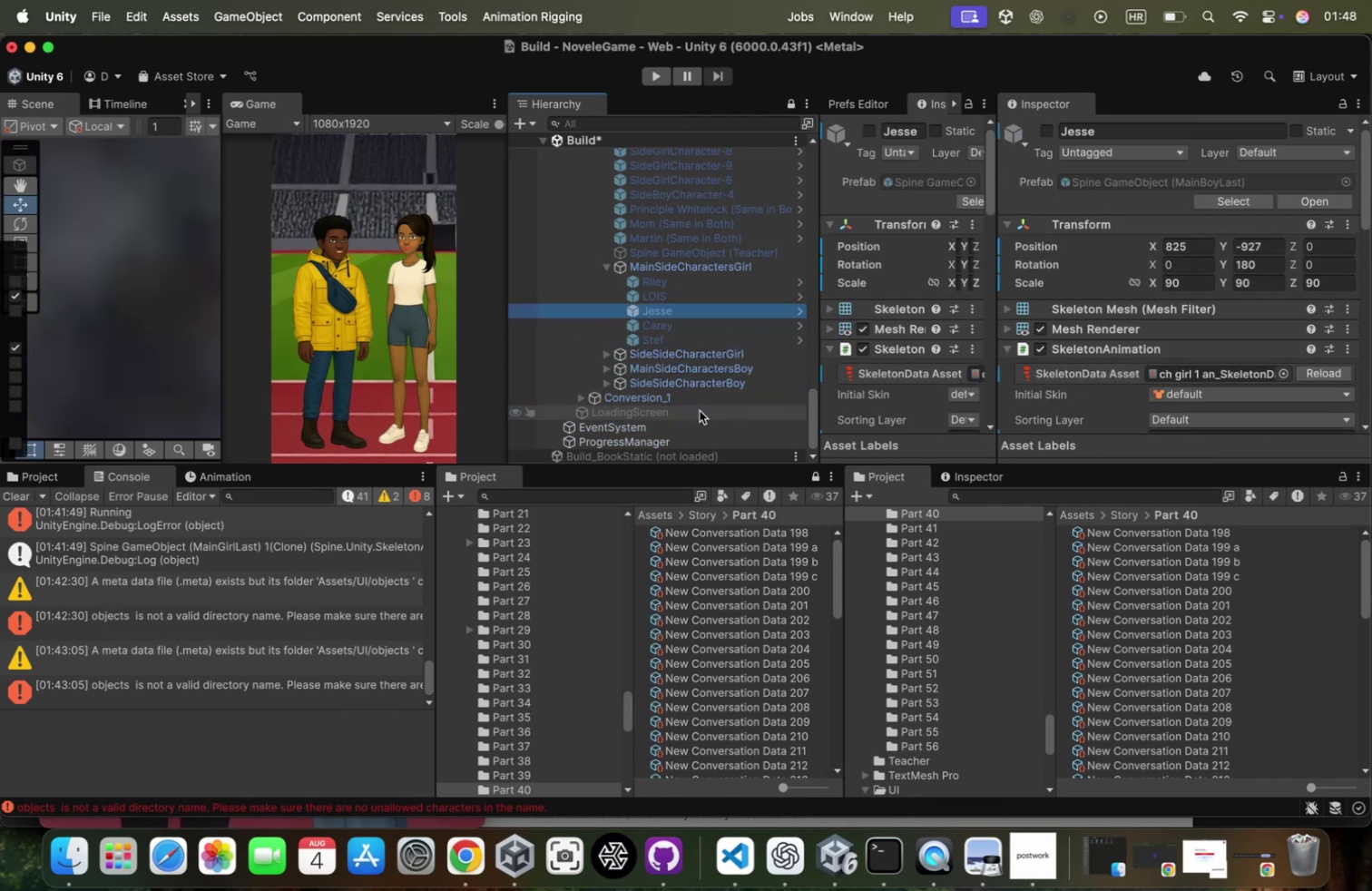 
key(ArrowUp)
 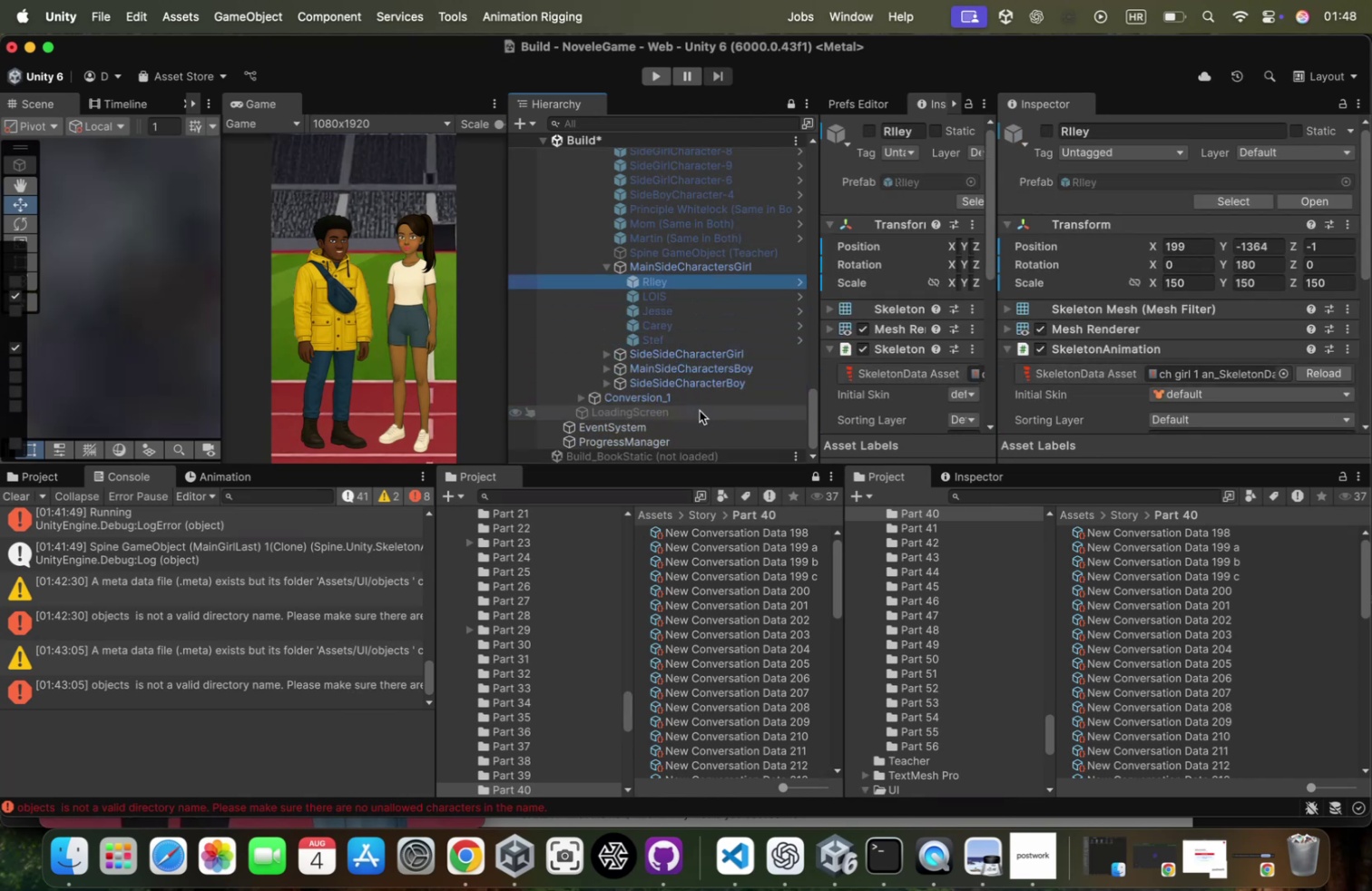 
key(ArrowUp)
 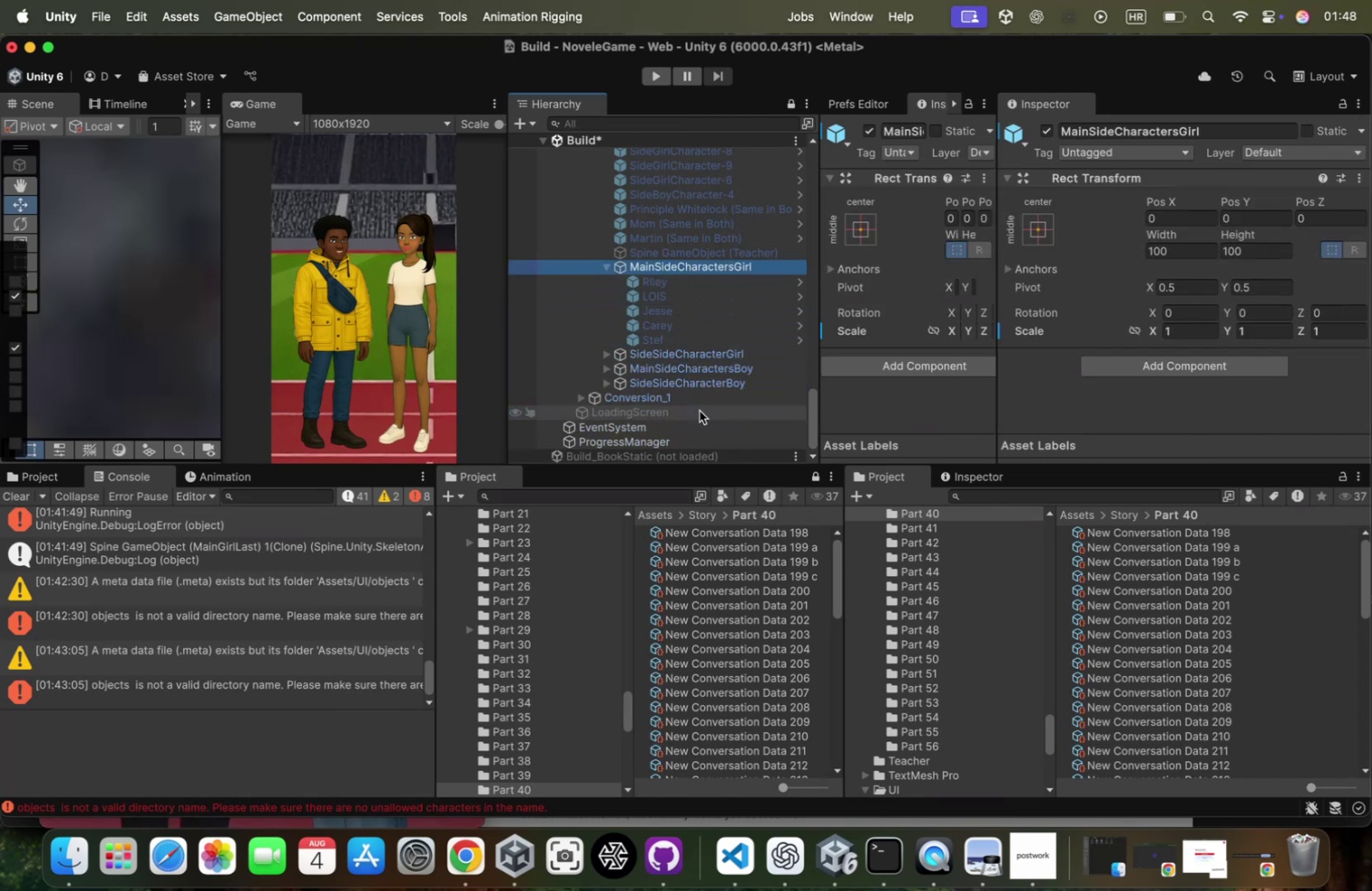 
key(ArrowUp)
 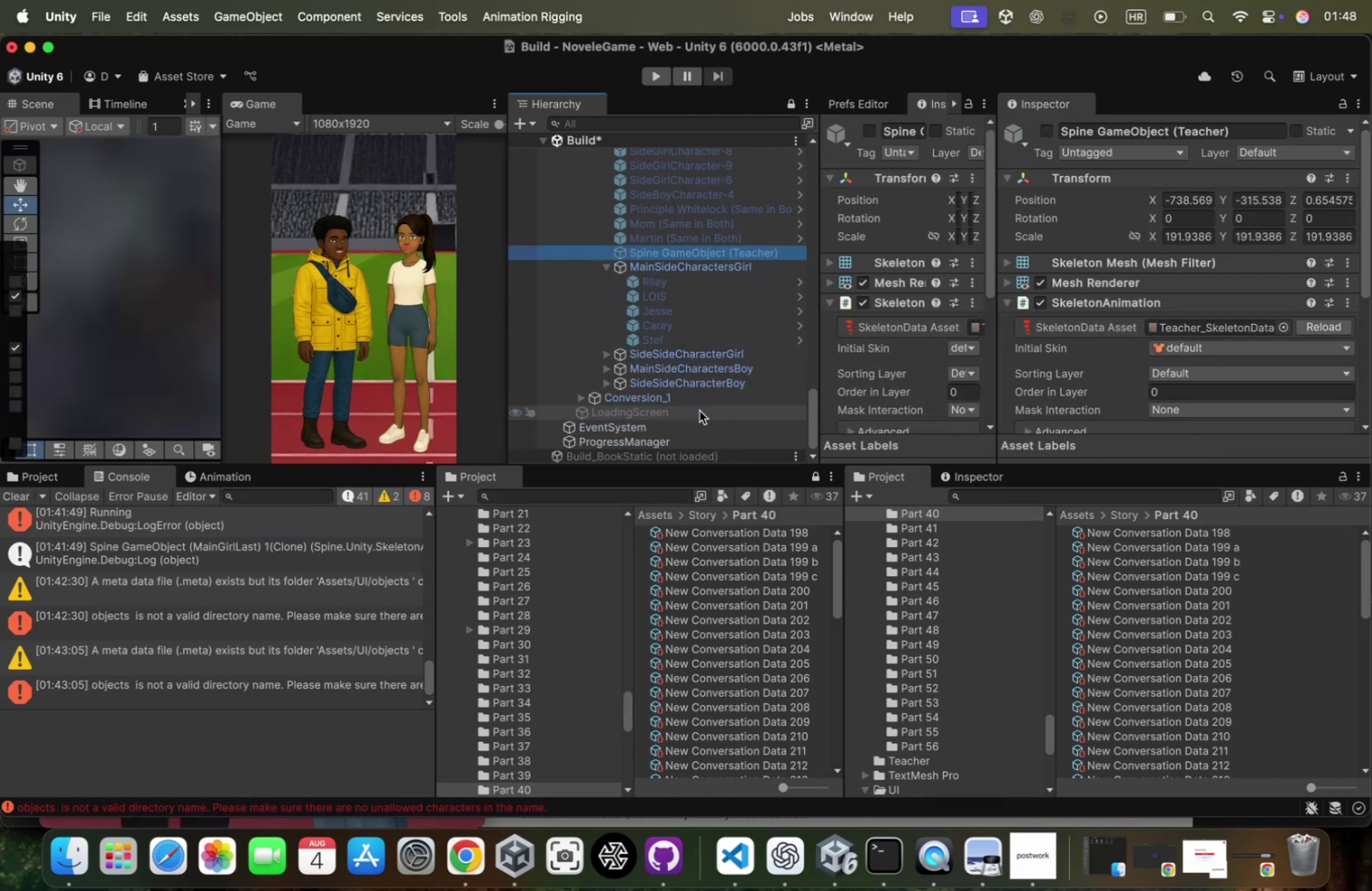 
key(ArrowDown)
 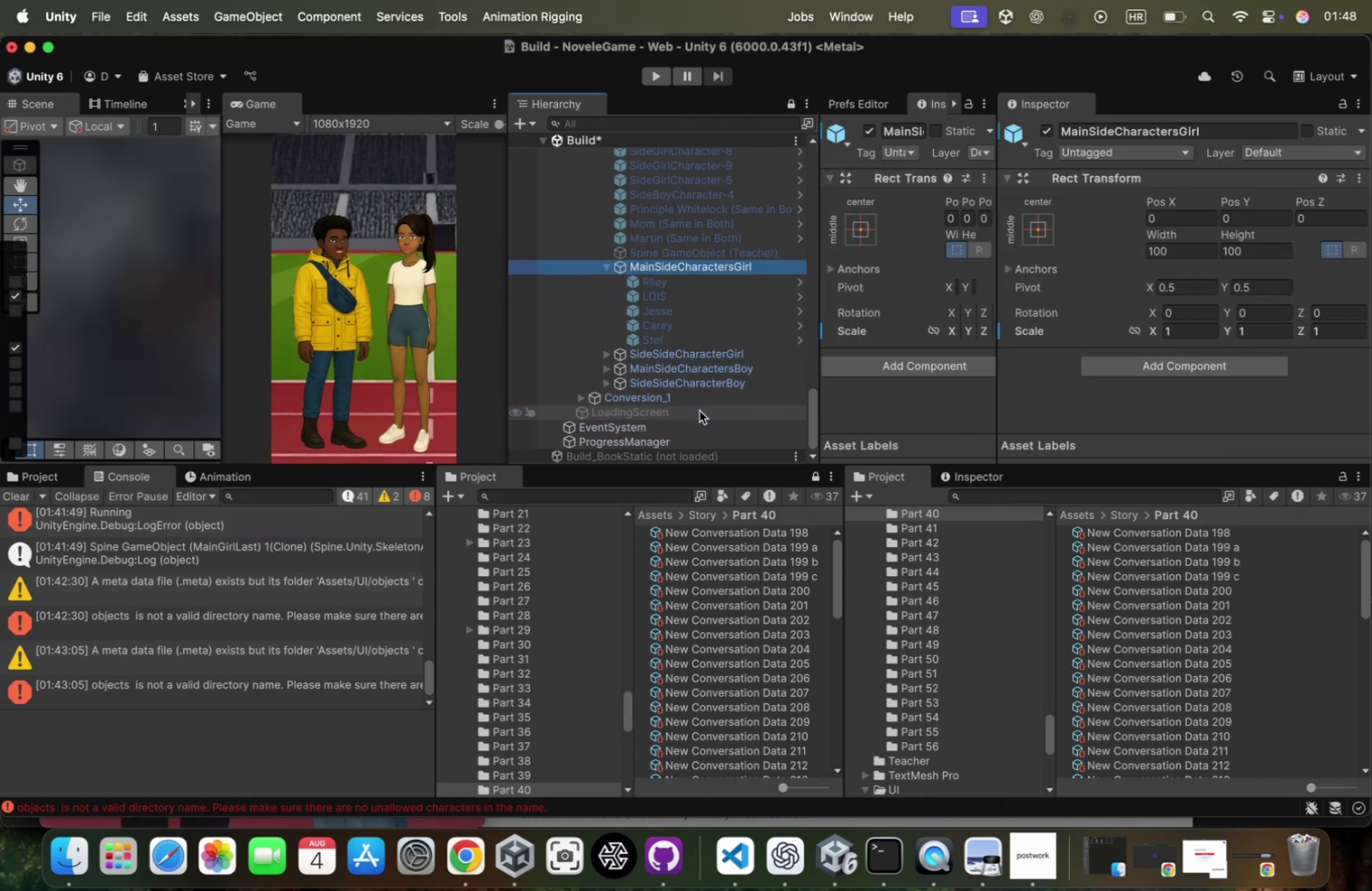 
key(ArrowLeft)
 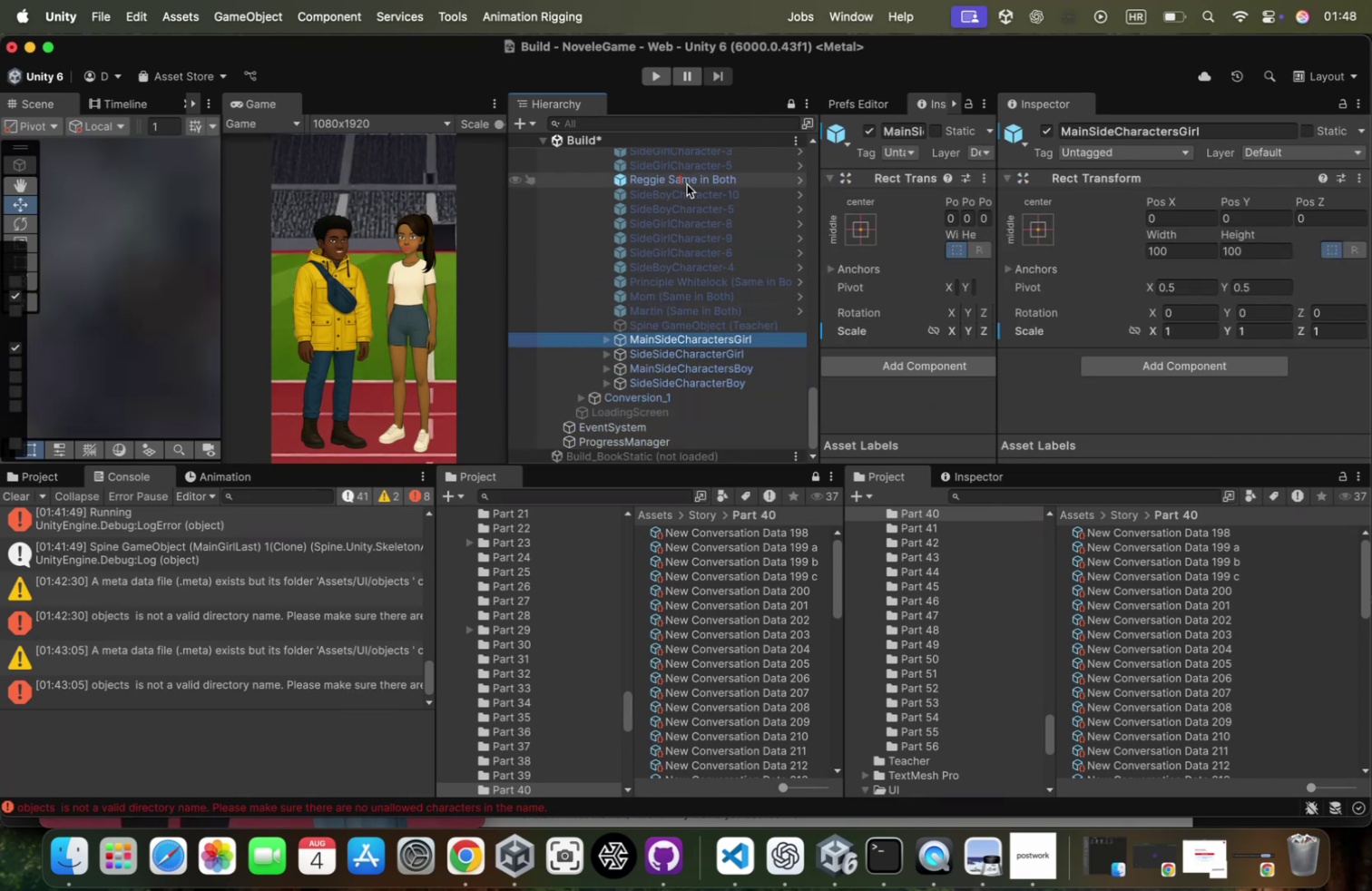 
scroll: coordinate [701, 277], scroll_direction: up, amount: 35.0
 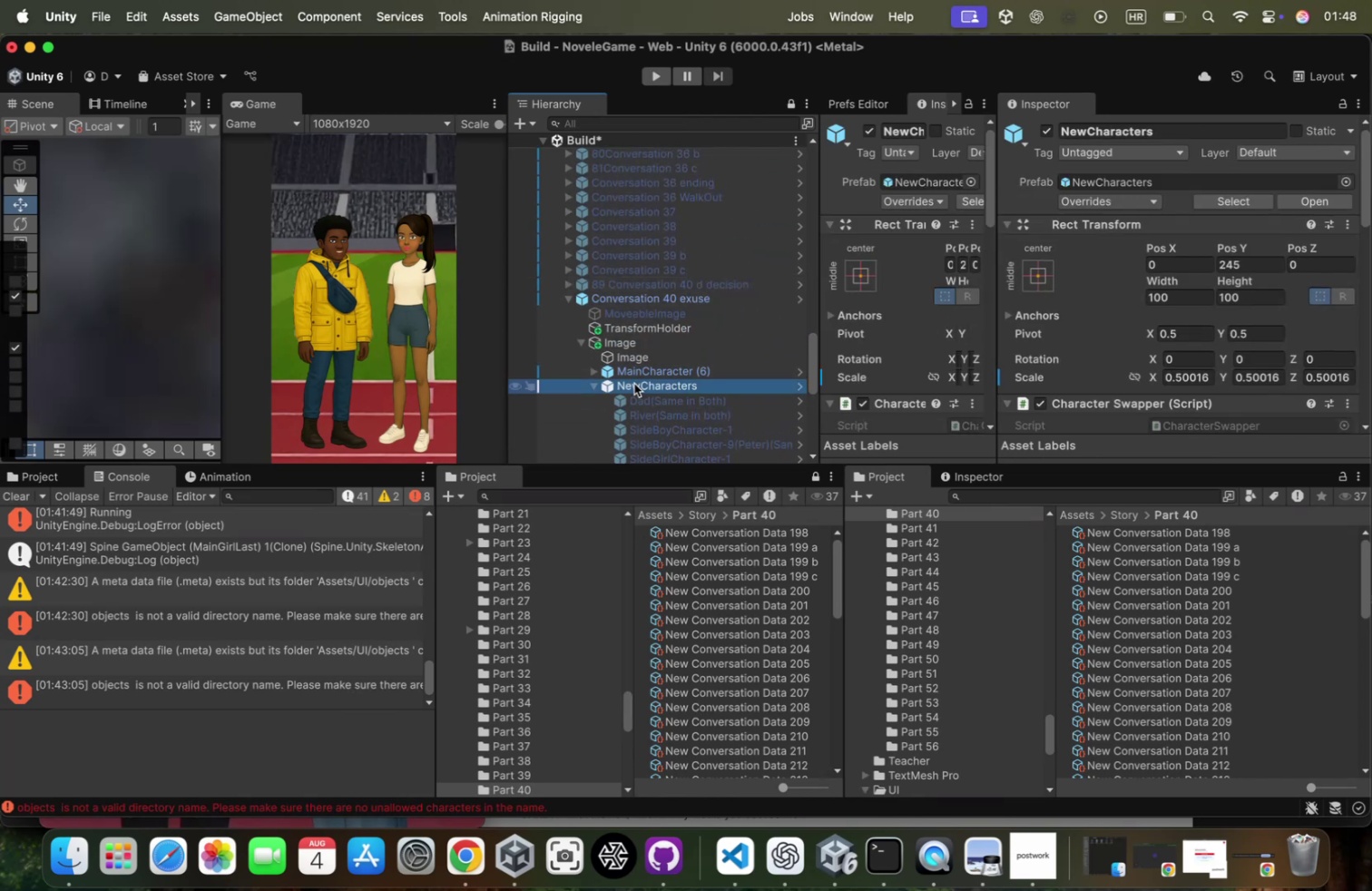 
key(ArrowLeft)
 